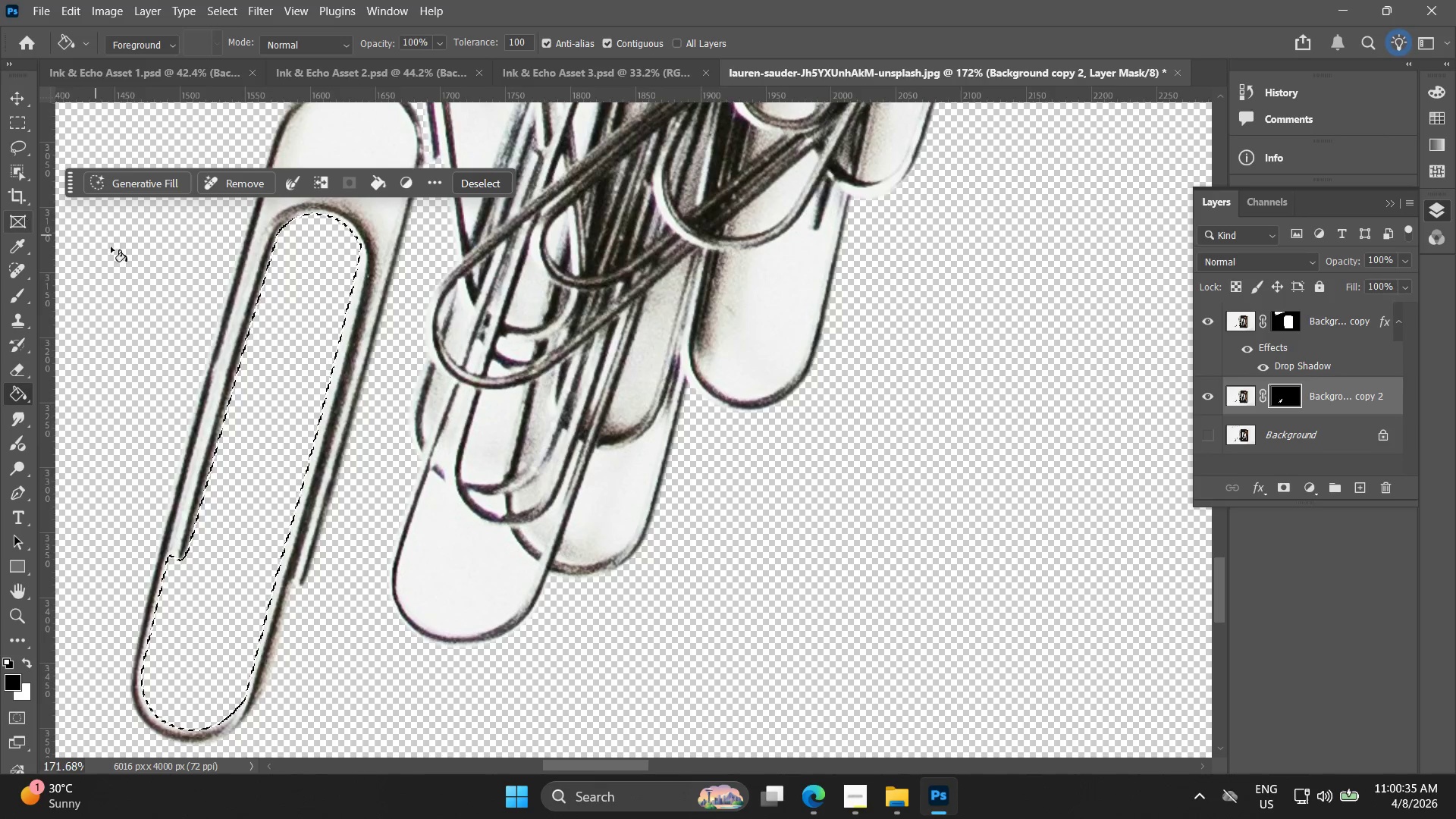 
left_click_drag(start_coordinate=[651, 394], to_coordinate=[368, 559])
 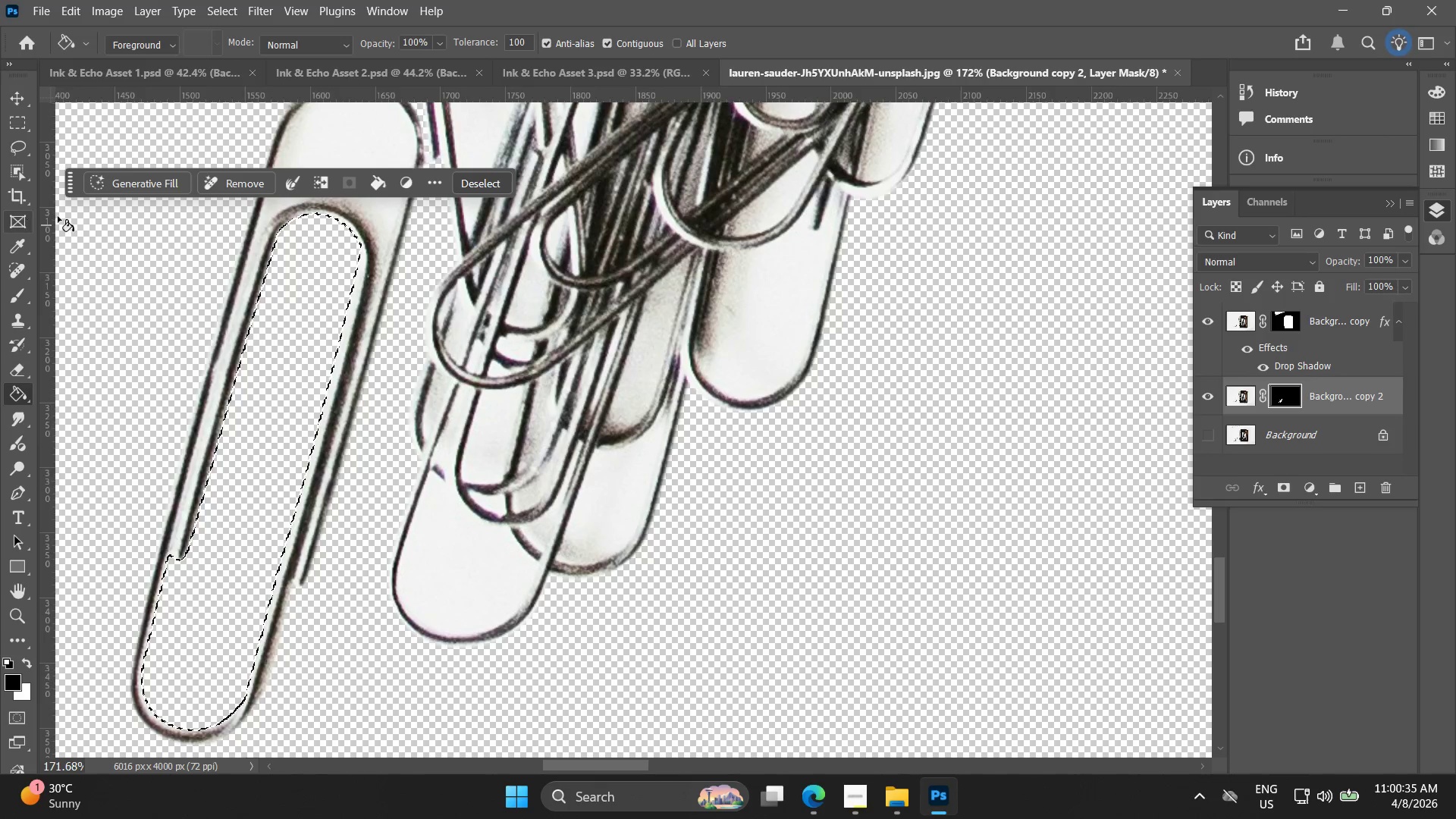 
scroll: coordinate [501, 446], scroll_direction: down, amount: 10.0
 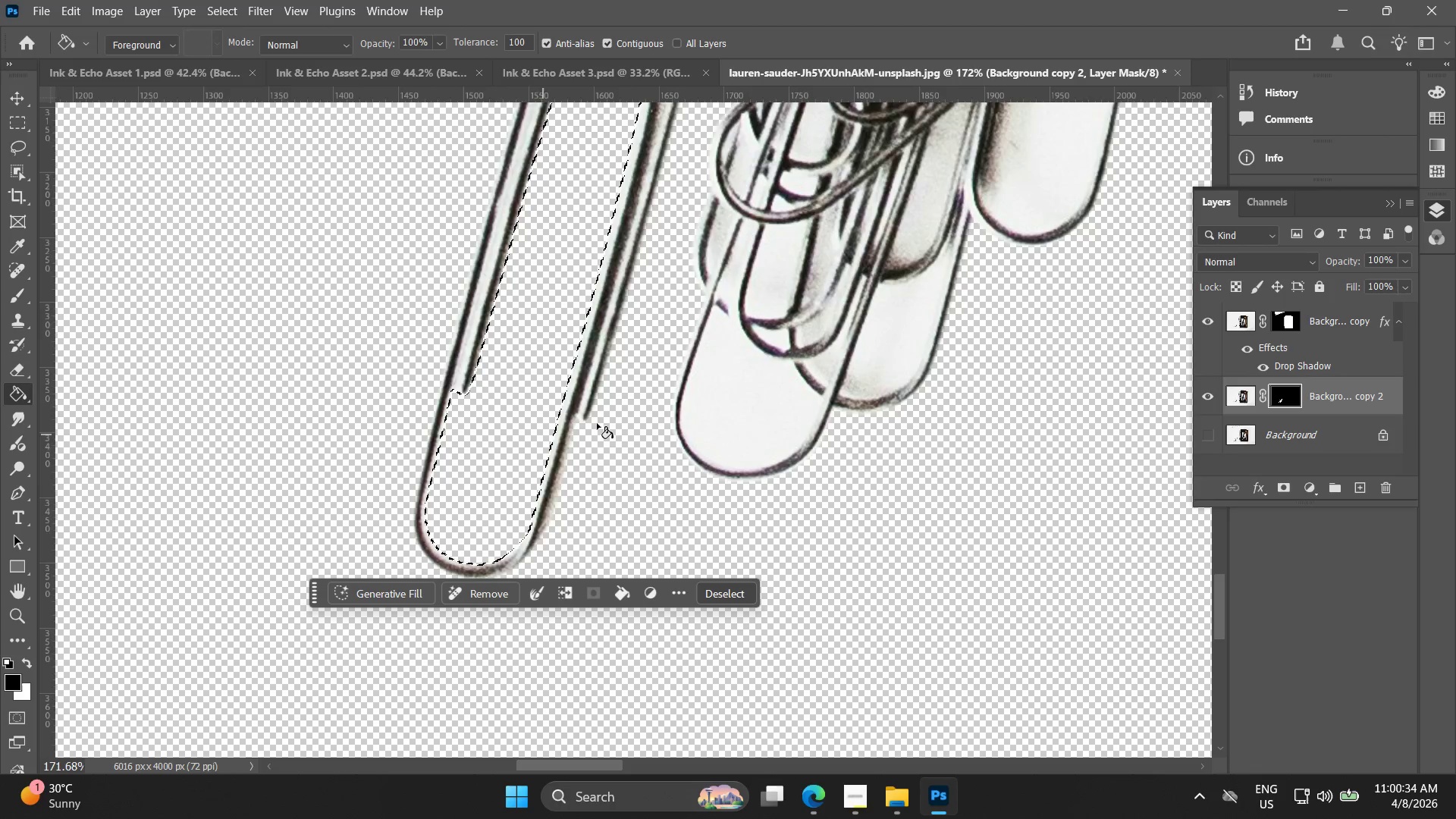 
key(Space)
 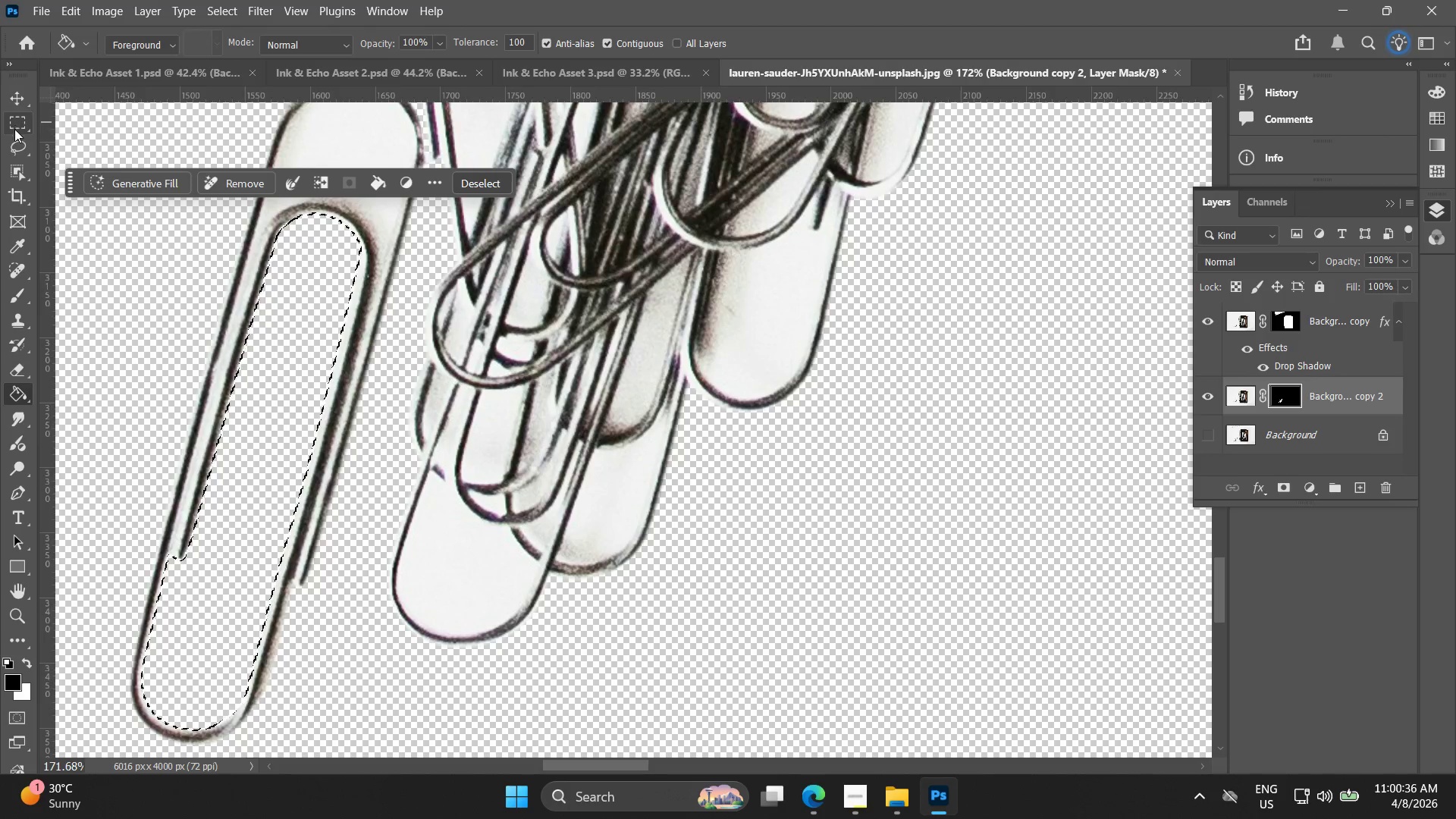 
left_click_drag(start_coordinate=[14, 130], to_coordinate=[14, 120])
 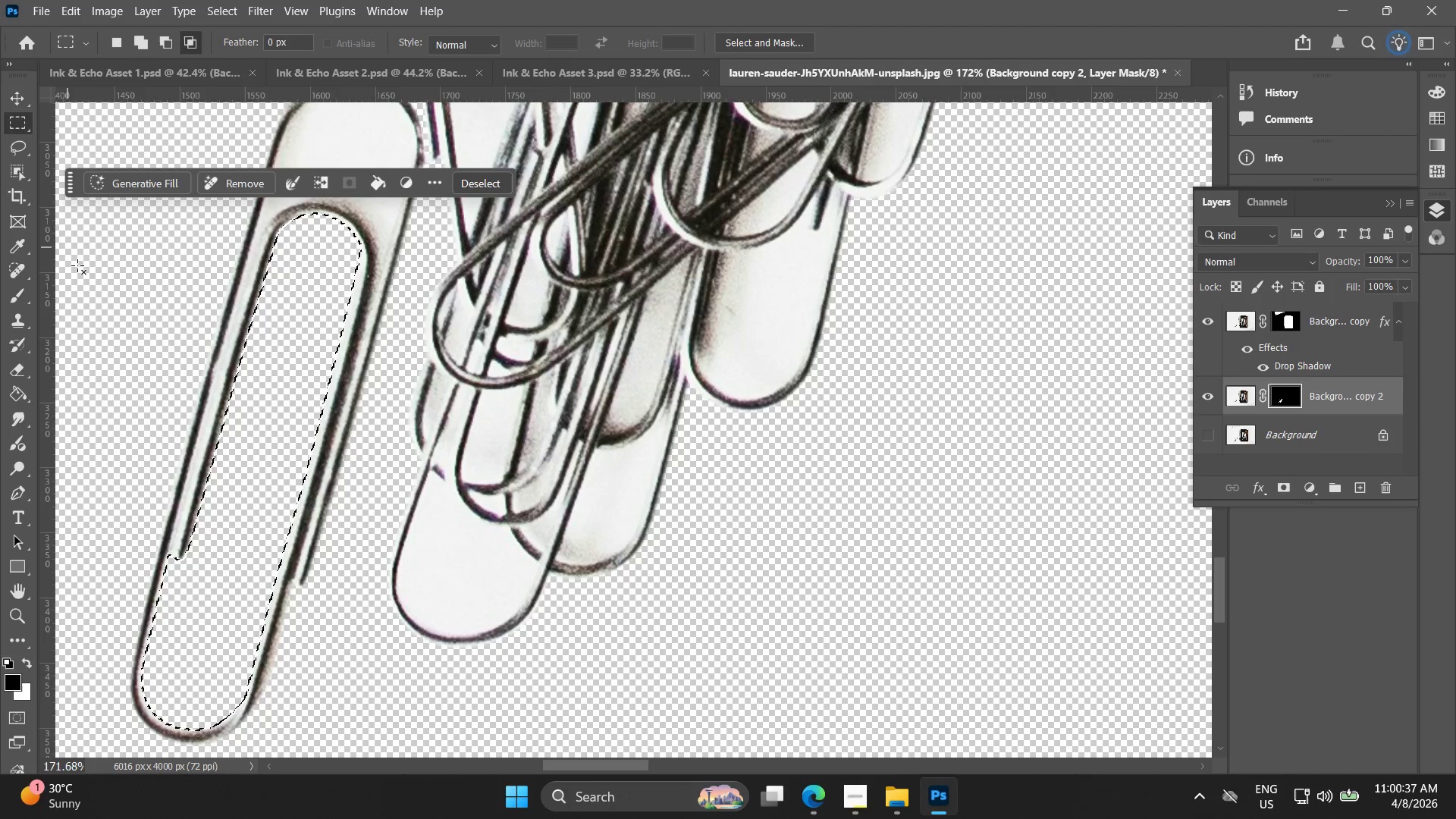 
double_click([105, 287])
 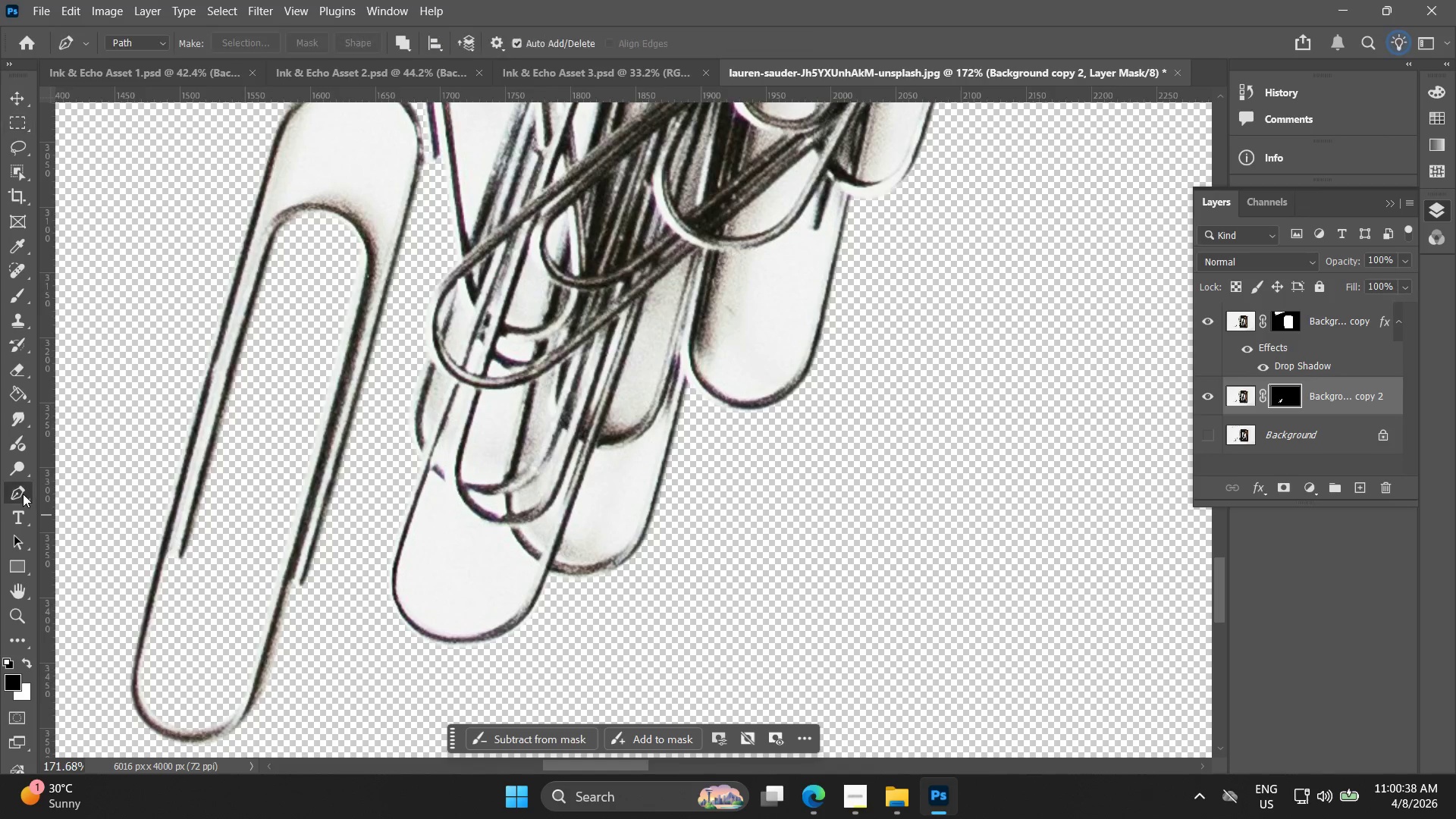 
hold_key(key=AltLeft, duration=0.97)
 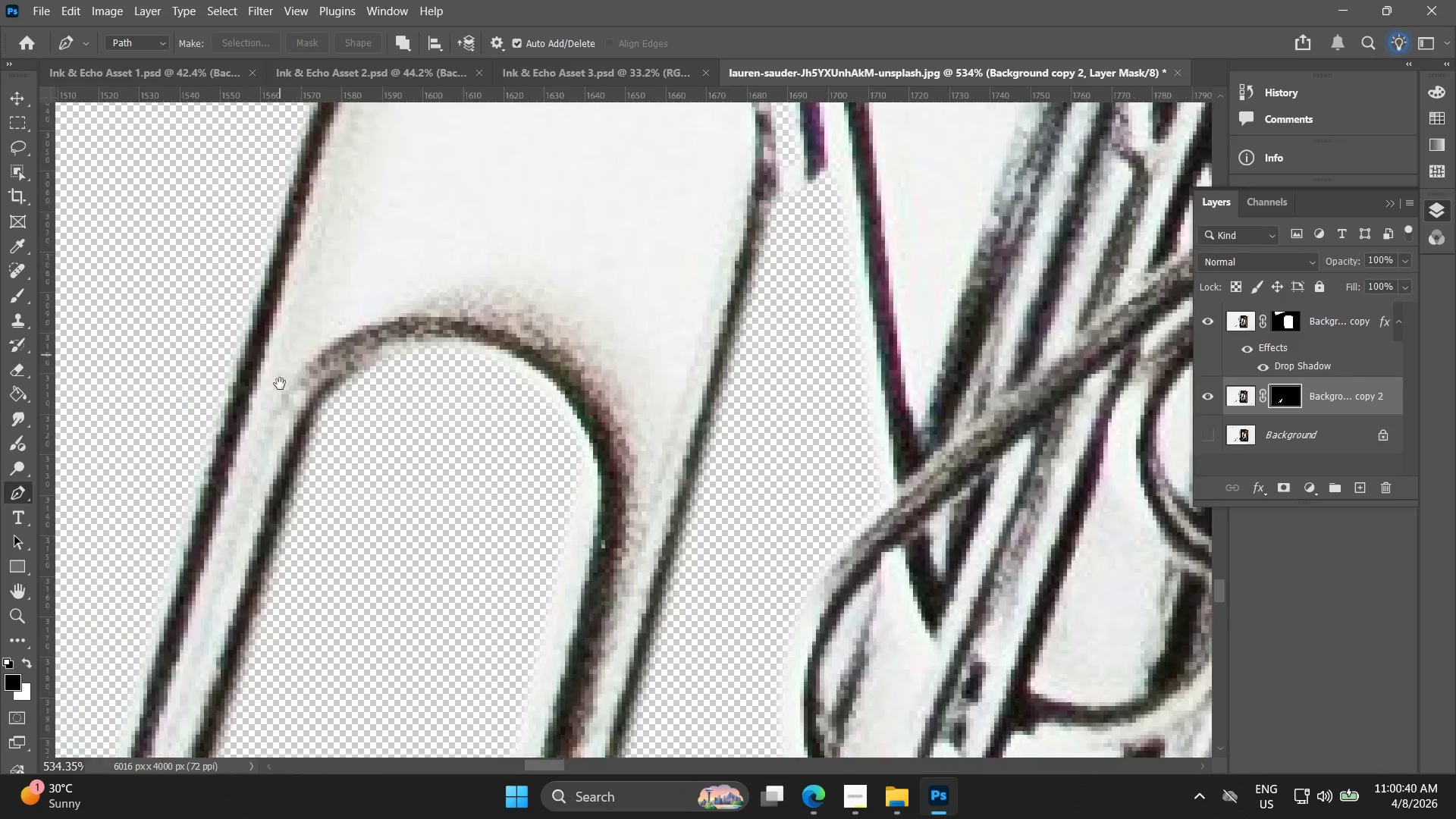 
hold_key(key=Space, duration=0.95)
 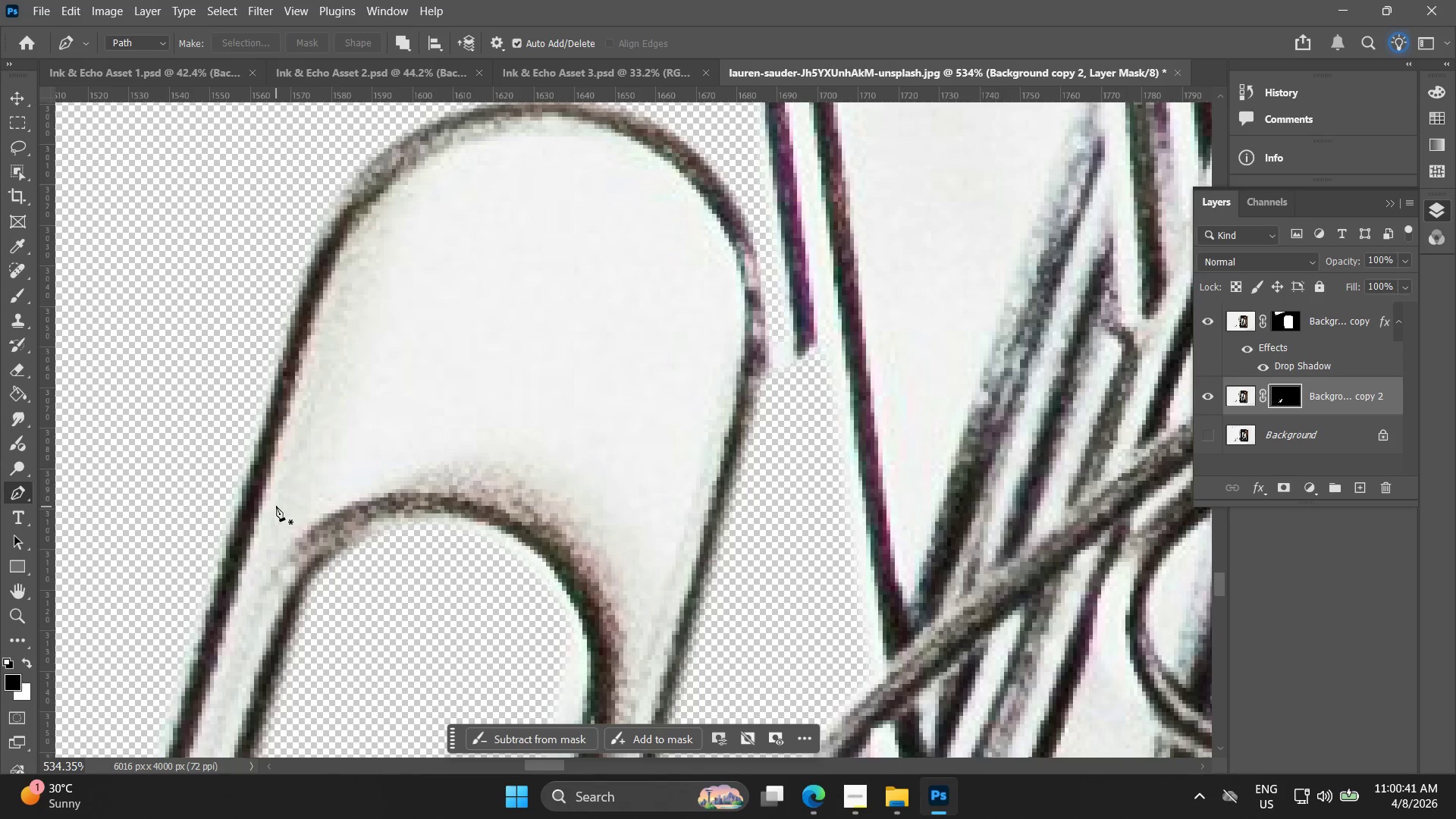 
left_click_drag(start_coordinate=[242, 239], to_coordinate=[273, 485])
 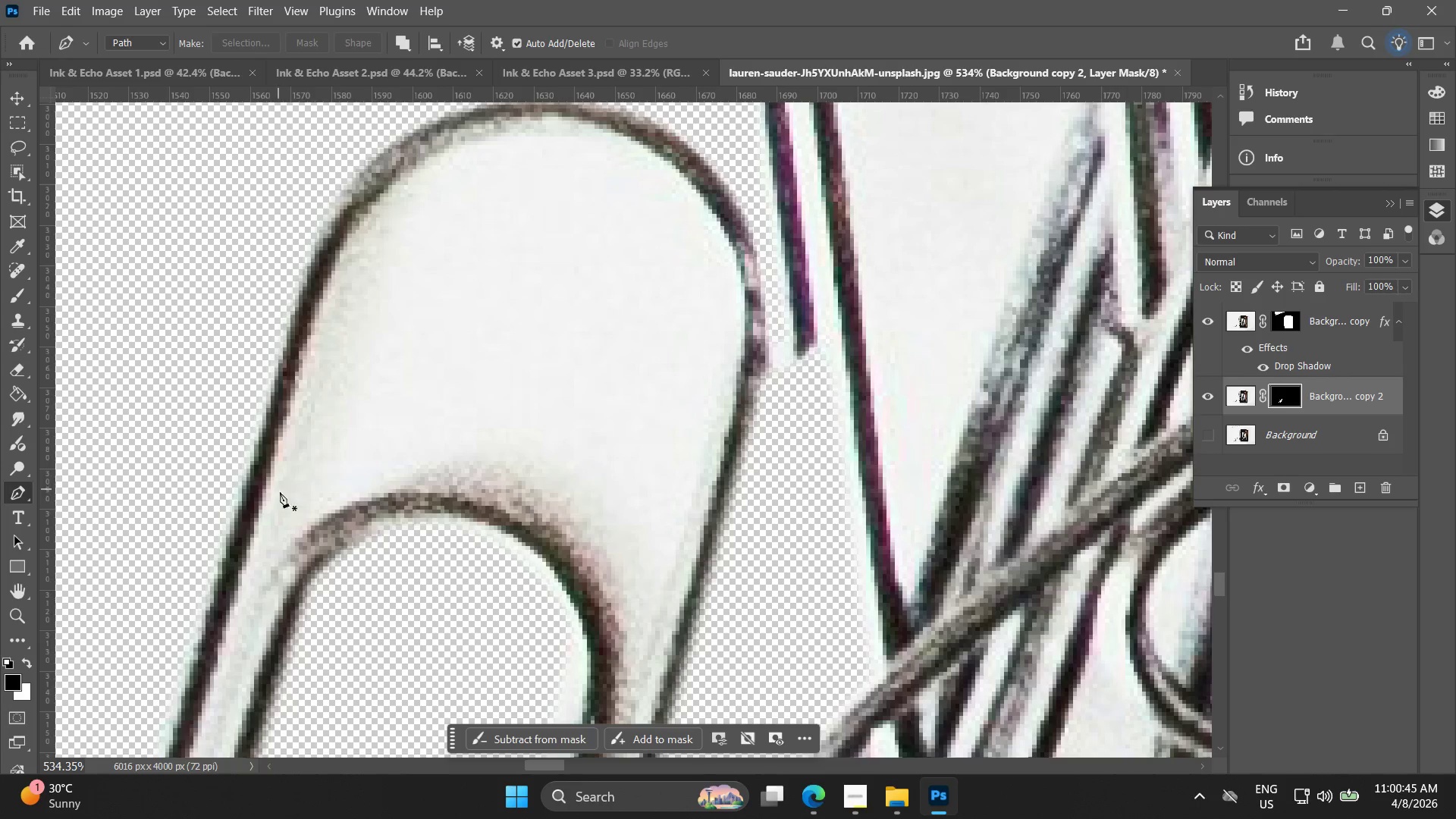 
scroll: coordinate [238, 232], scroll_direction: up, amount: 12.0
 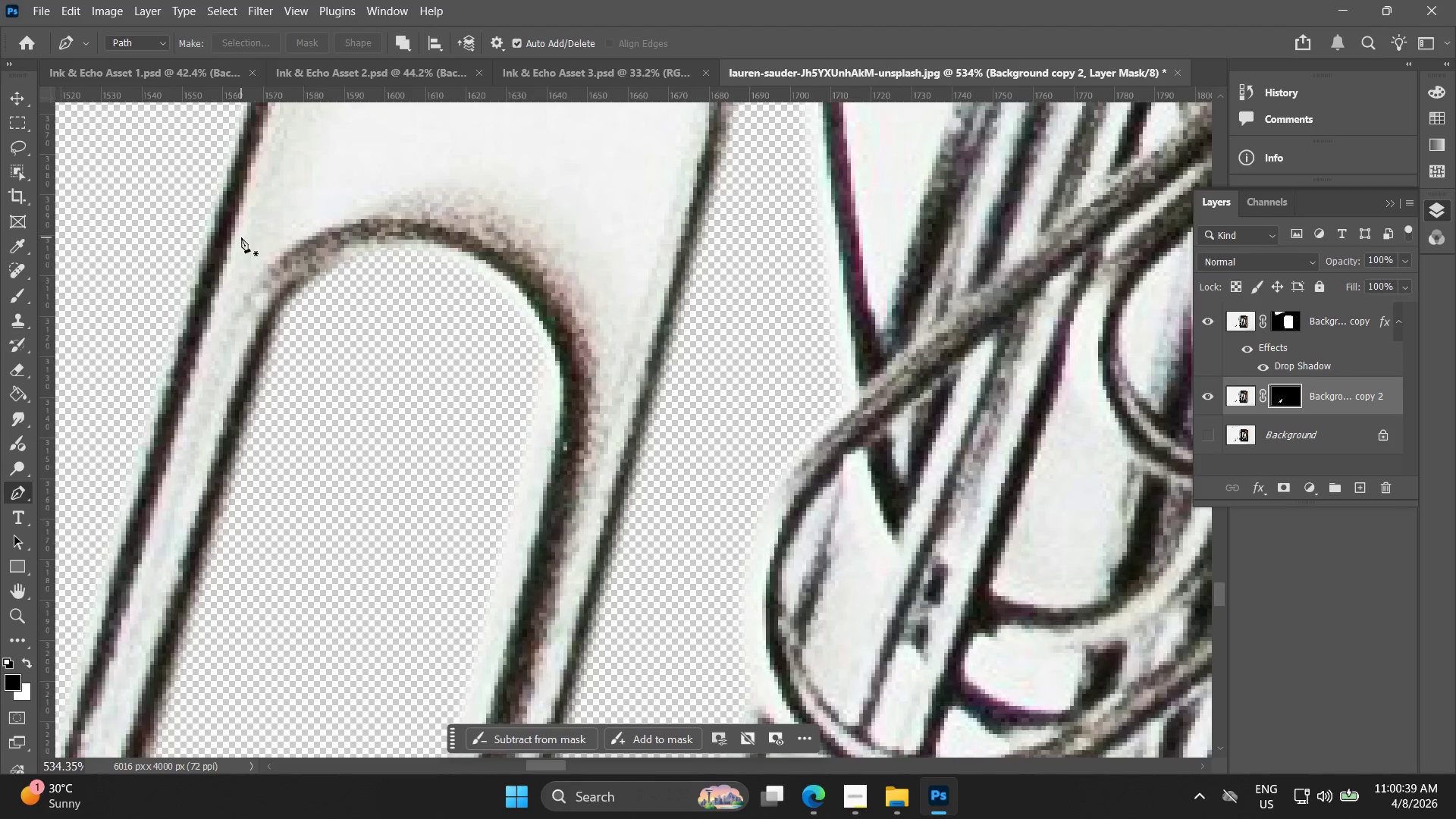 
wait(6.56)
 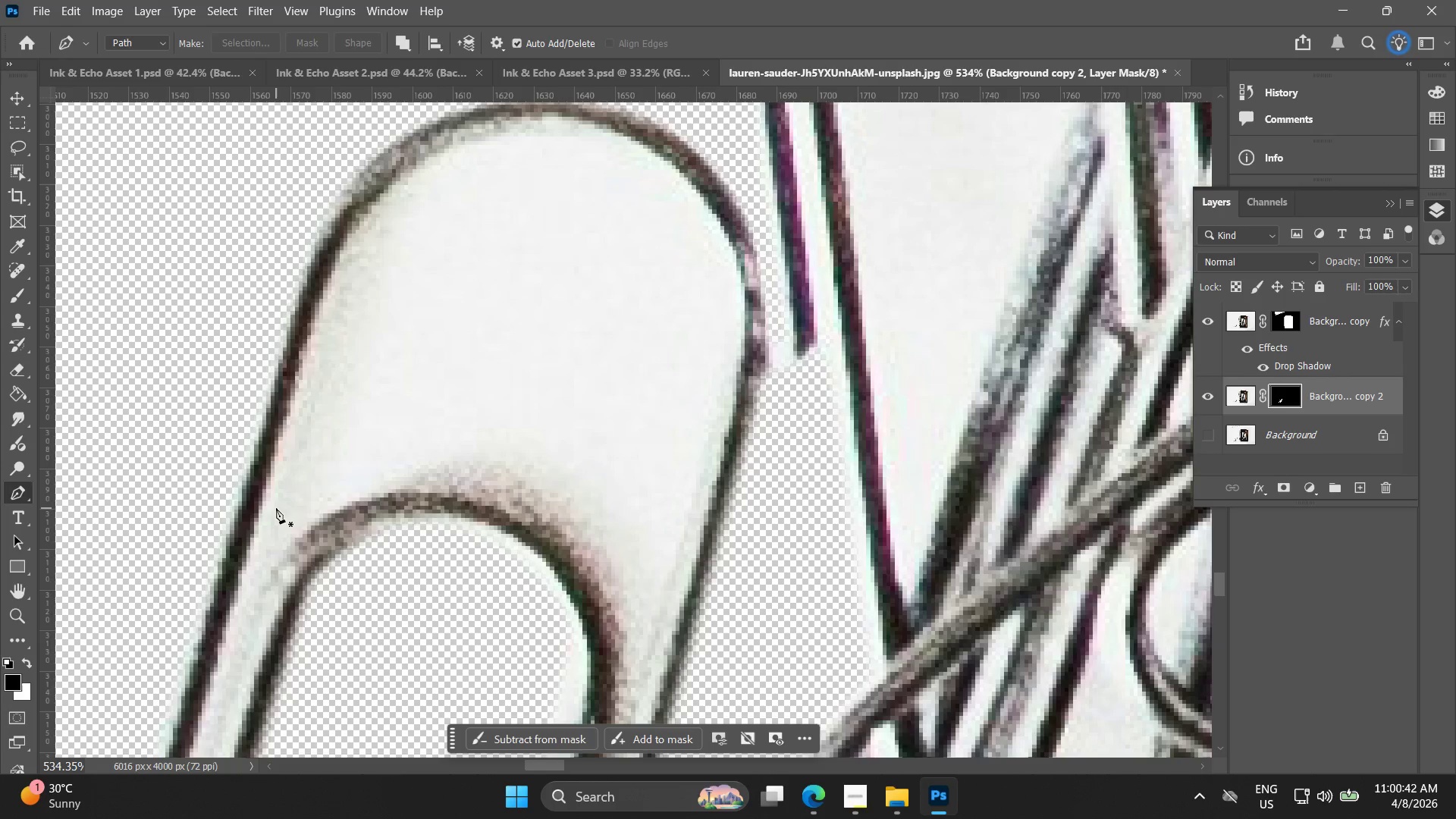 
hold_key(key=Space, duration=1.09)
 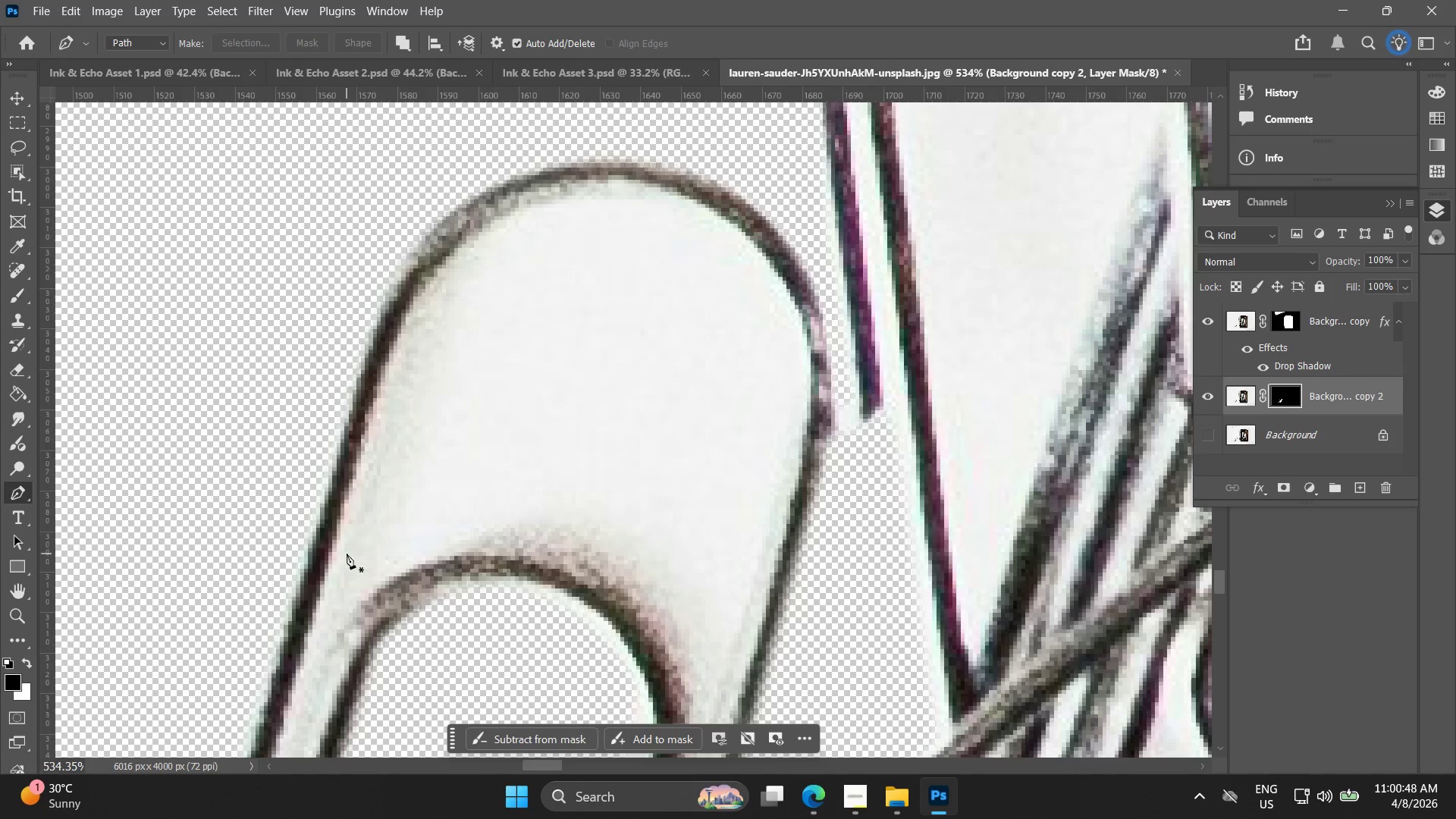 
left_click_drag(start_coordinate=[305, 485], to_coordinate=[371, 548])
 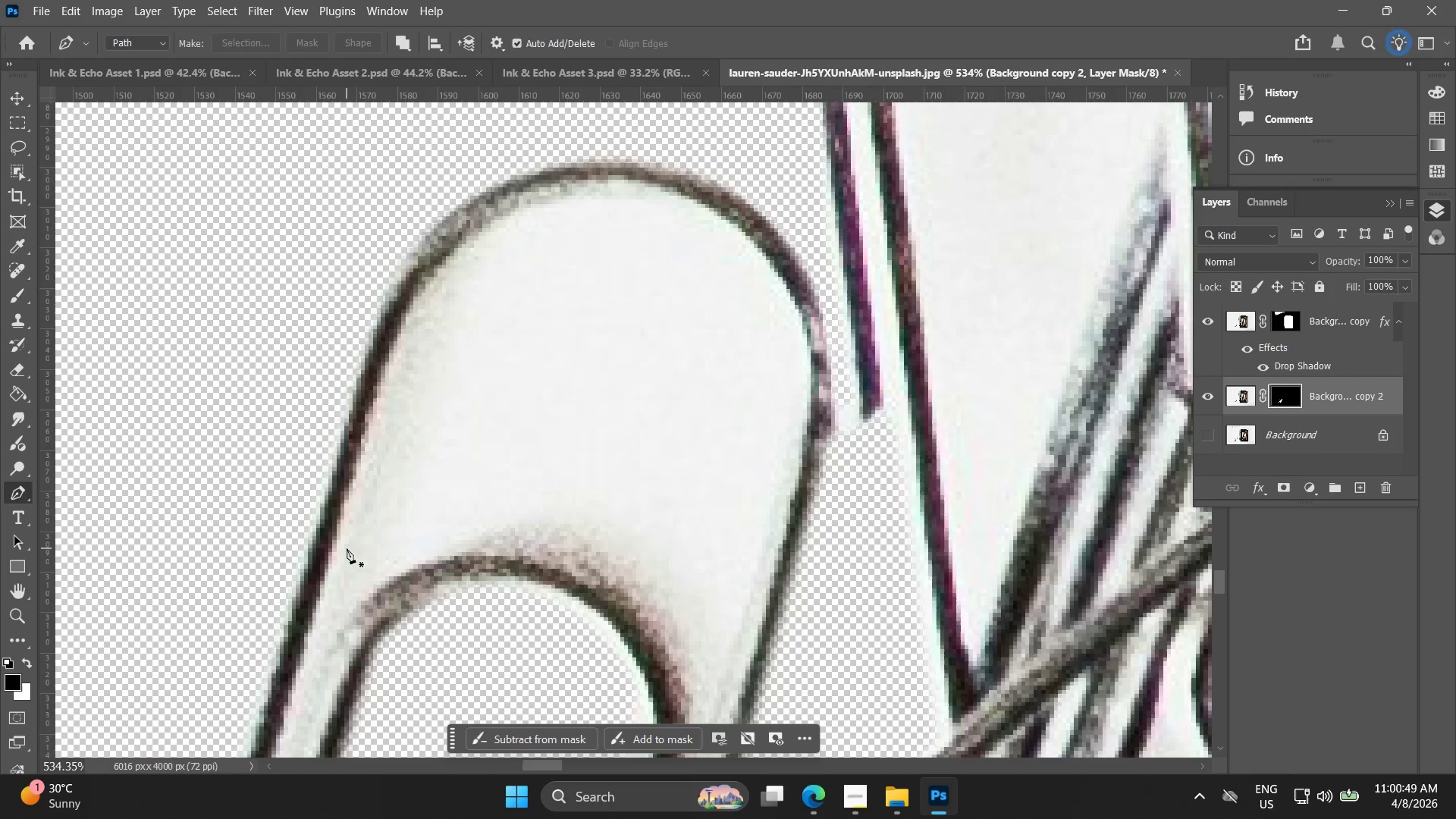 
left_click([347, 548])
 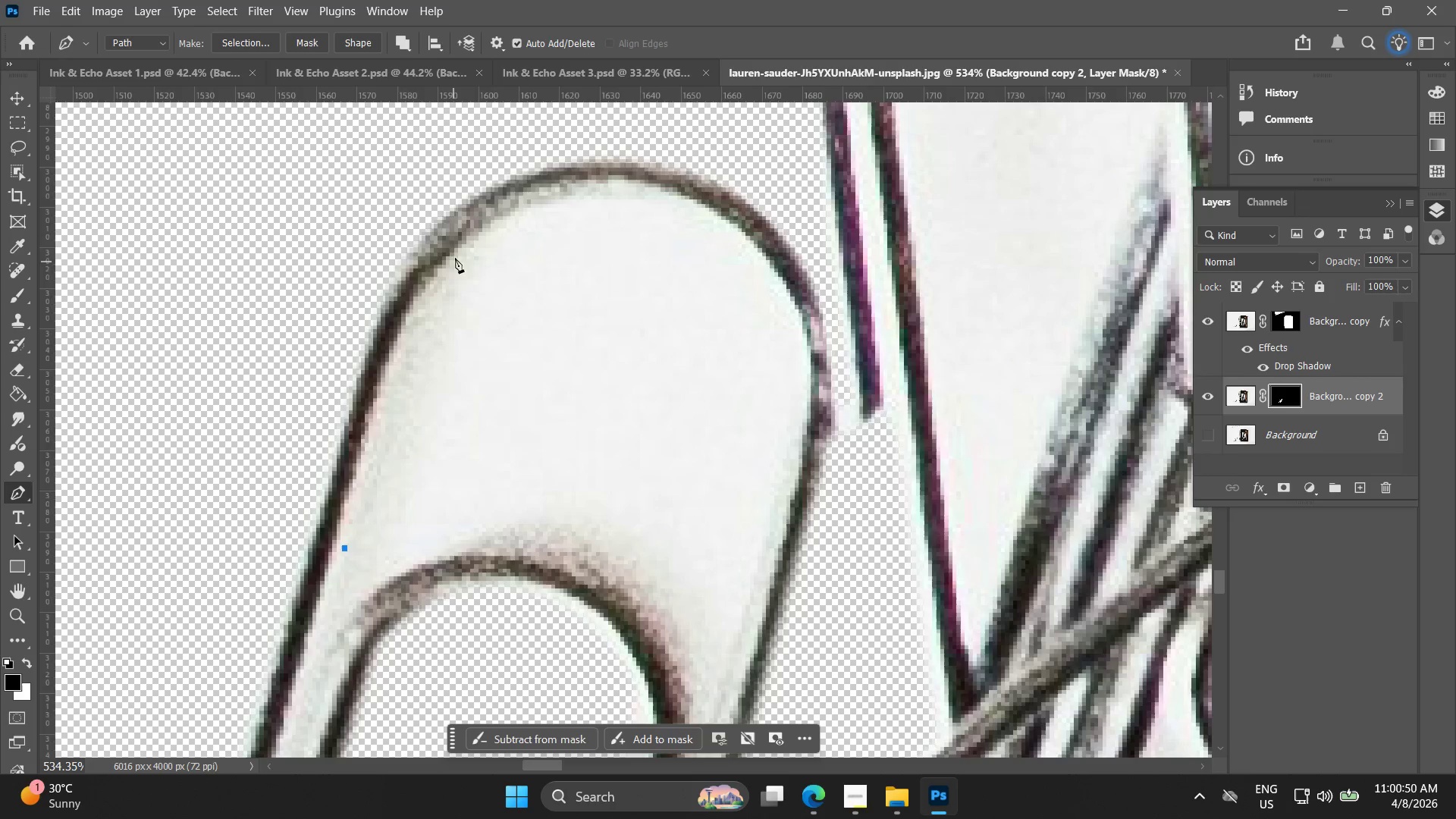 
left_click_drag(start_coordinate=[460, 248], to_coordinate=[507, 218])
 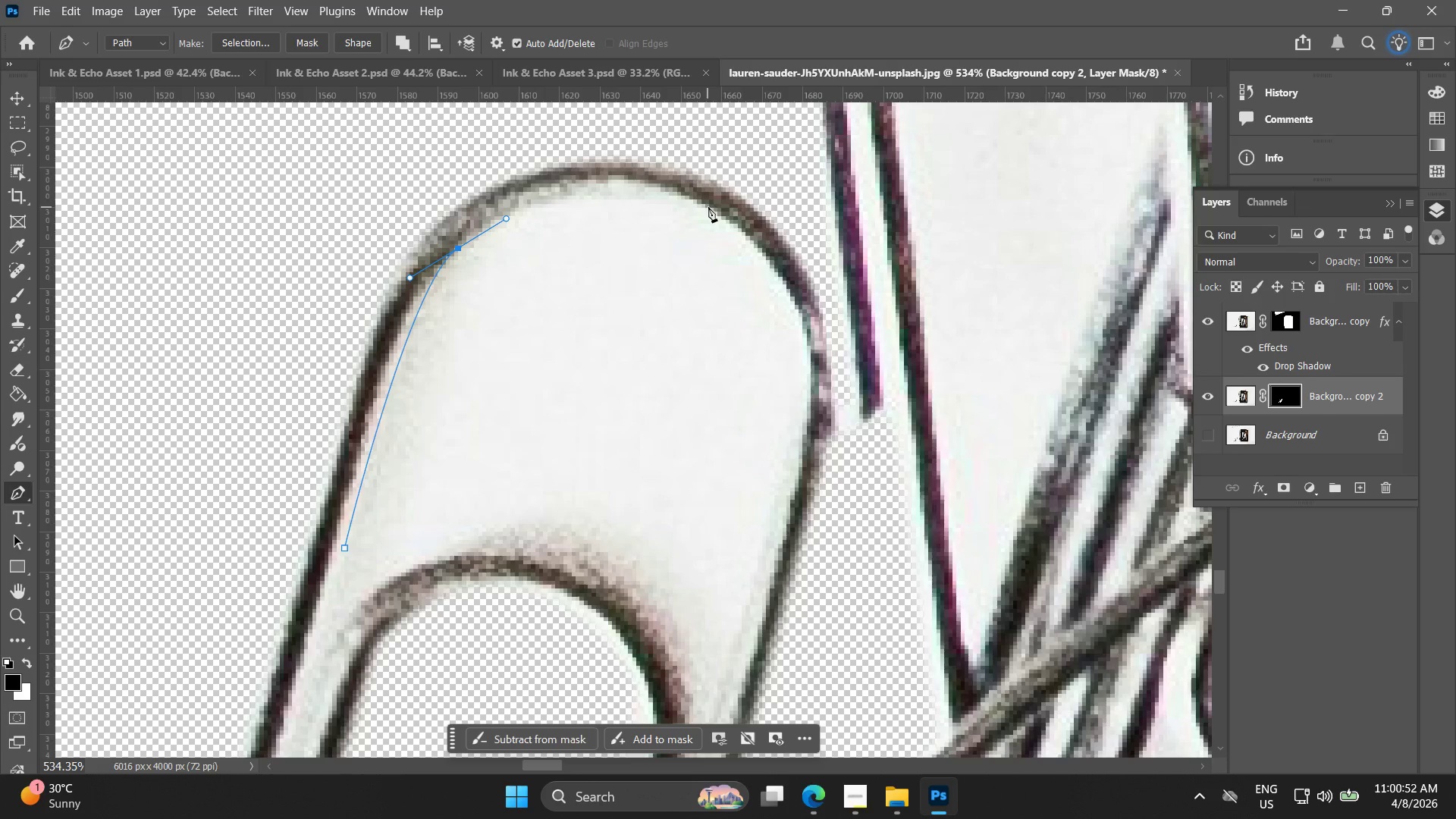 
left_click_drag(start_coordinate=[714, 212], to_coordinate=[772, 253])
 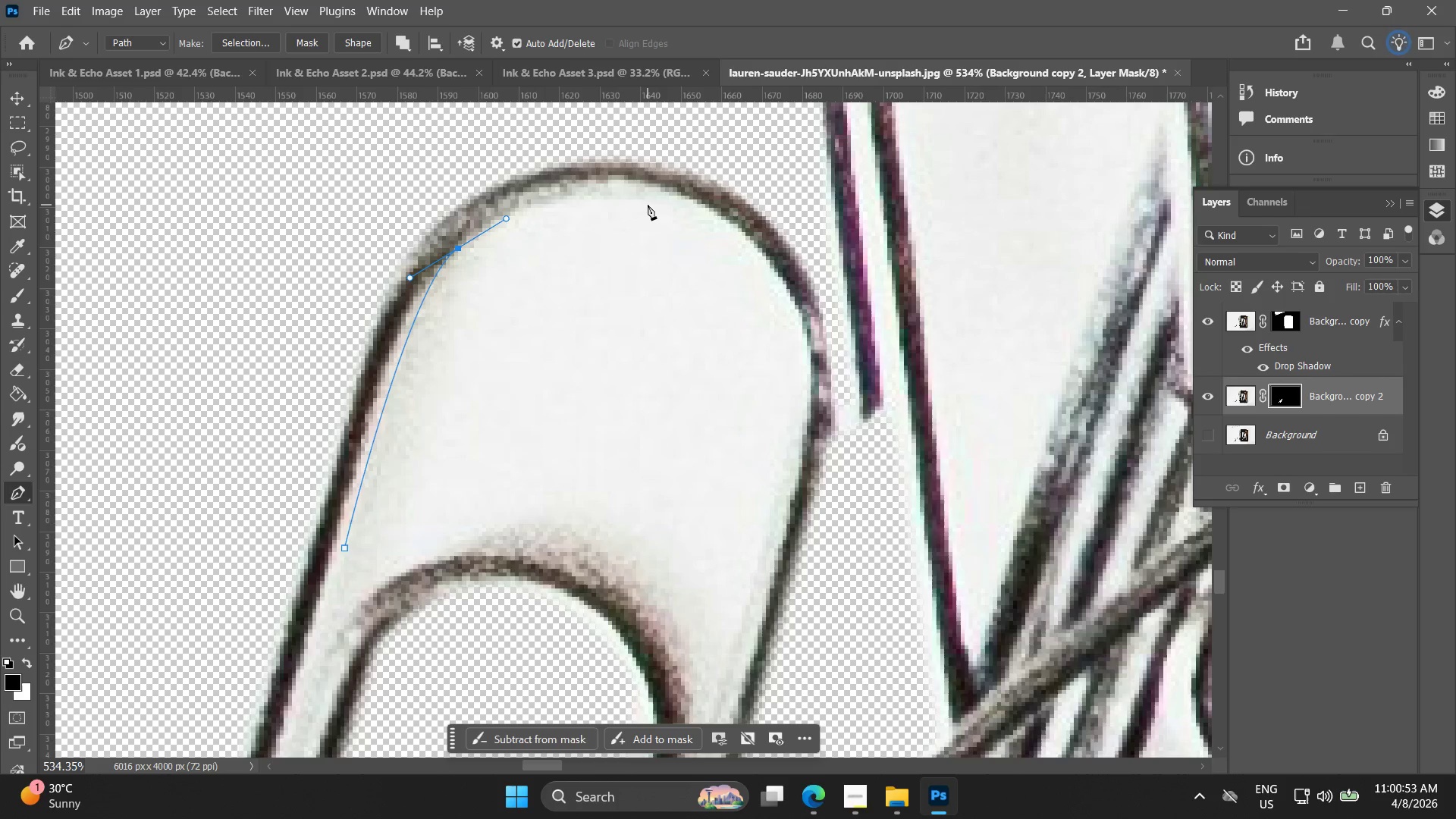 
key(Control+ControlLeft)
 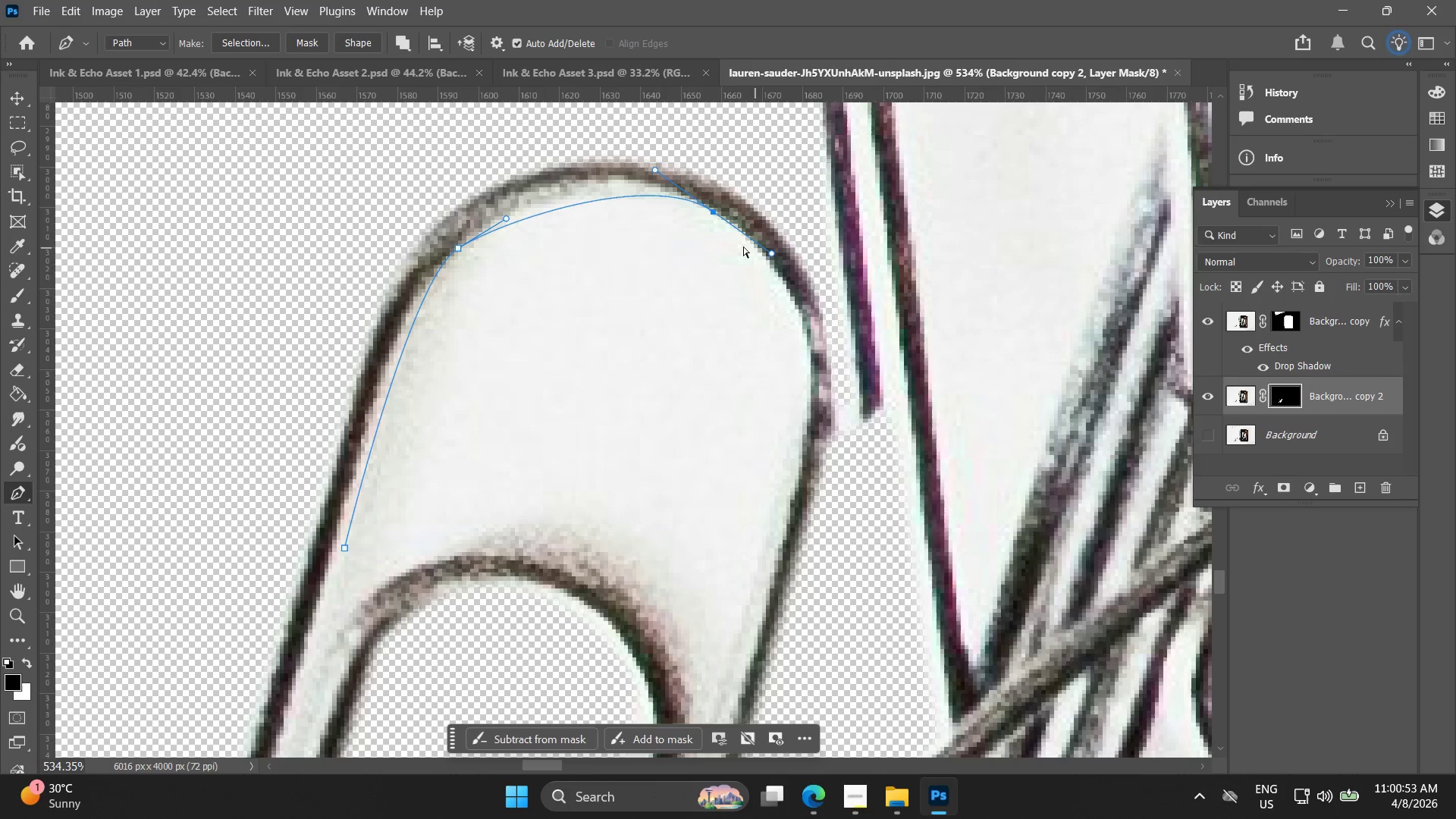 
key(Control+Z)
 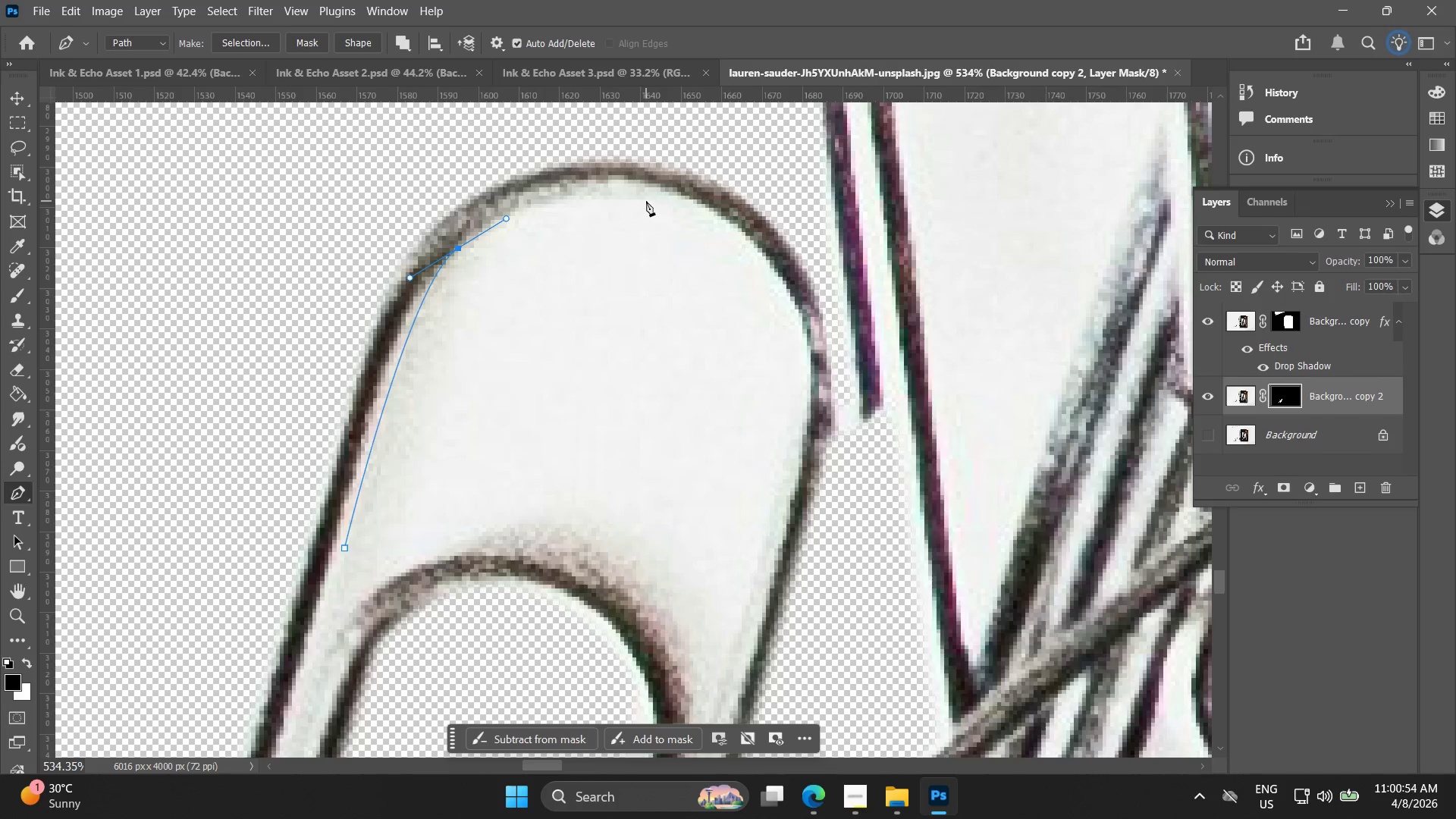 
left_click_drag(start_coordinate=[657, 202], to_coordinate=[745, 239])
 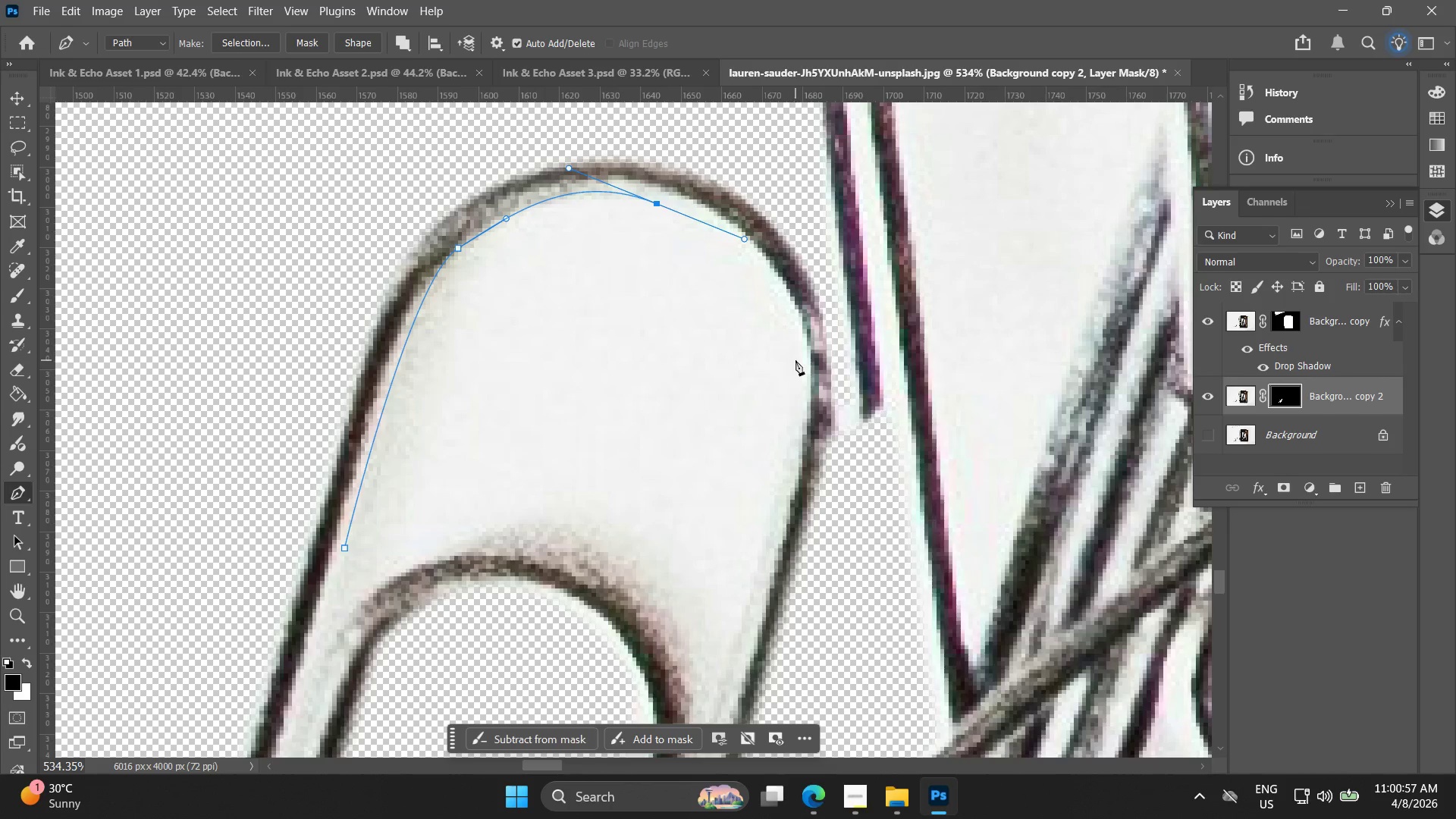 
left_click_drag(start_coordinate=[793, 357], to_coordinate=[793, 422])
 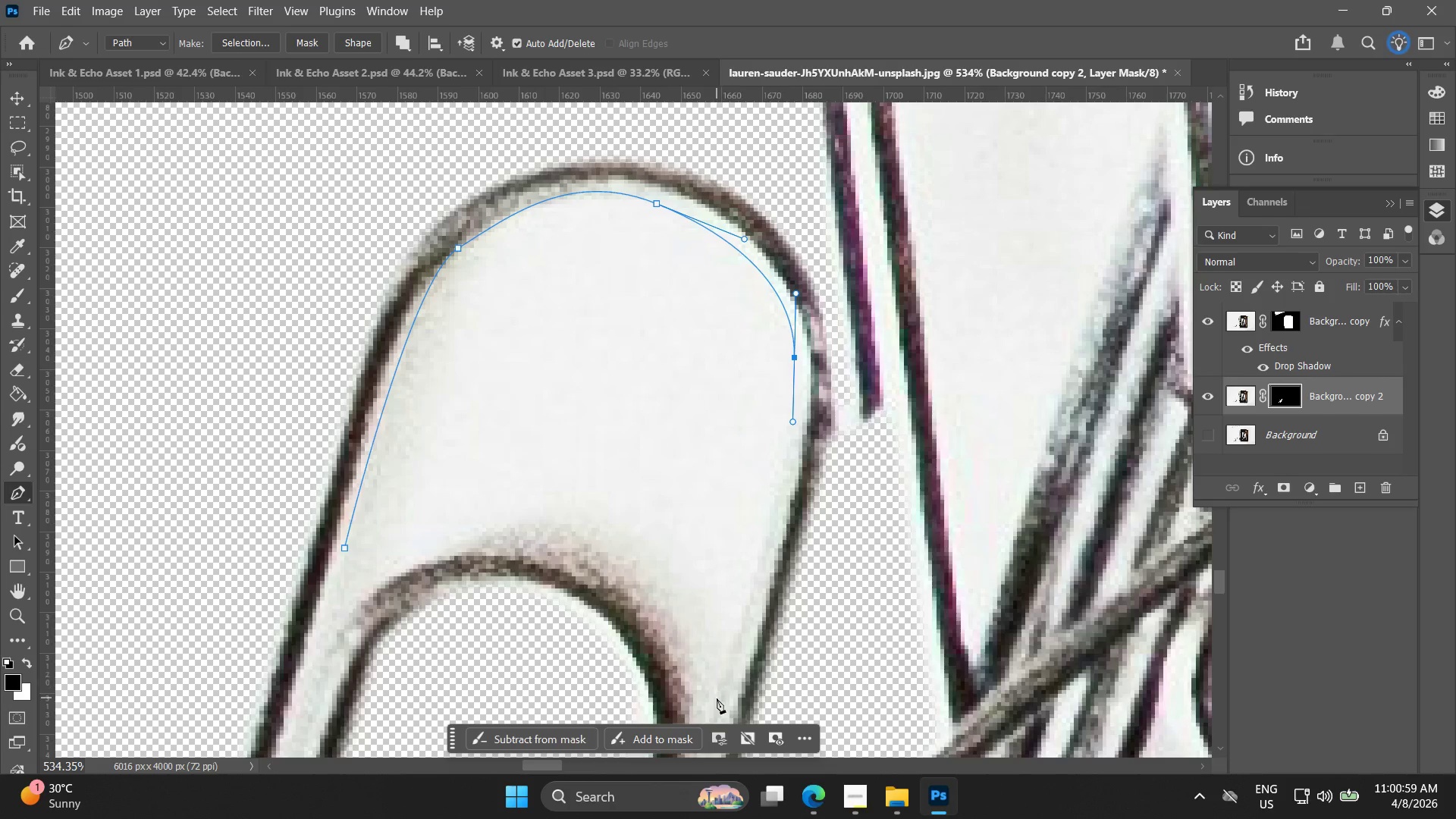 
left_click([717, 698])
 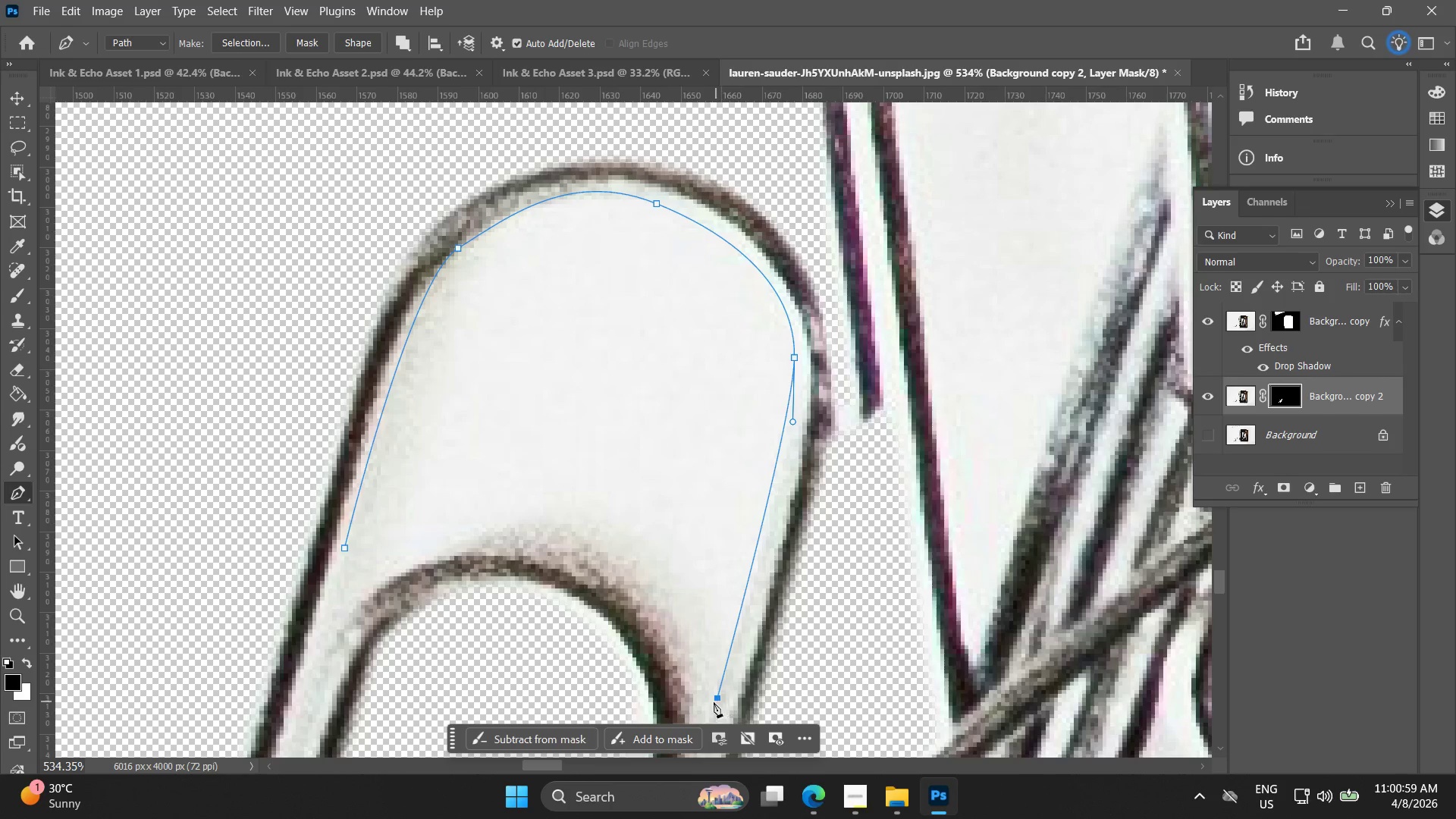 
hold_key(key=Space, duration=0.48)
 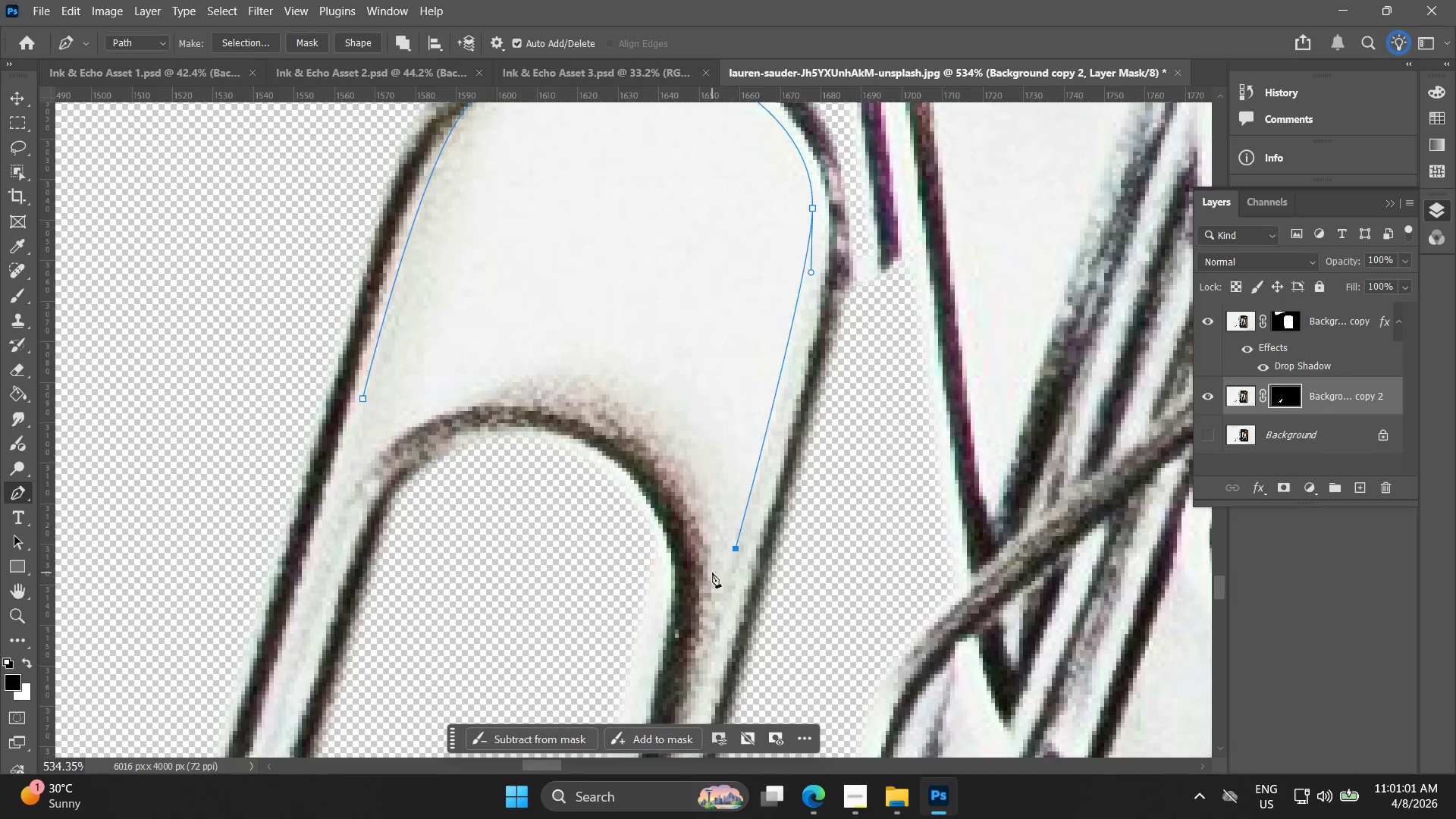 
left_click_drag(start_coordinate=[705, 666], to_coordinate=[723, 516])
 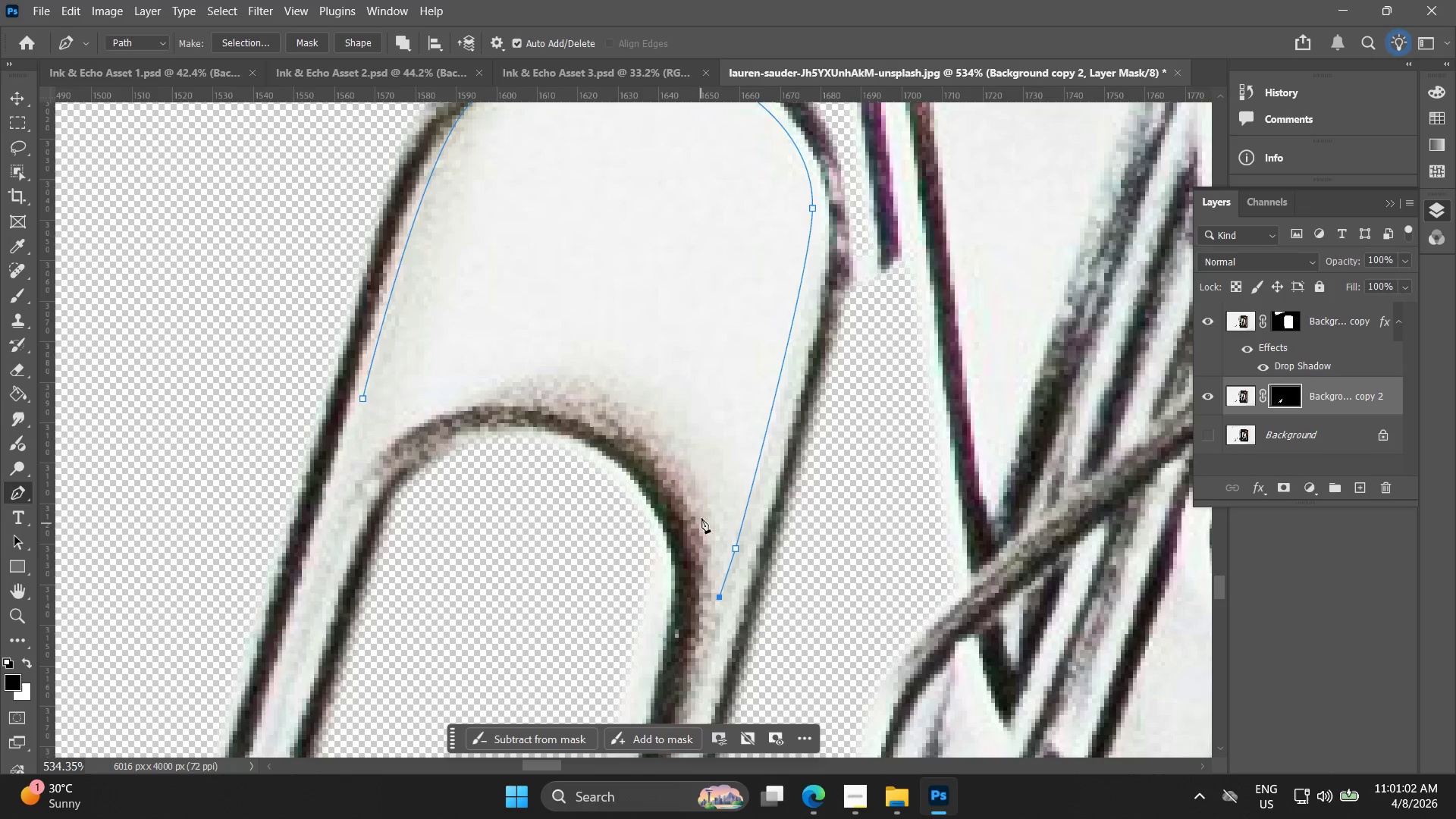 
left_click_drag(start_coordinate=[683, 475], to_coordinate=[654, 430])
 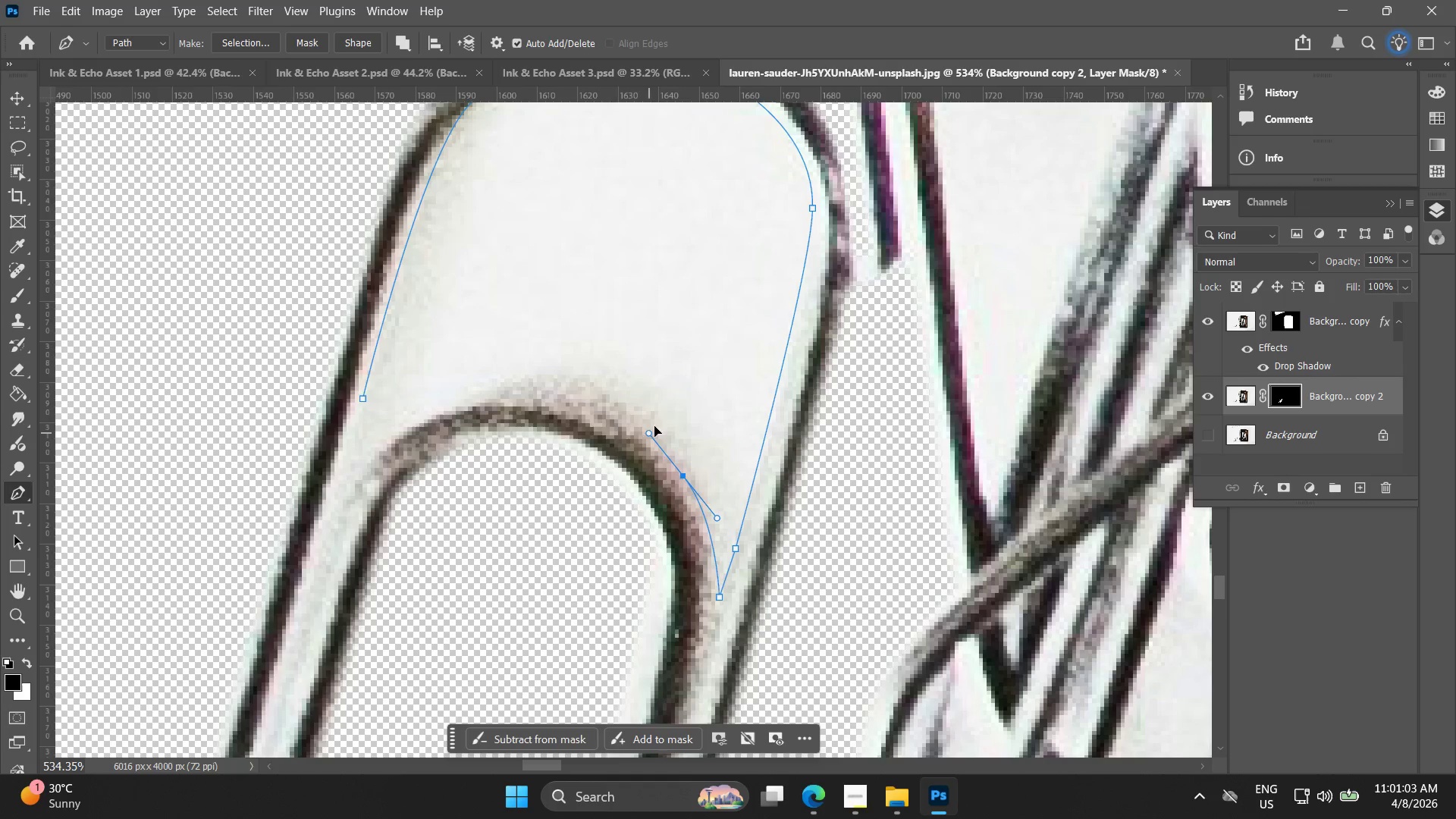 
key(Control+ControlLeft)
 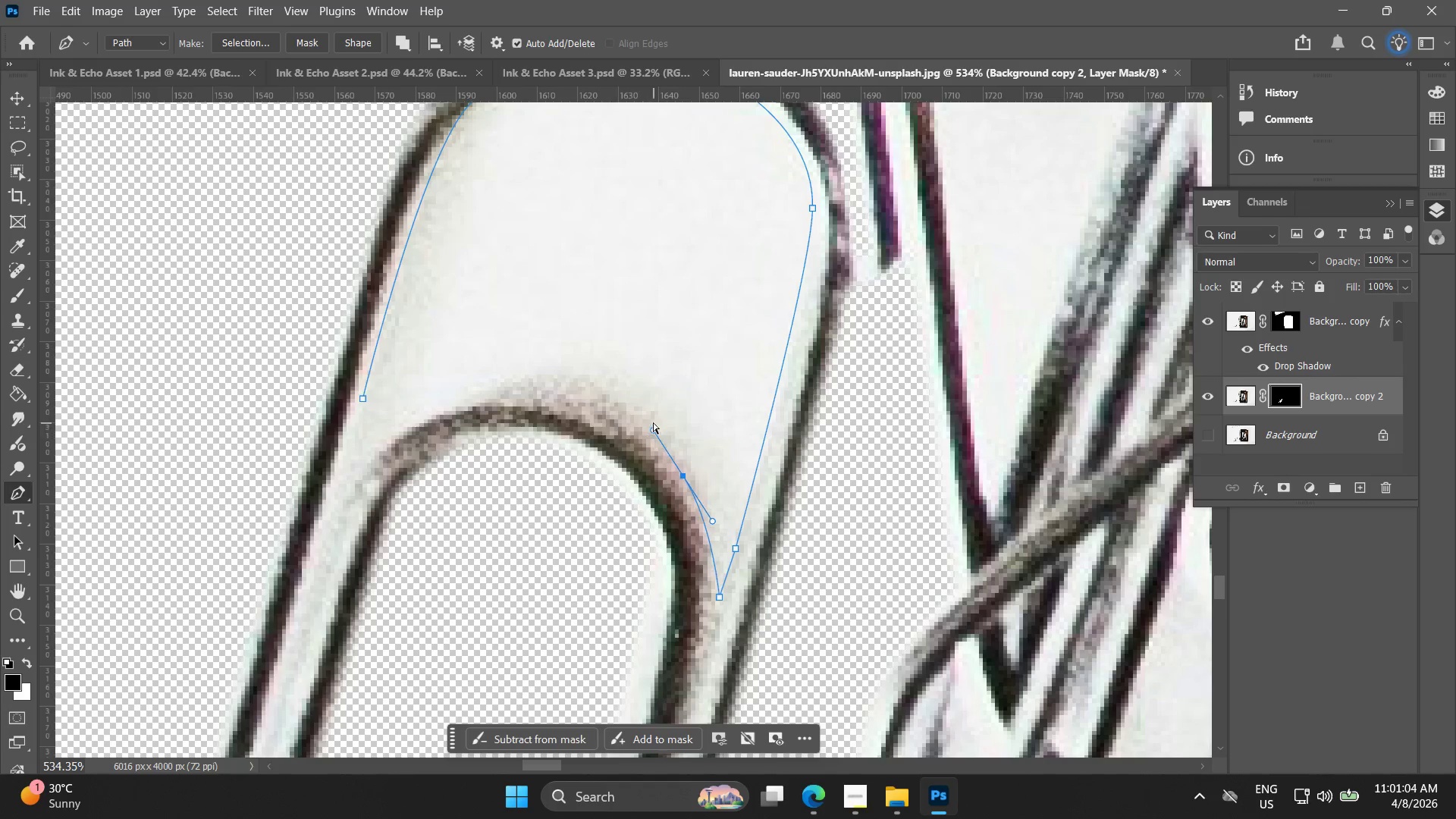 
key(Control+Z)
 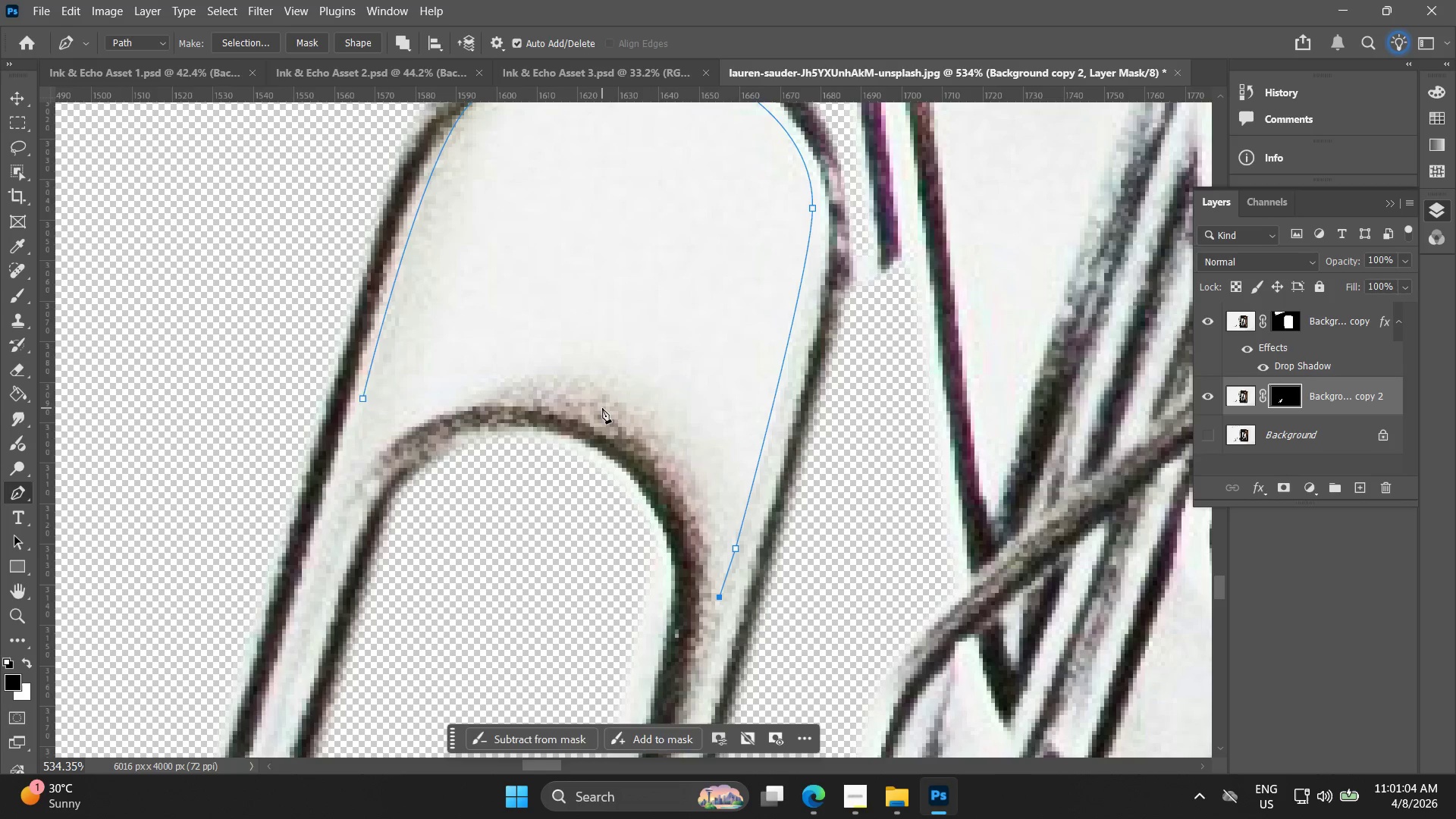 
left_click_drag(start_coordinate=[599, 407], to_coordinate=[469, 366])
 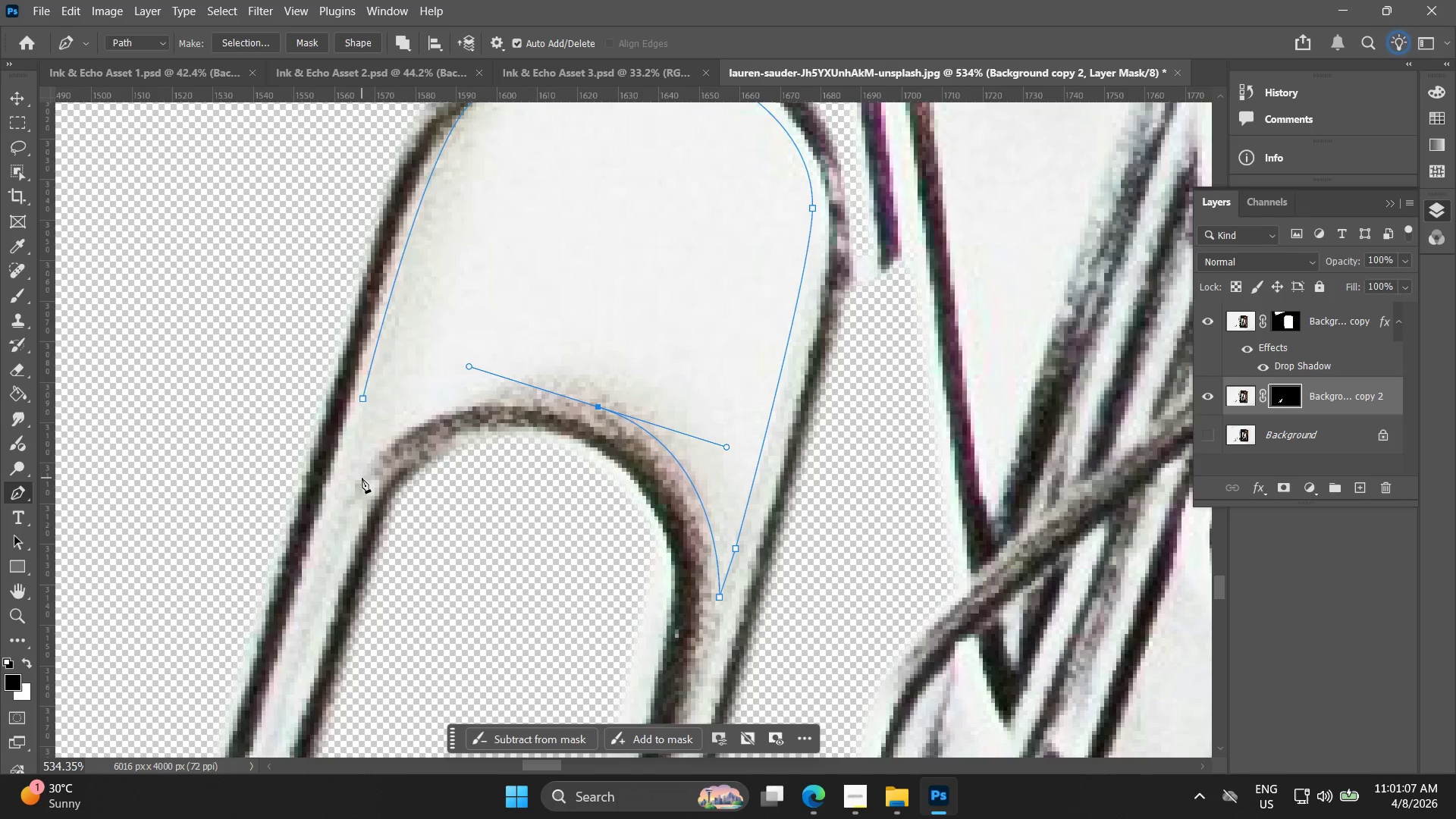 
left_click([357, 472])
 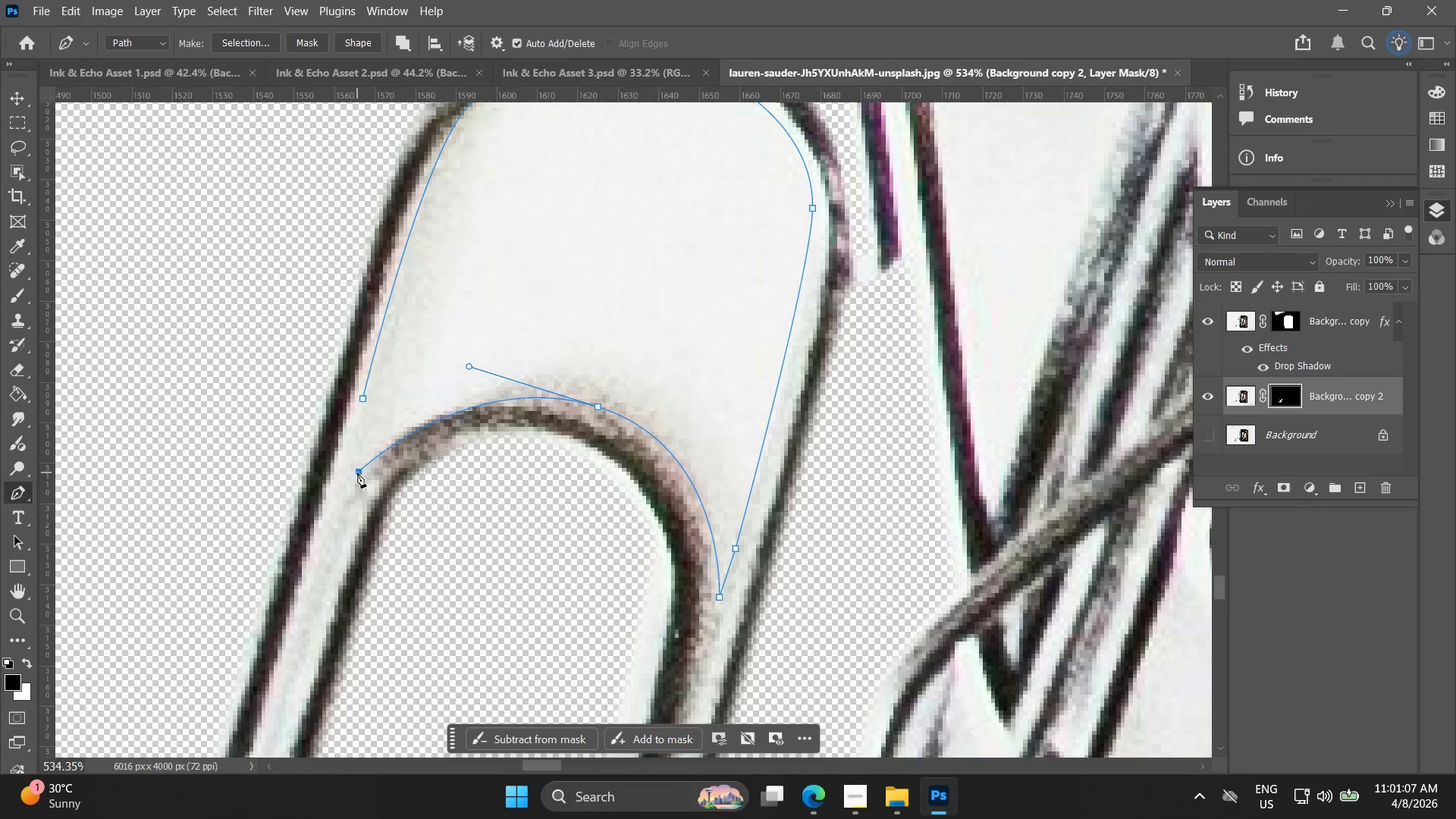 
key(Control+ControlLeft)
 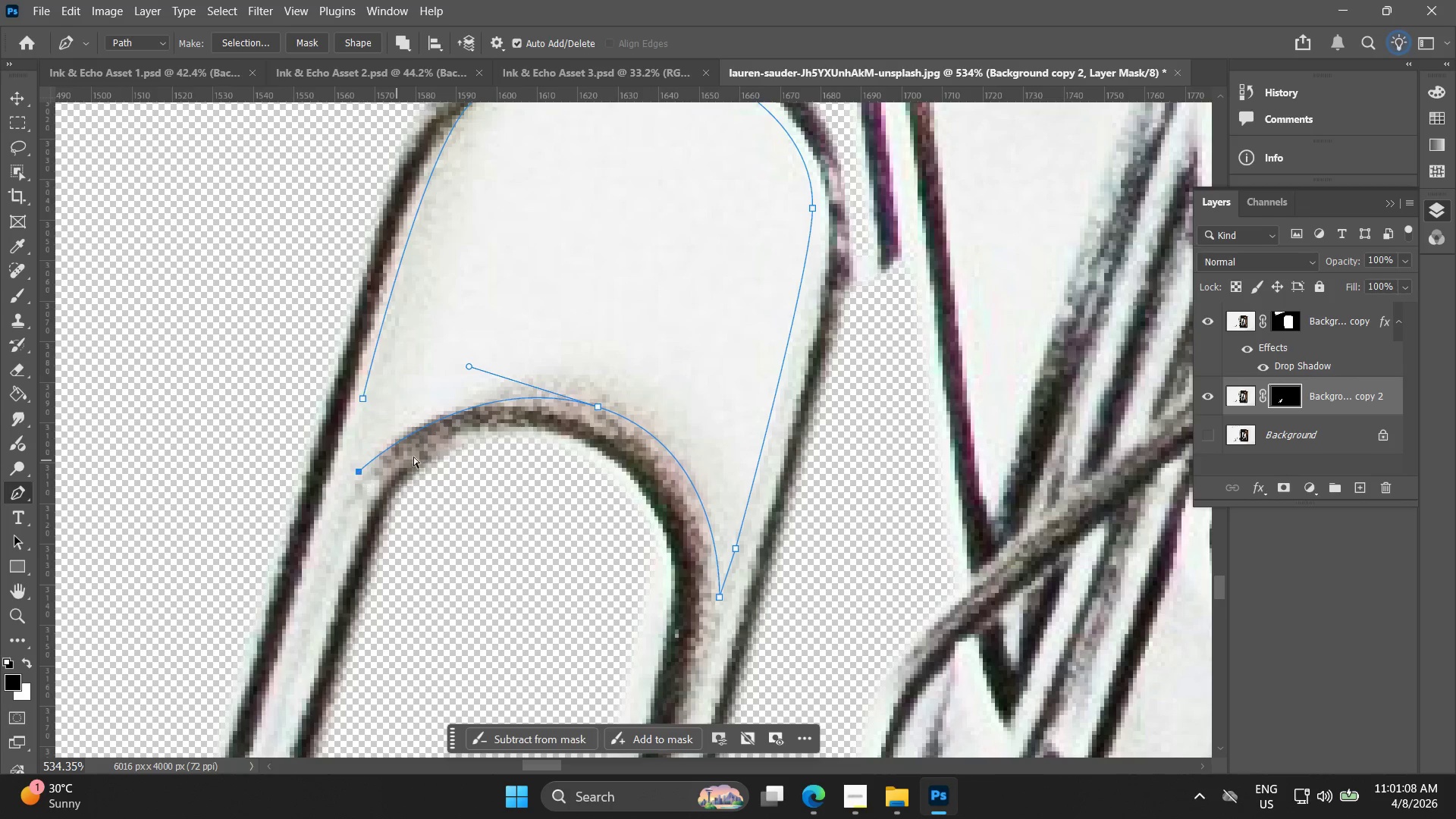 
key(Control+Z)
 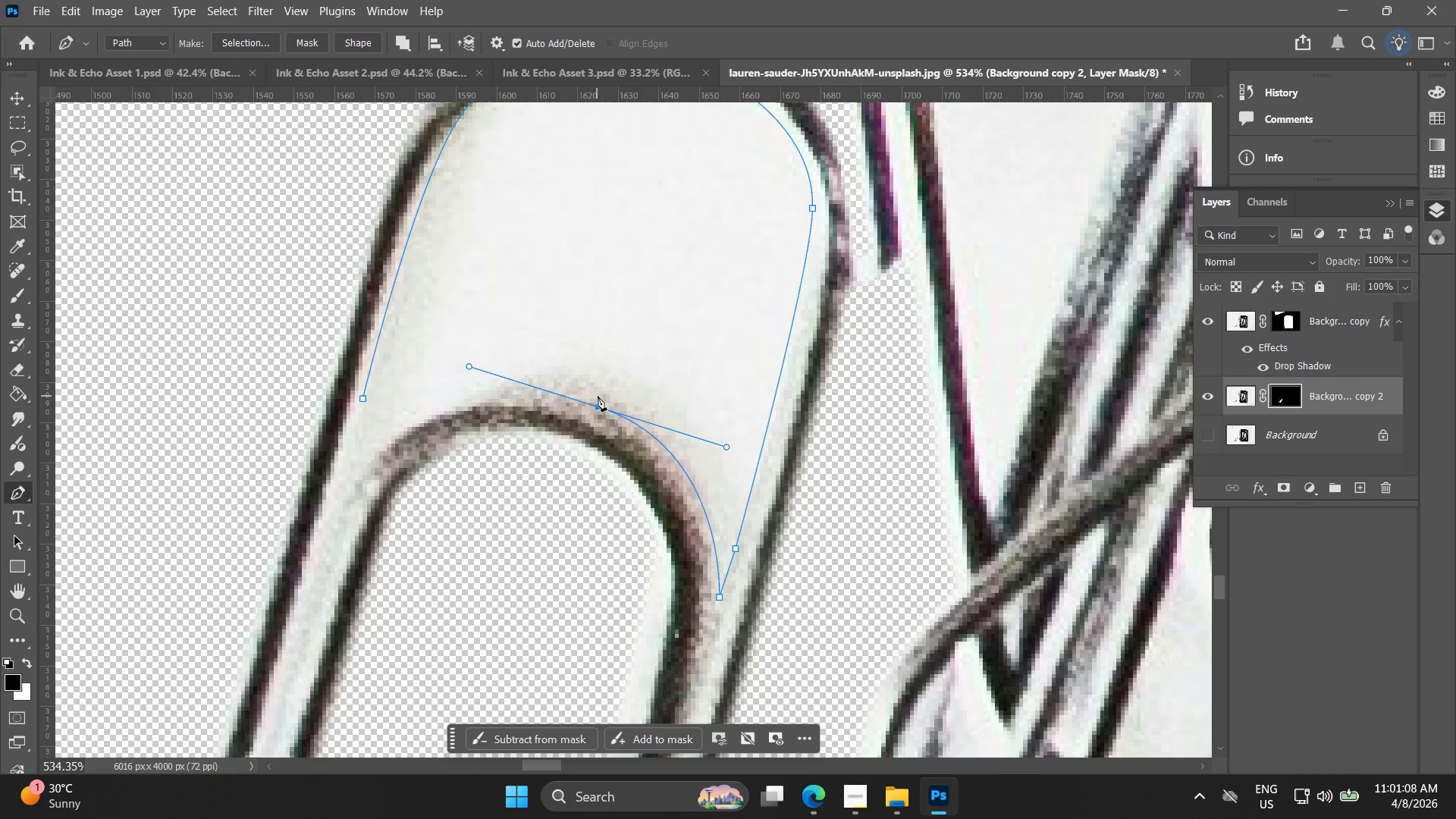 
hold_key(key=AltLeft, duration=0.67)
left_click([596, 406])
 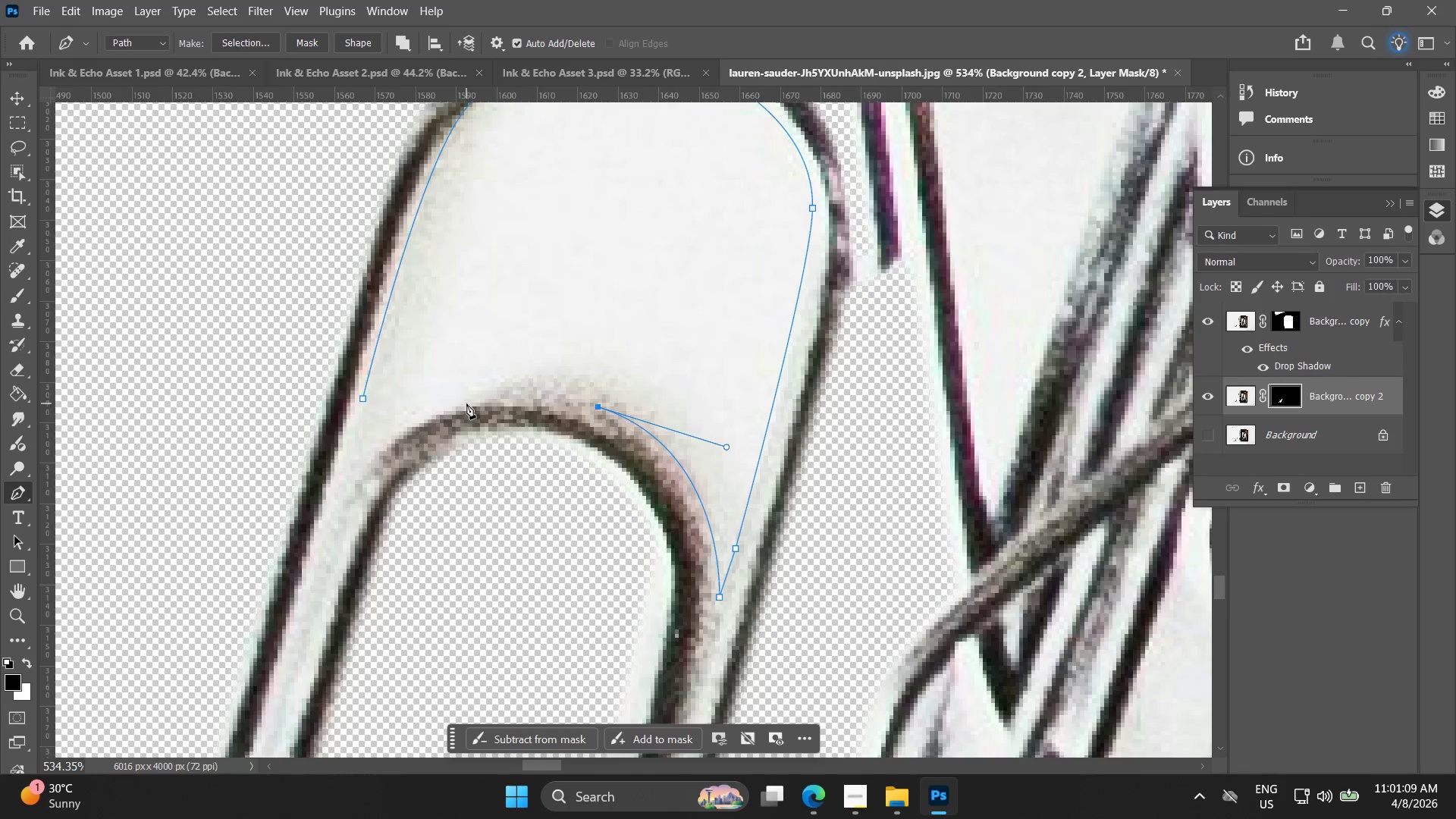 
left_click_drag(start_coordinate=[462, 400], to_coordinate=[411, 408])
 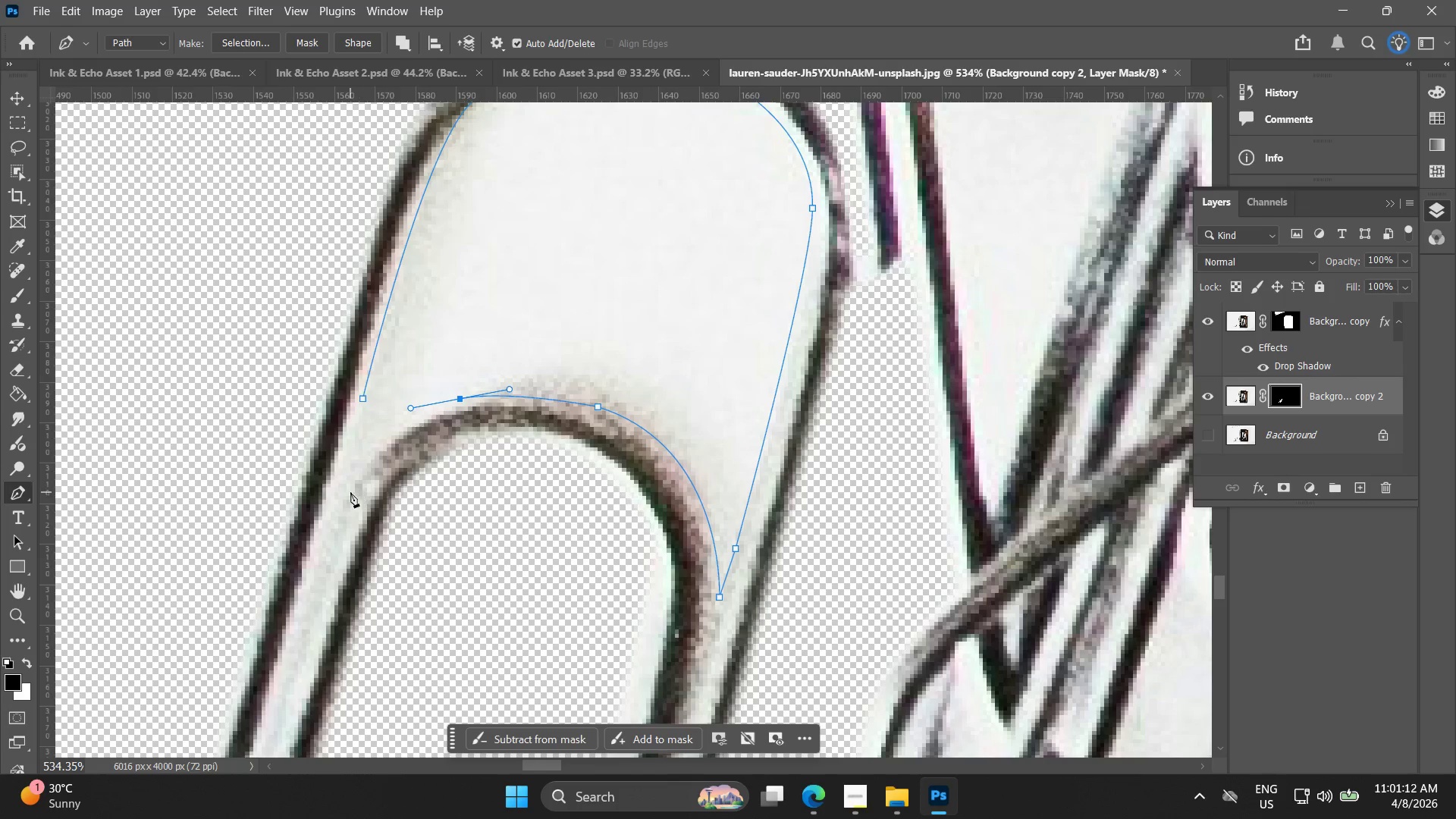 
left_click([350, 496])
 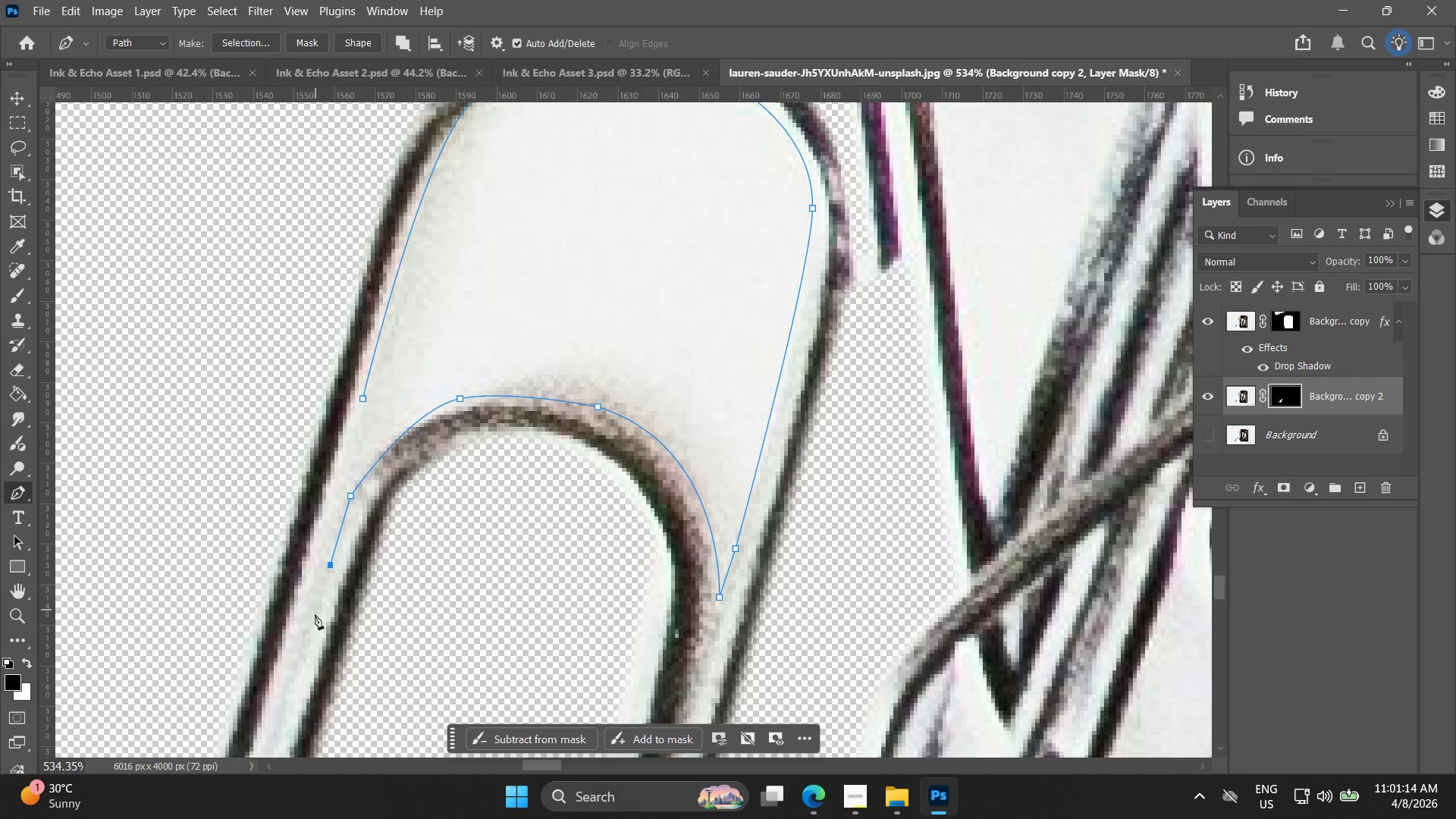 
key(Control+ControlLeft)
 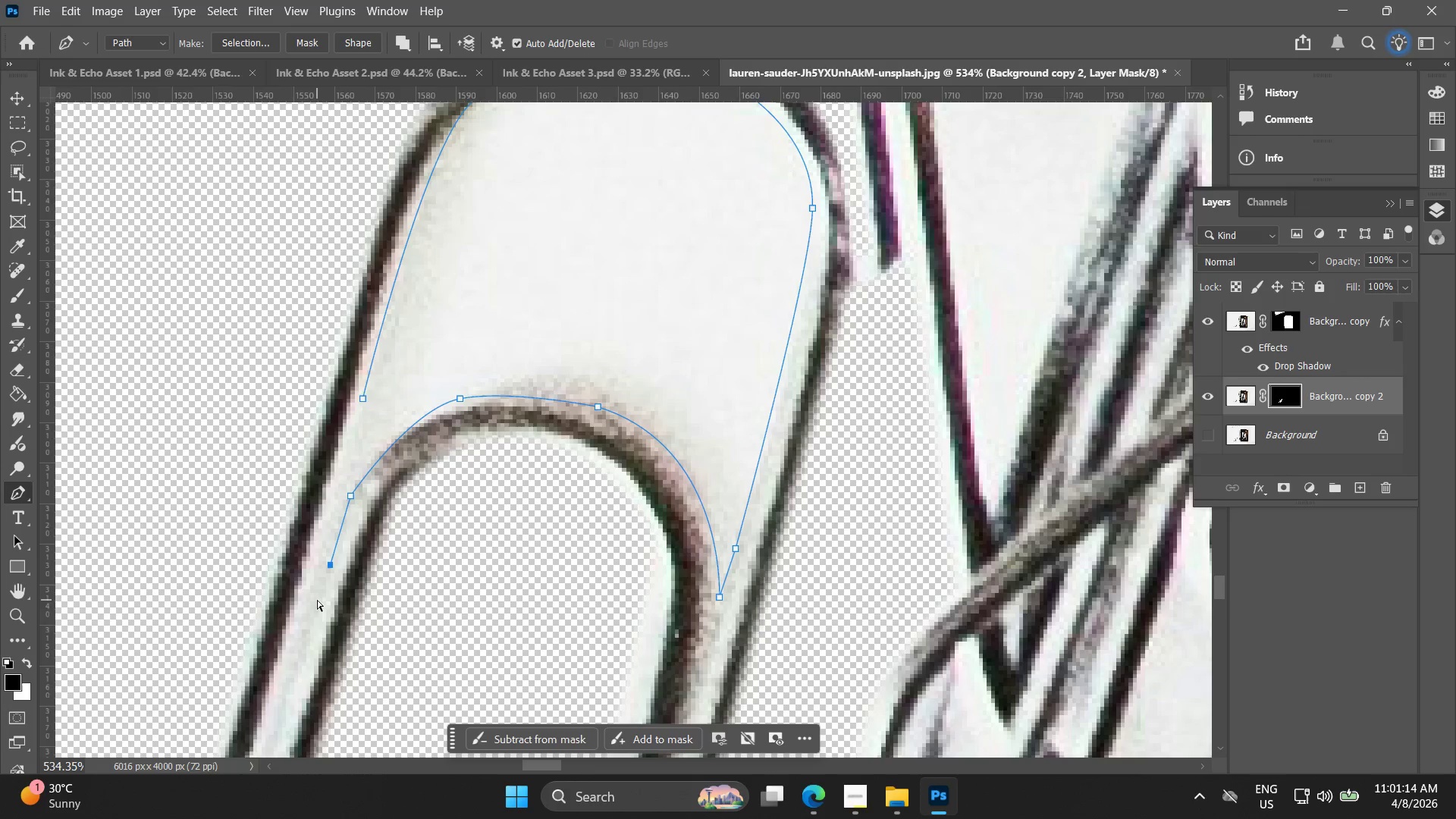 
key(Control+Z)
 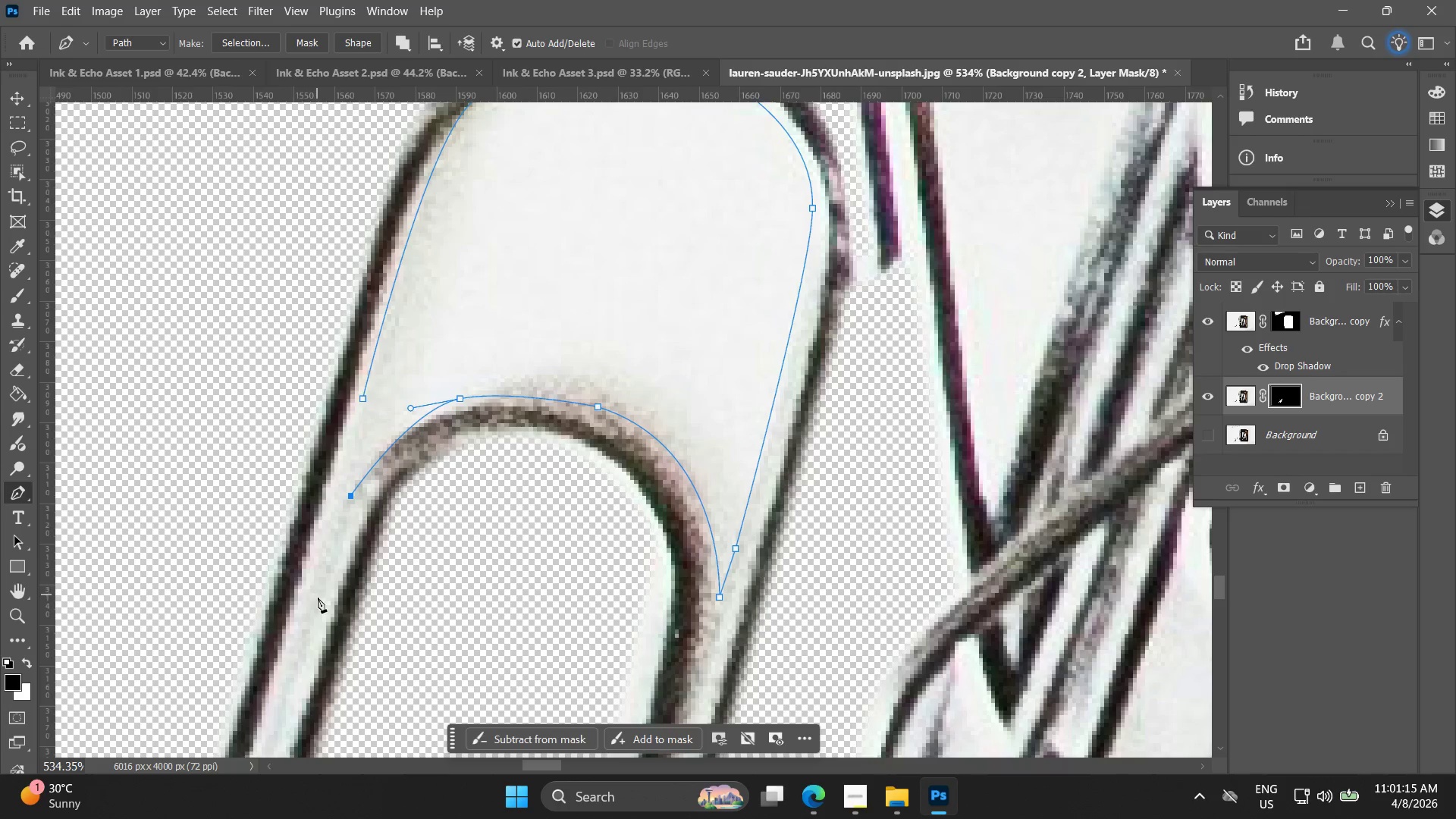 
left_click([318, 604])
 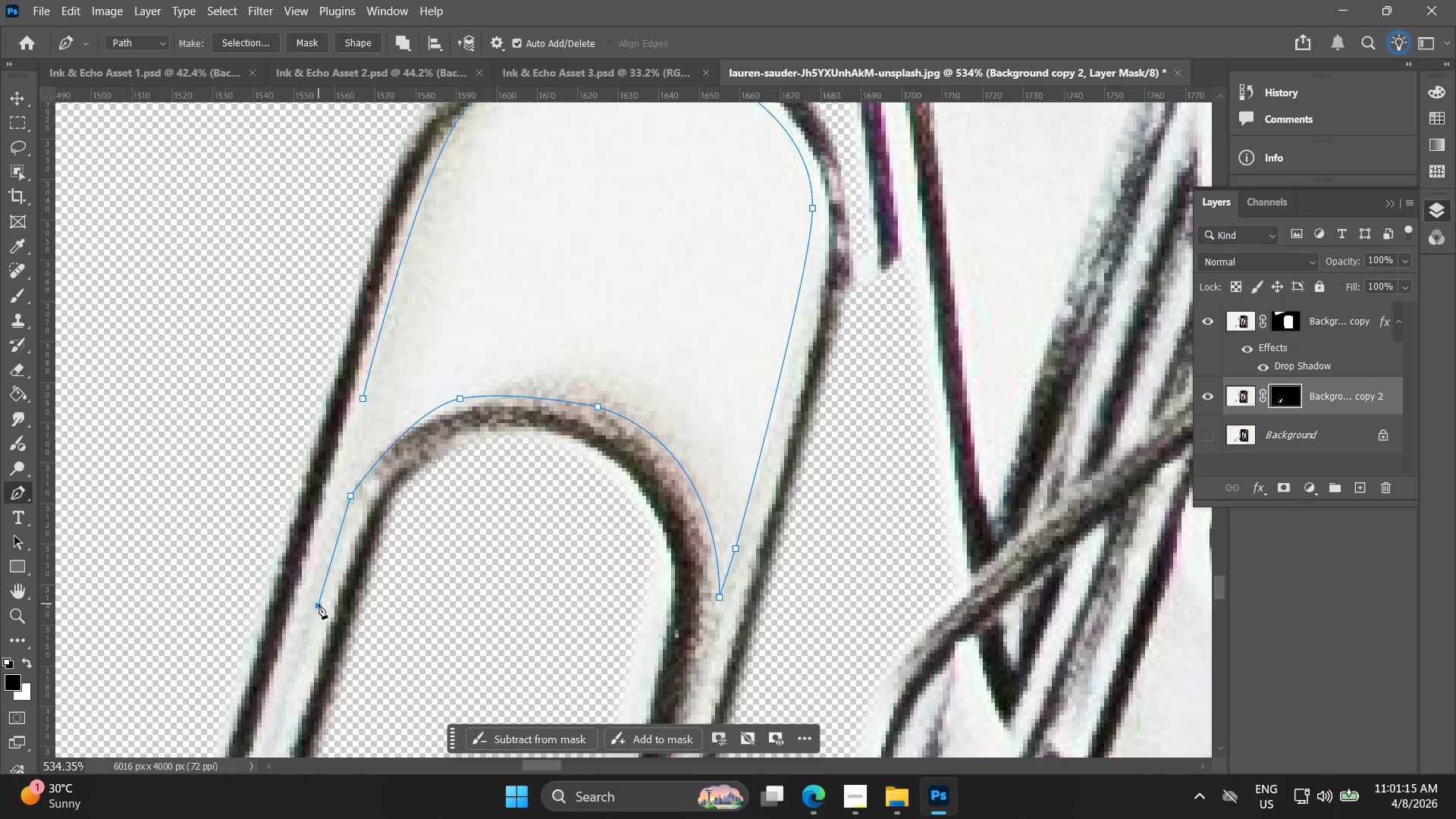 
key(Control+ControlLeft)
 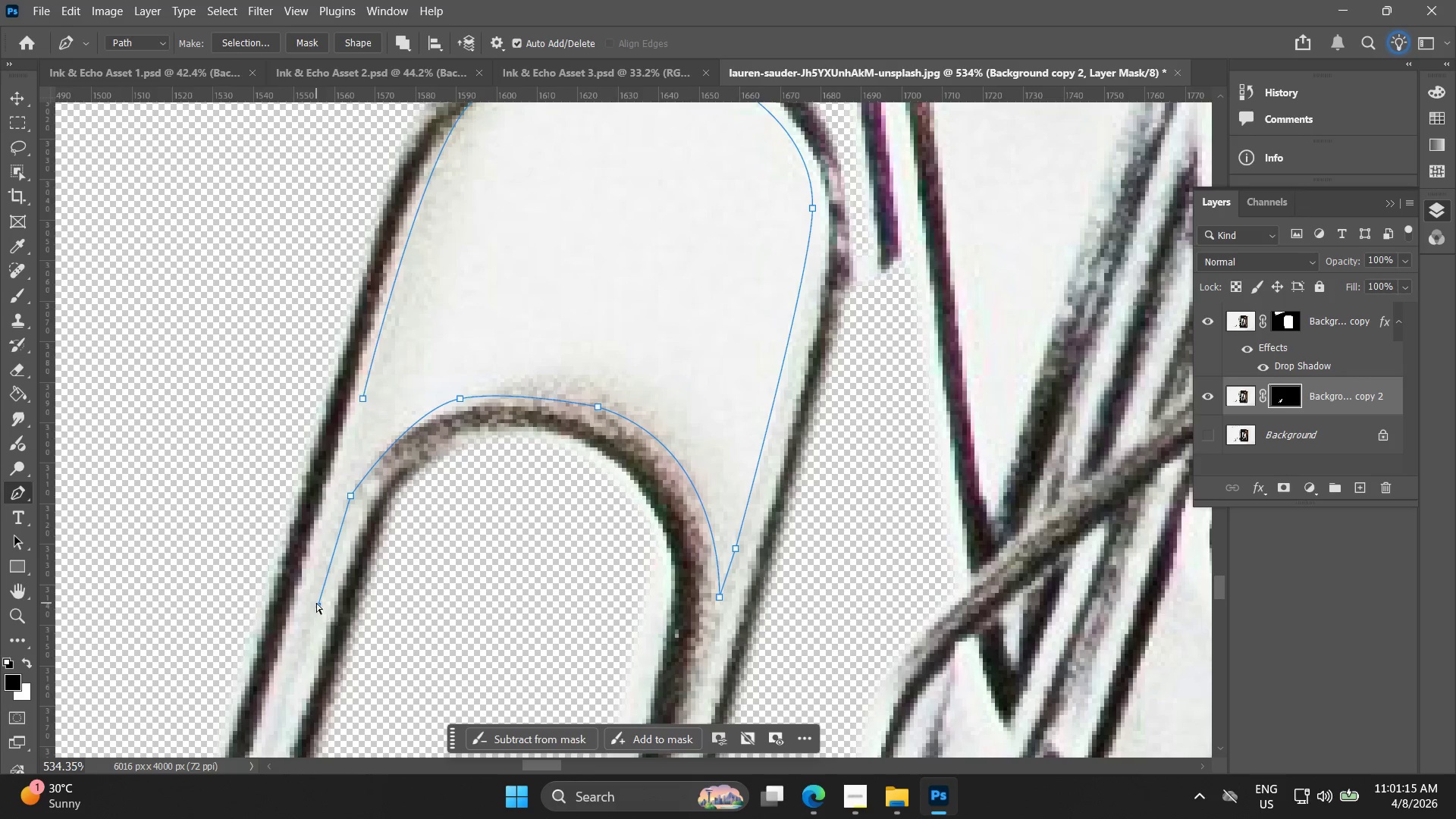 
key(Control+Z)
 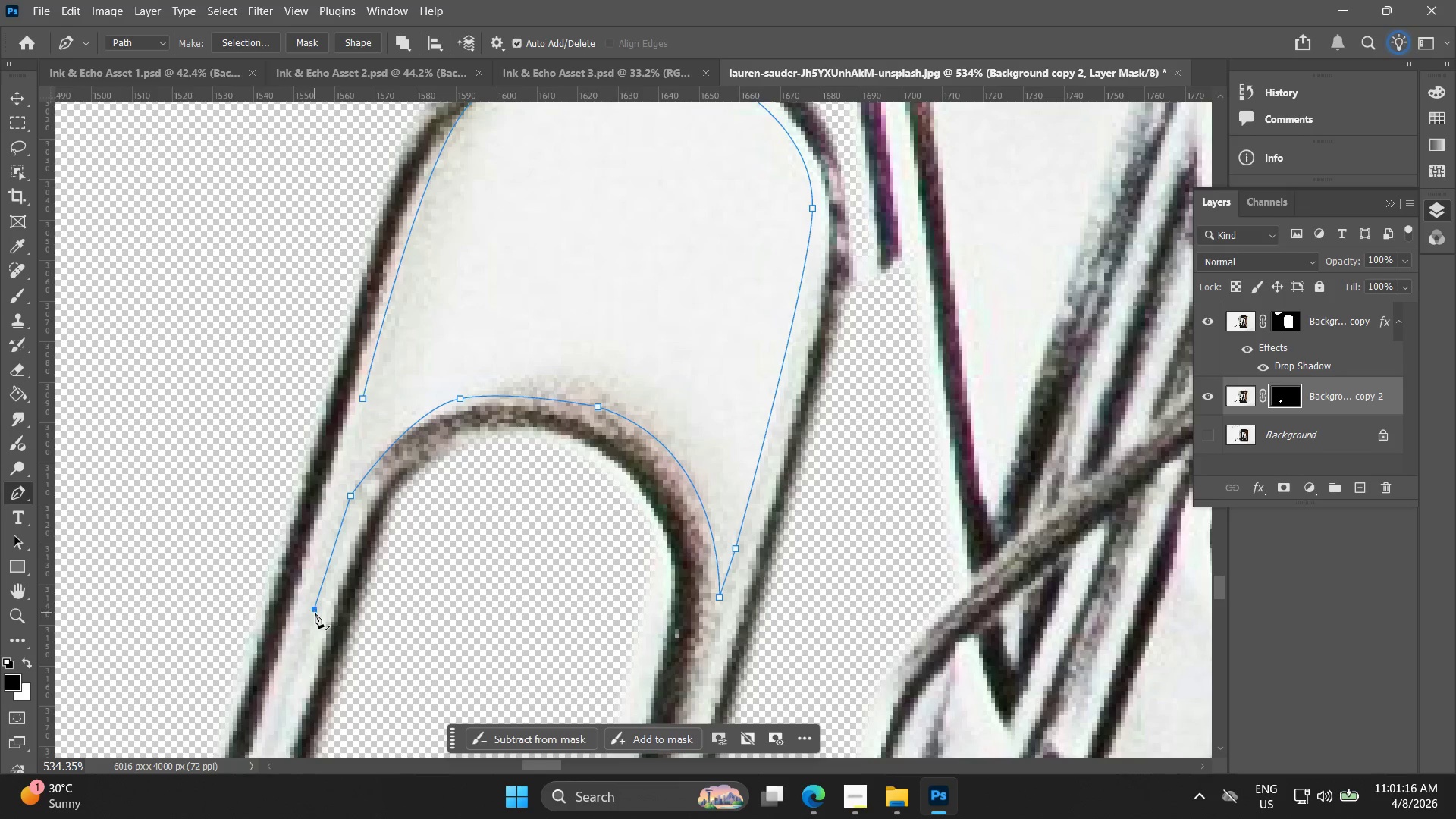 
key(Control+ControlLeft)
 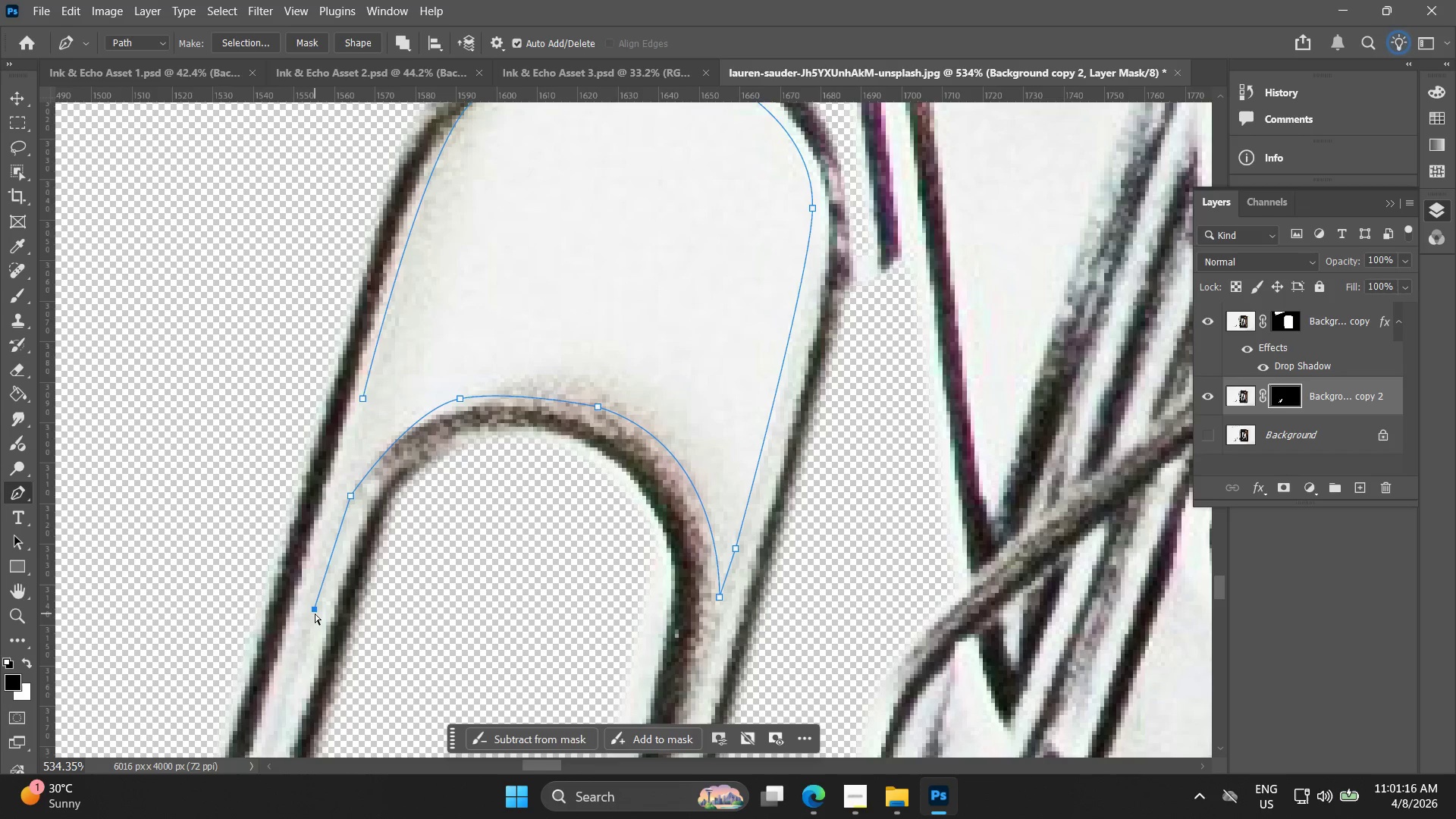 
key(Control+Z)
 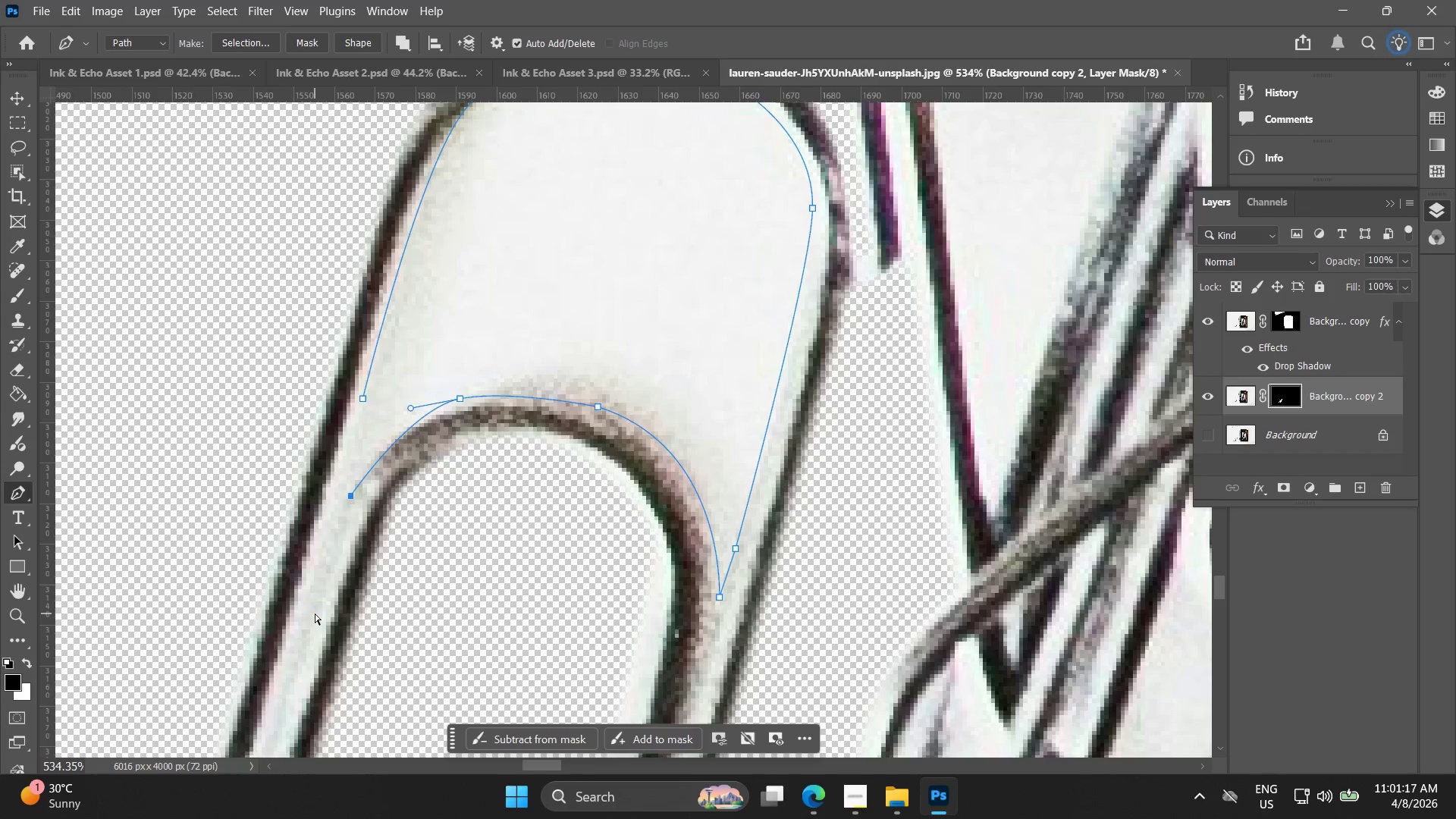 
left_click([315, 613])
 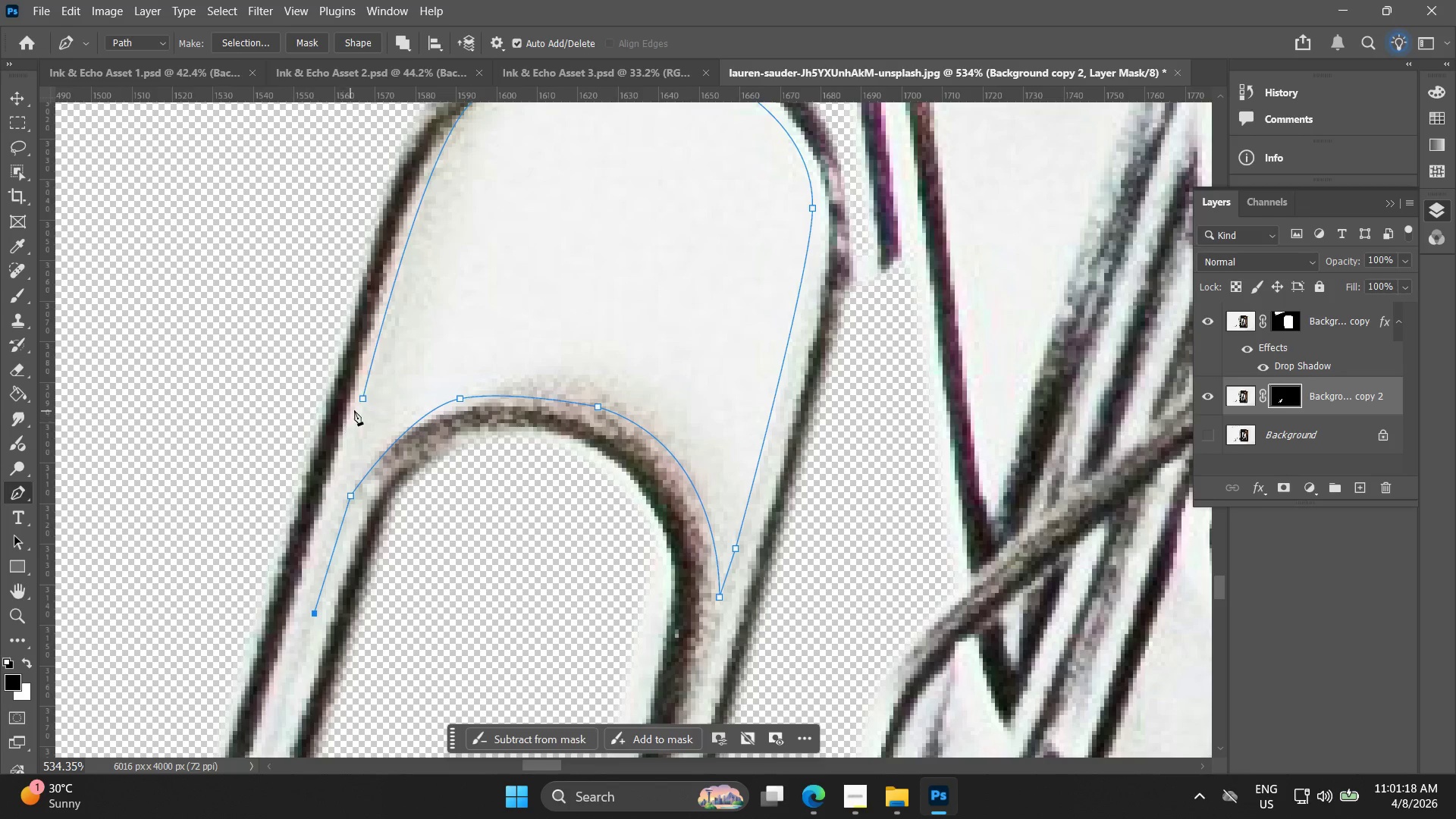 
left_click([363, 399])
 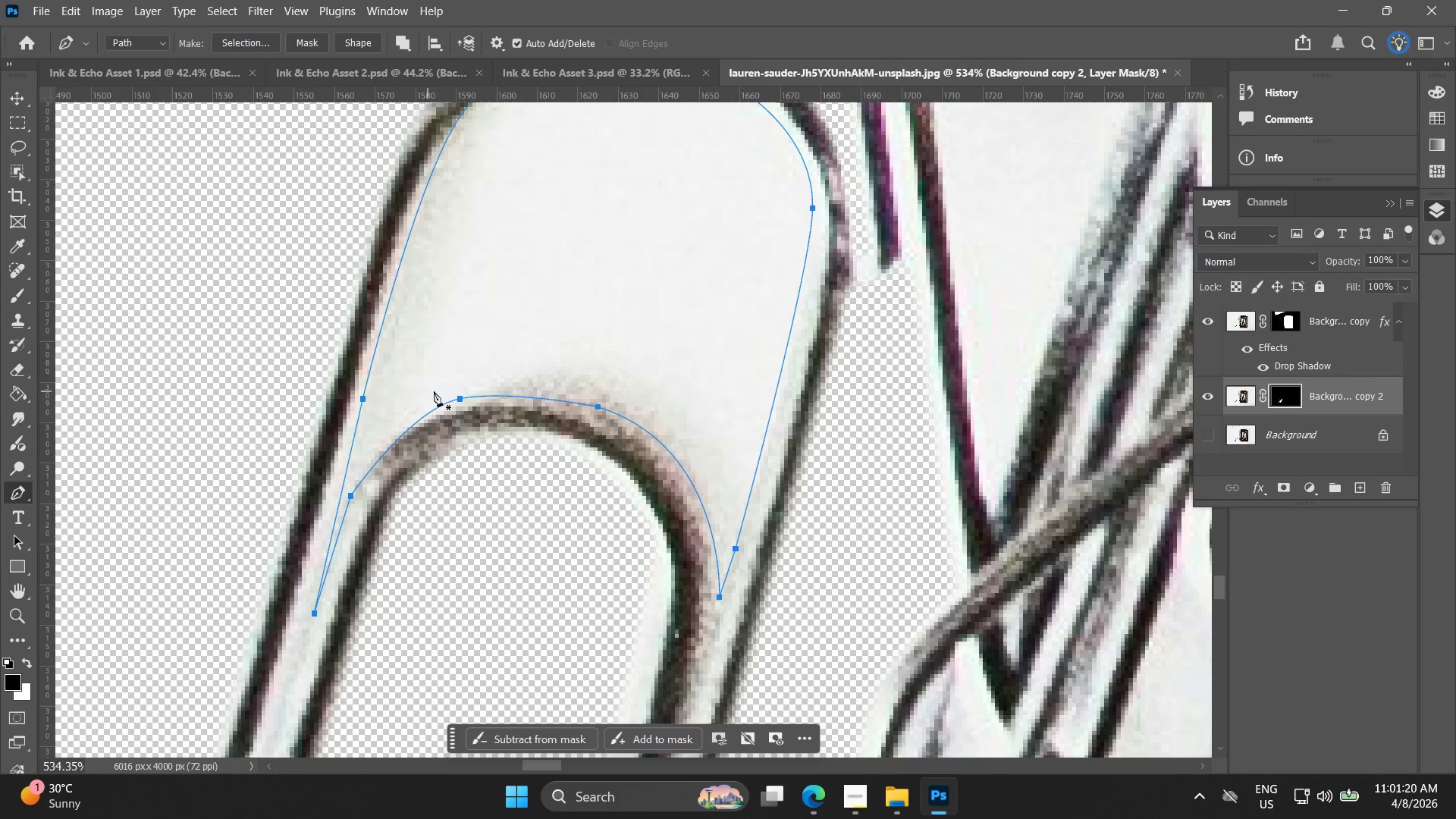 
hold_key(key=AltLeft, duration=0.48)
scroll: coordinate [435, 406], scroll_direction: down, amount: 5.0
 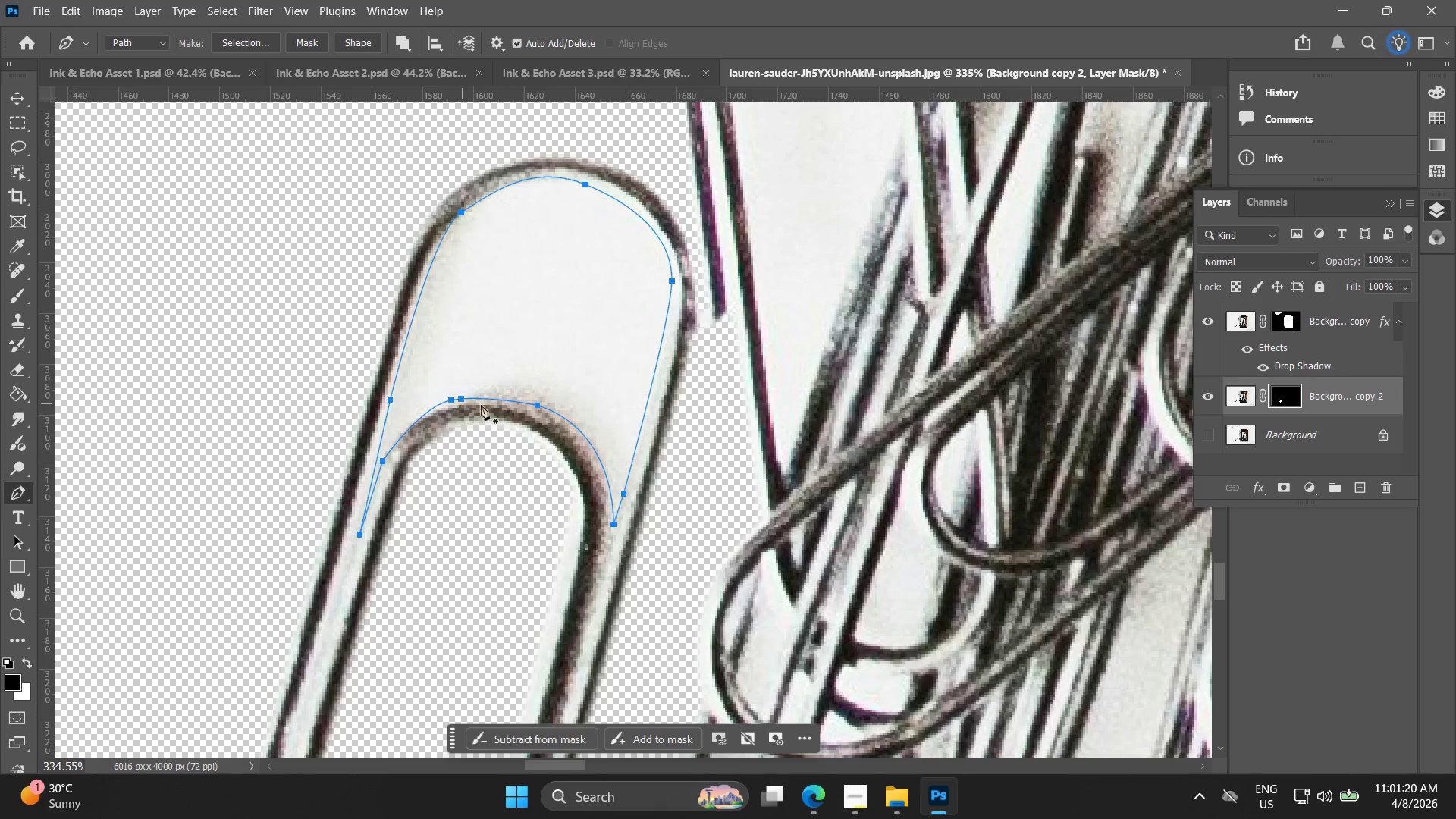 
key(Alt+AltLeft)
 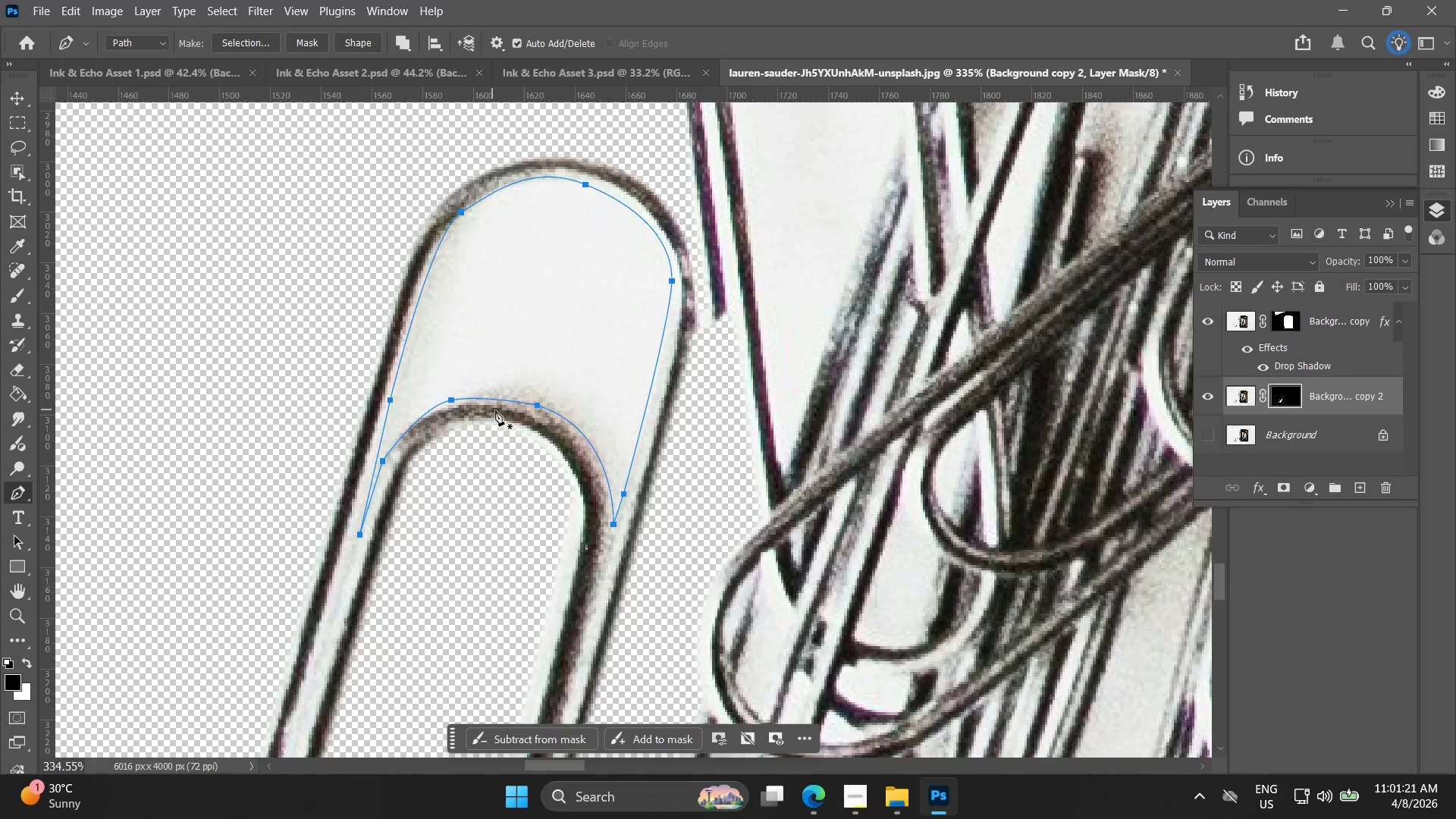 
scroll: coordinate [498, 410], scroll_direction: up, amount: 3.0
 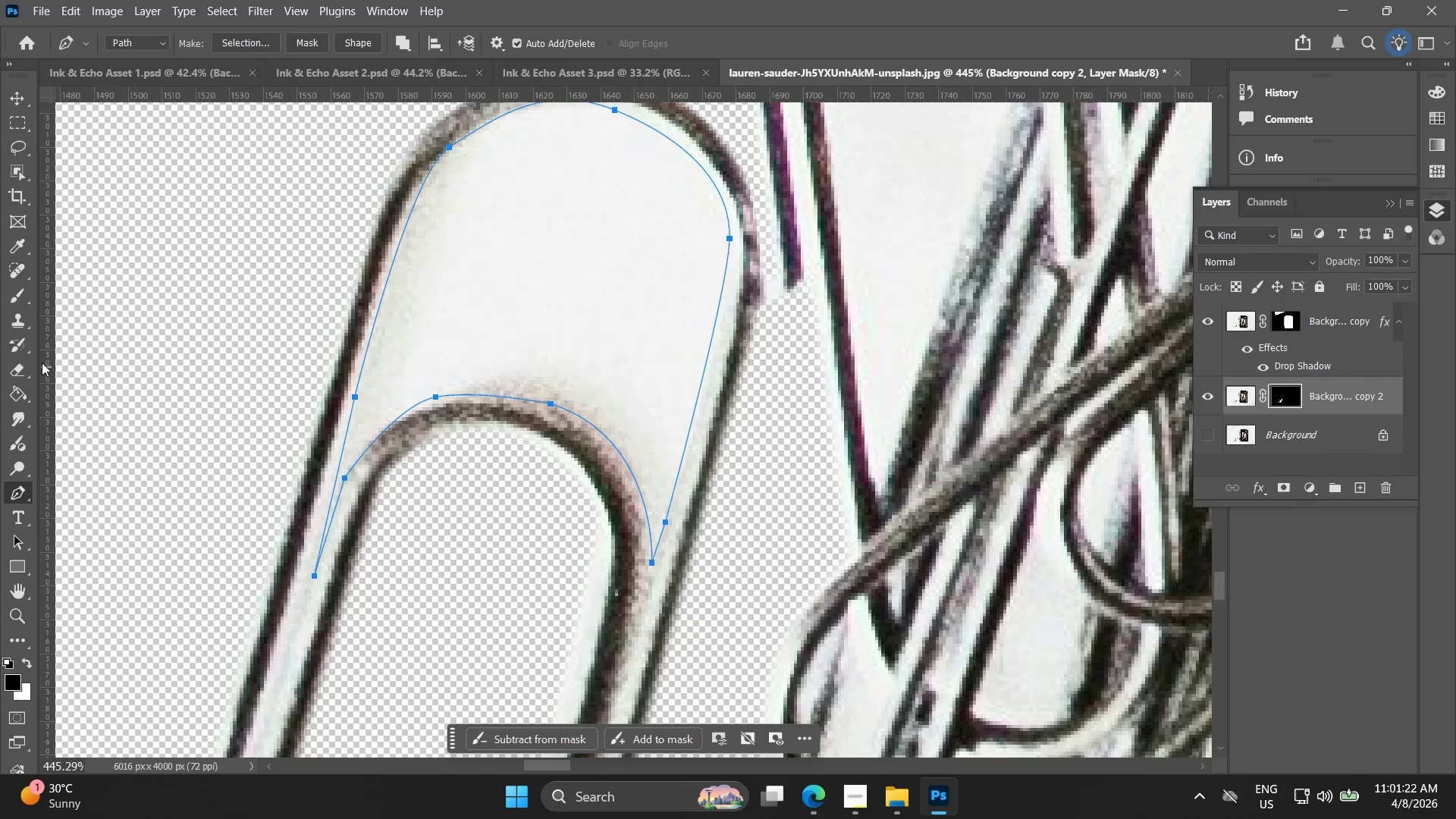 
right_click([498, 334])
 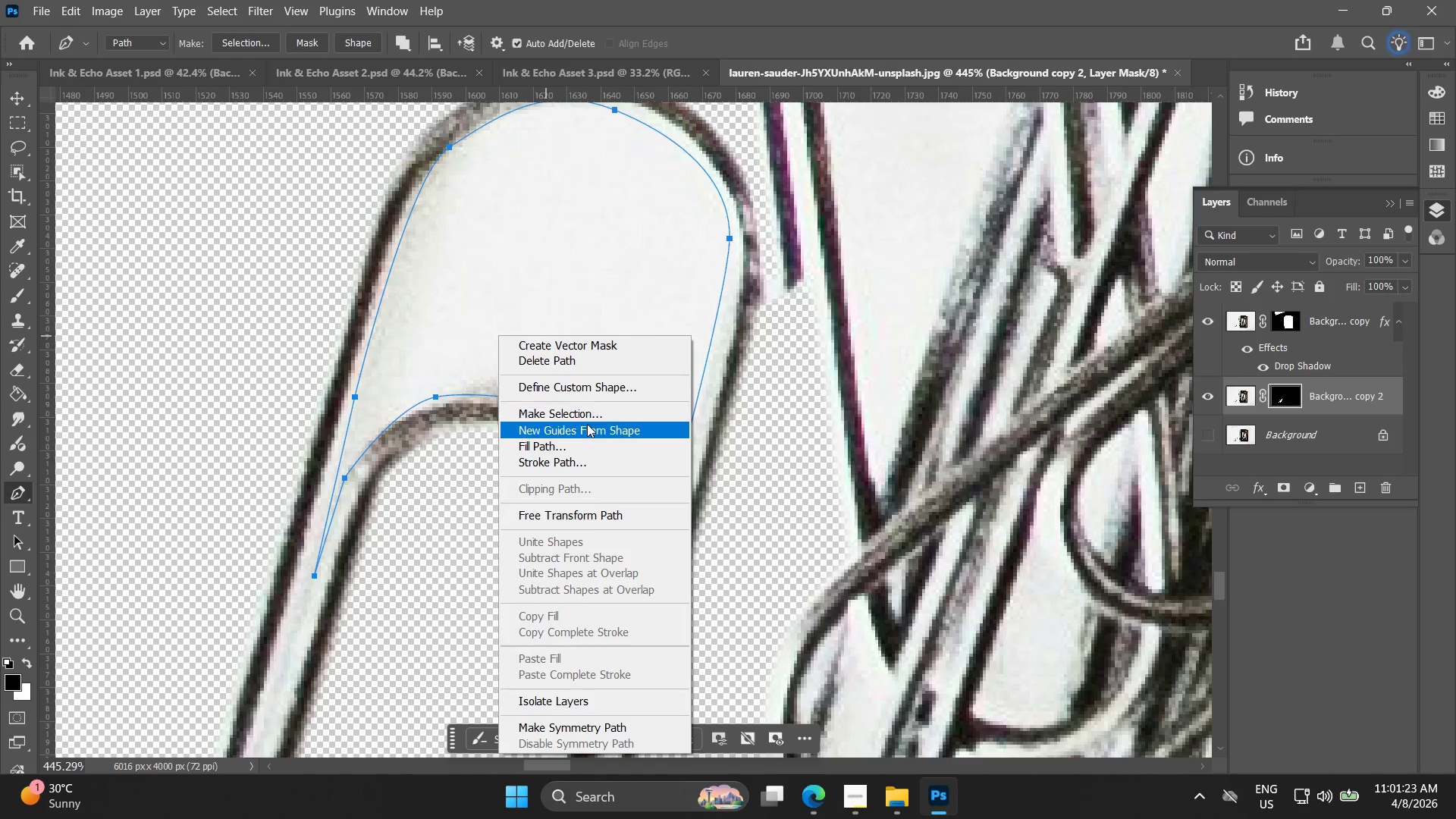 
left_click([592, 414])
 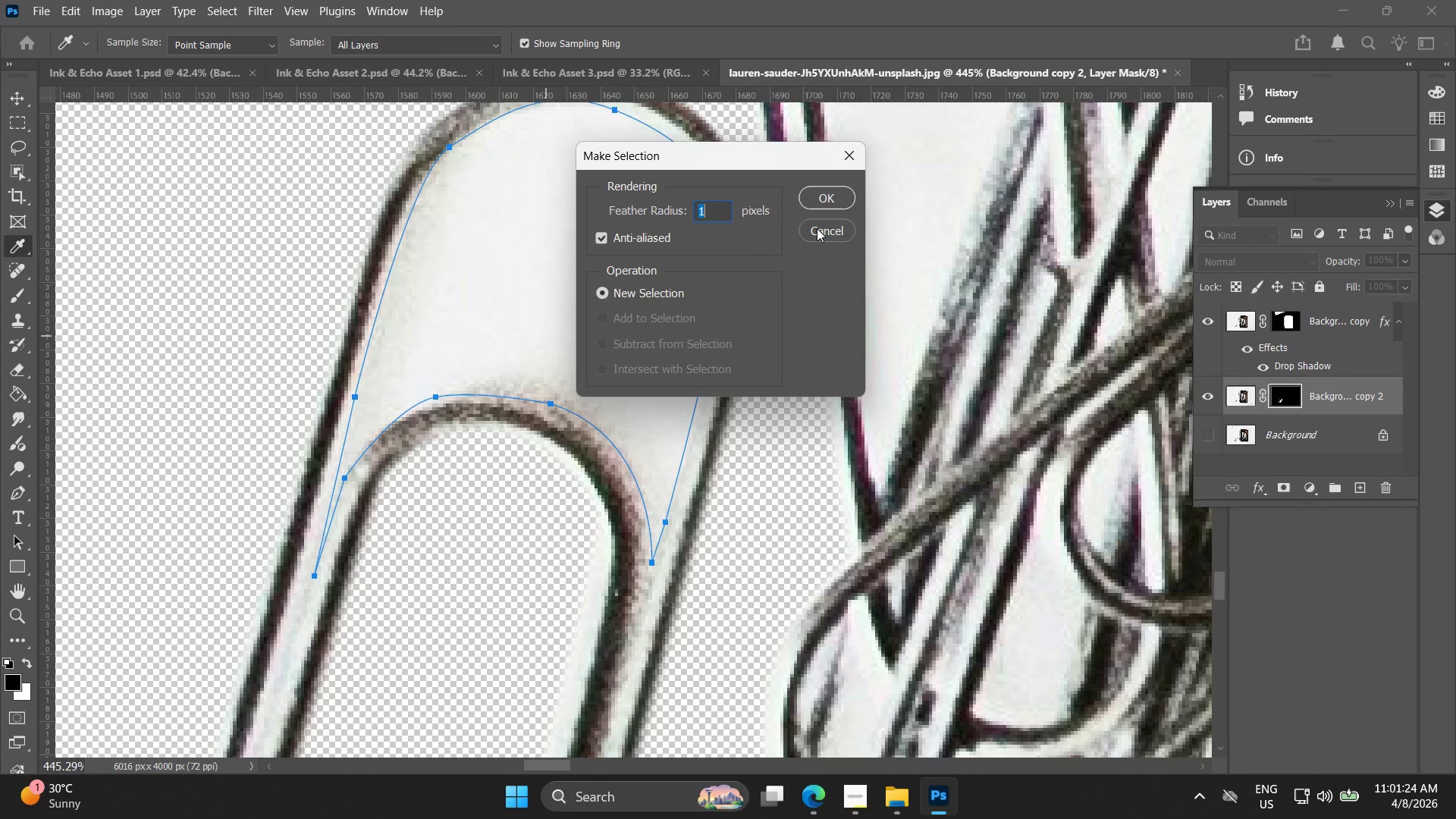 
left_click([823, 190])
 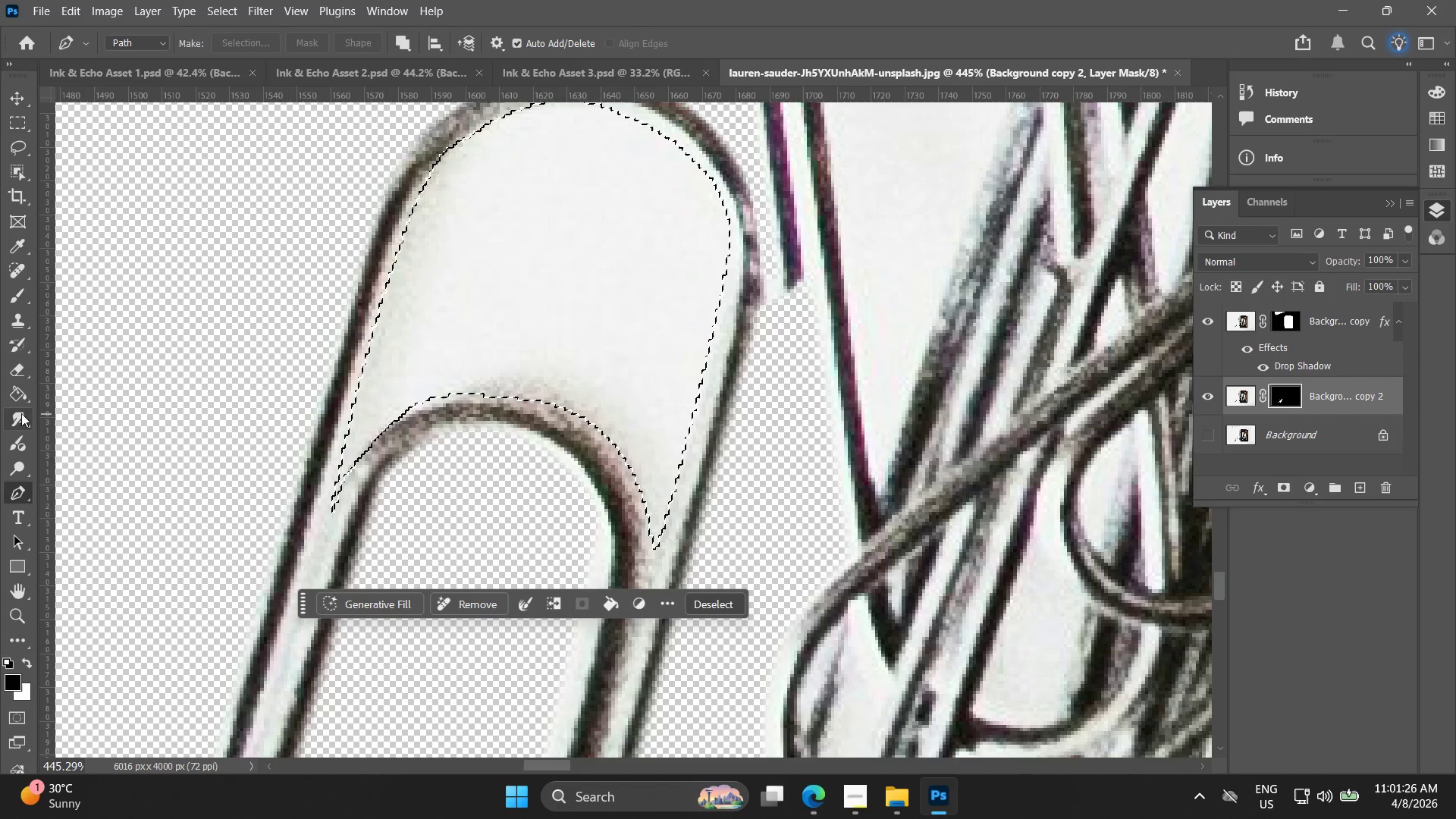 
double_click([538, 274])
 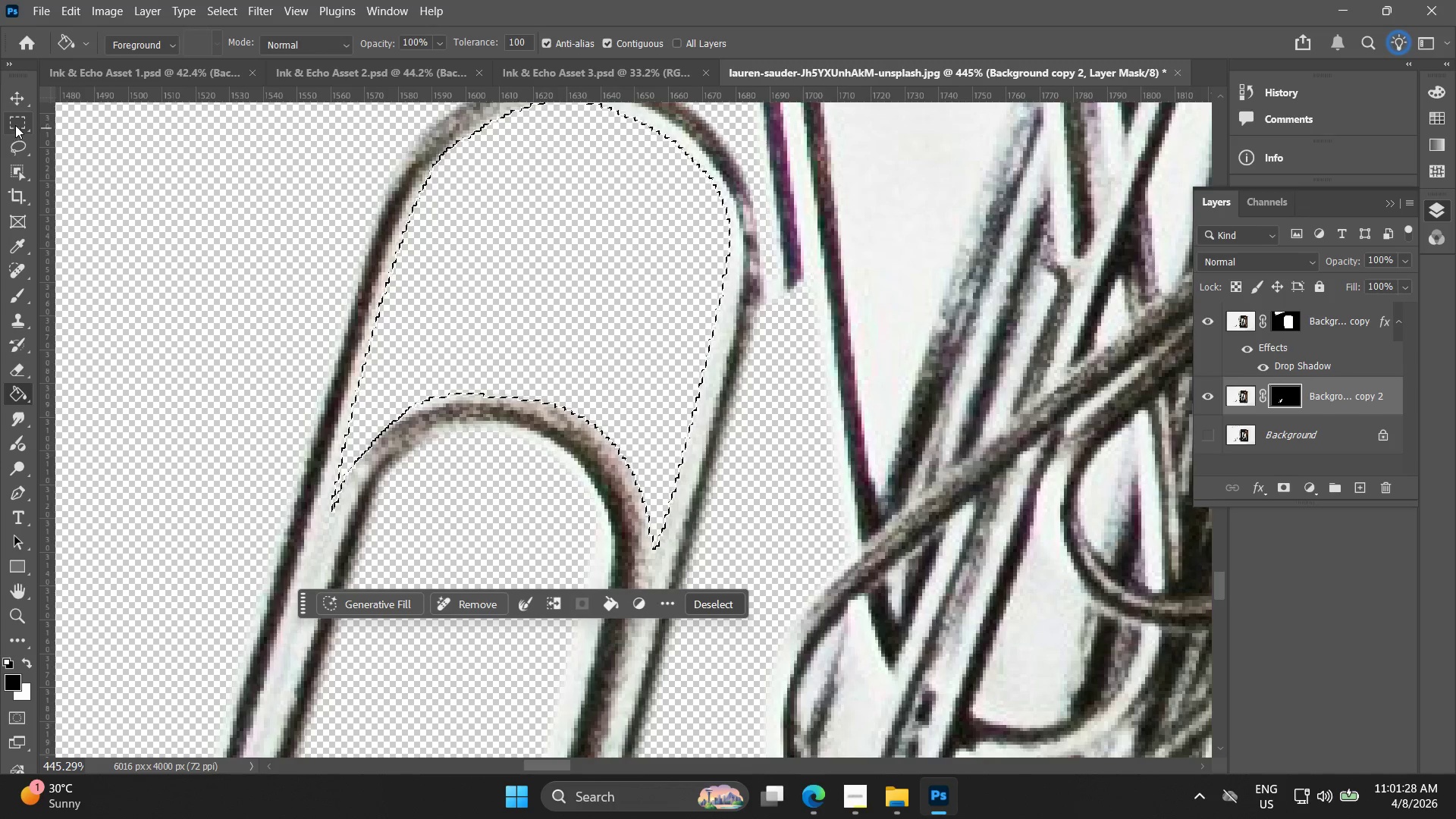 
double_click([270, 230])
 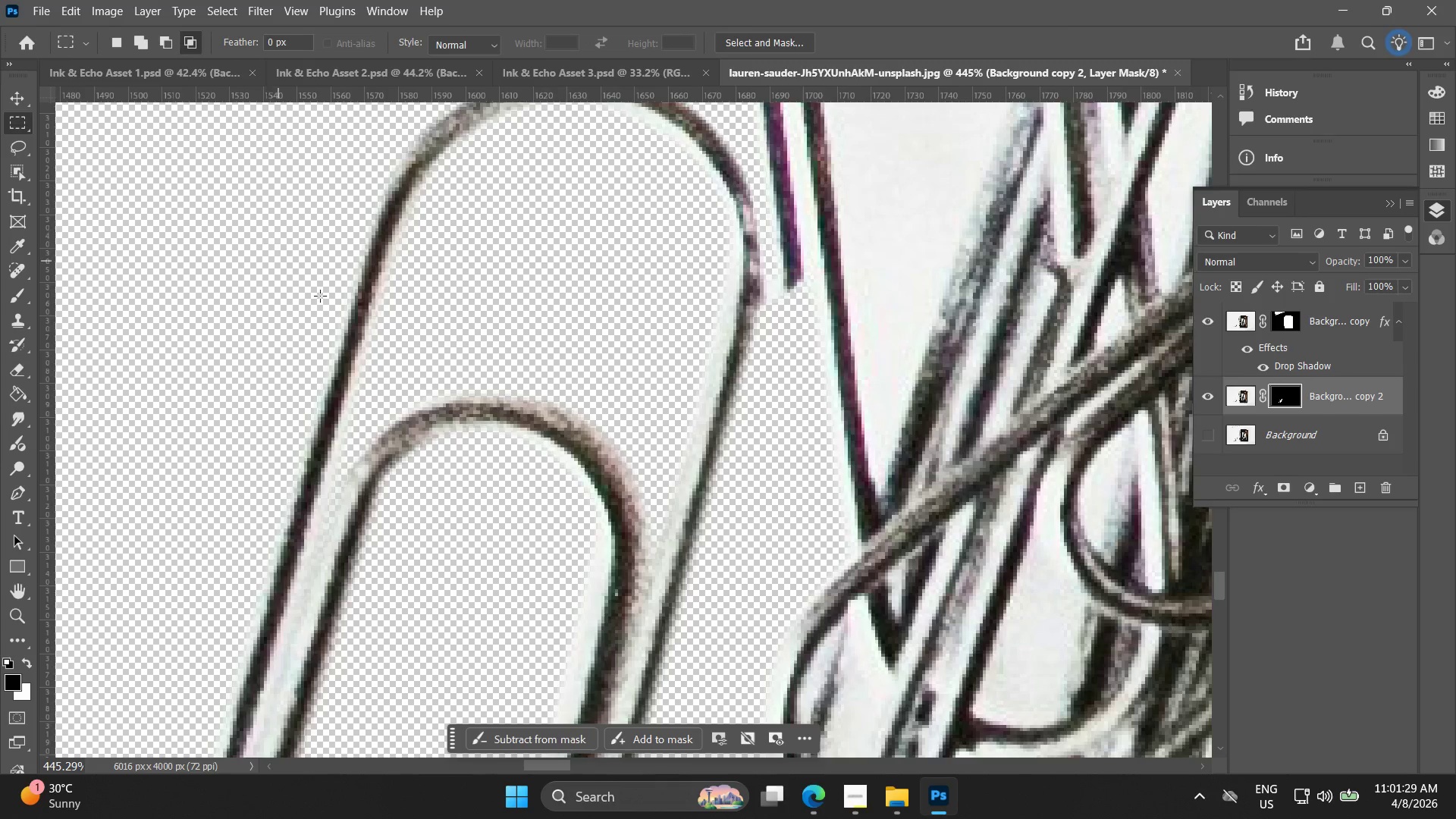 
hold_key(key=AltLeft, duration=1.25)
scroll: coordinate [356, 359], scroll_direction: down, amount: 18.0
 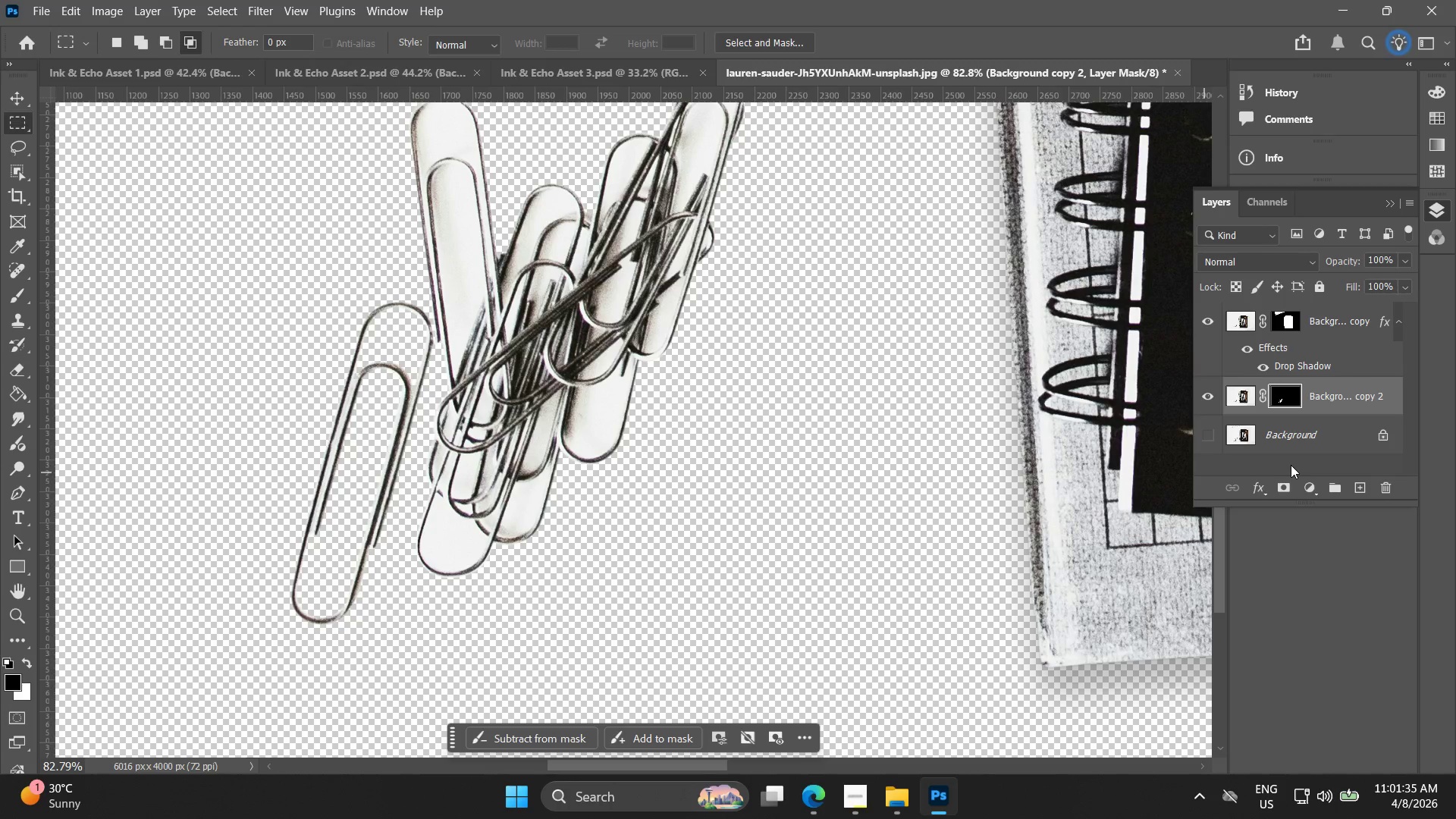 
wait(9.81)
 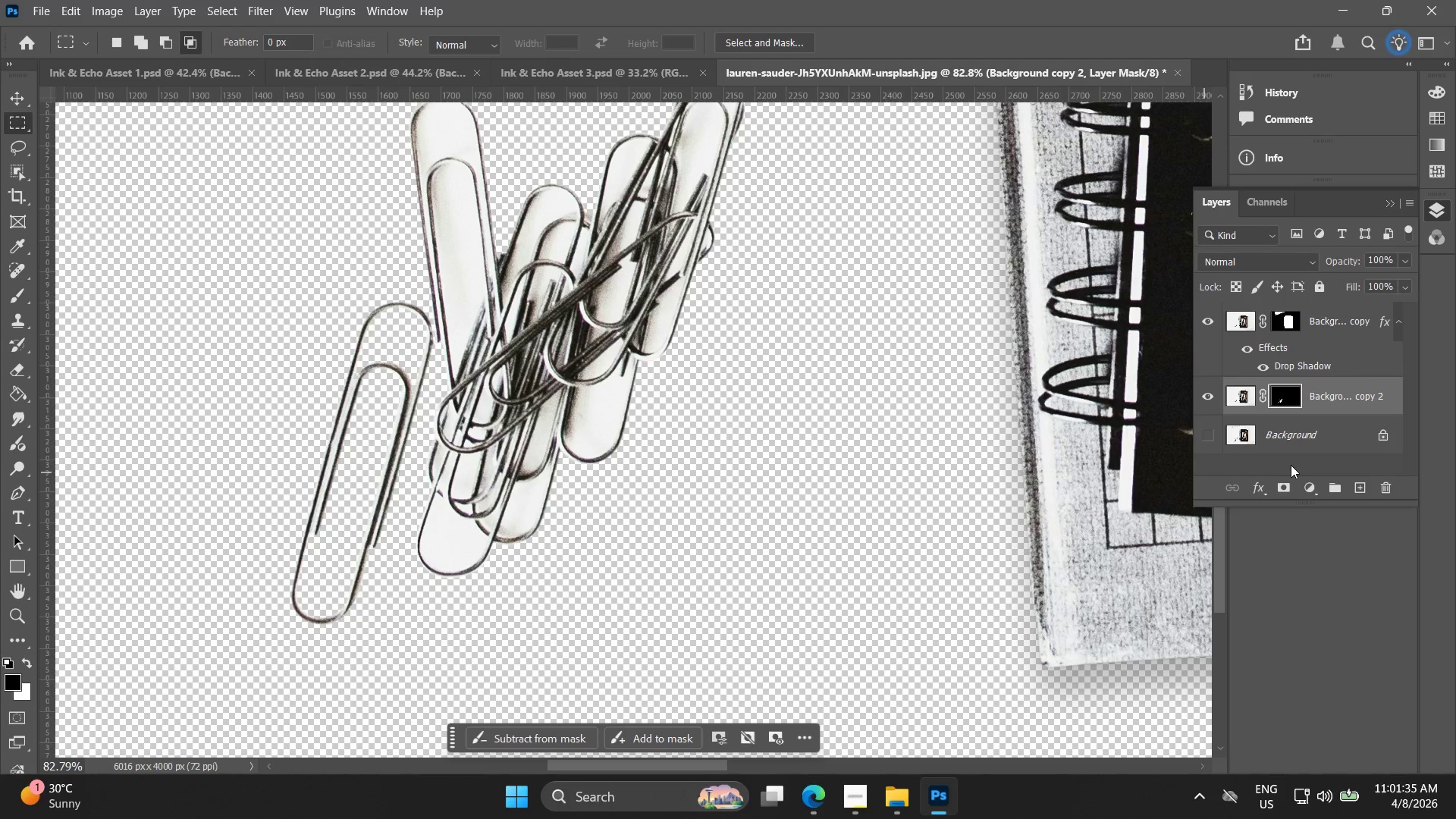 
hold_key(key=AltLeft, duration=1.39)
scroll: coordinate [445, 552], scroll_direction: up, amount: 17.0
 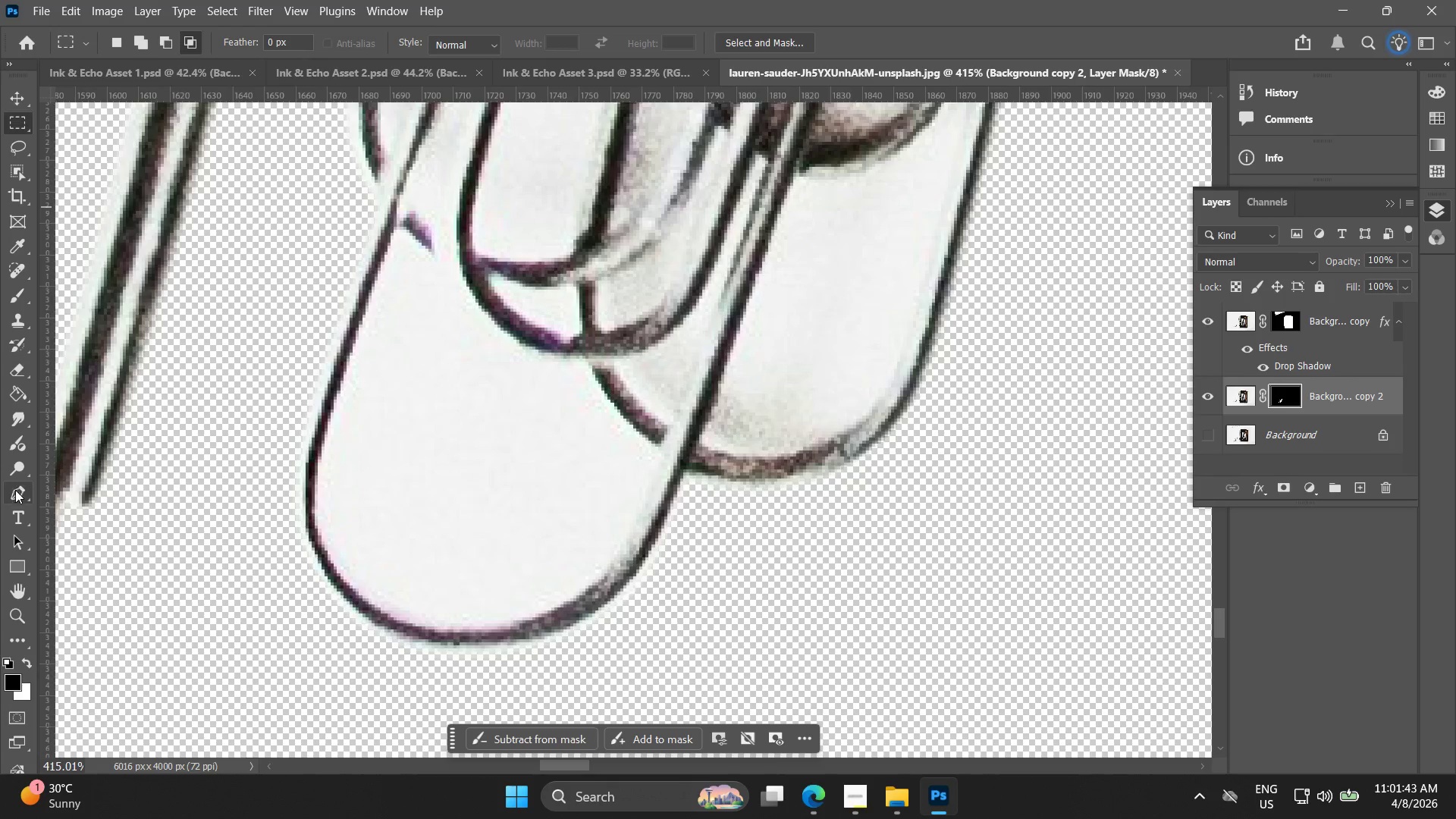 
hold_key(key=AltLeft, duration=0.36)
scroll: coordinate [375, 243], scroll_direction: up, amount: 4.0
 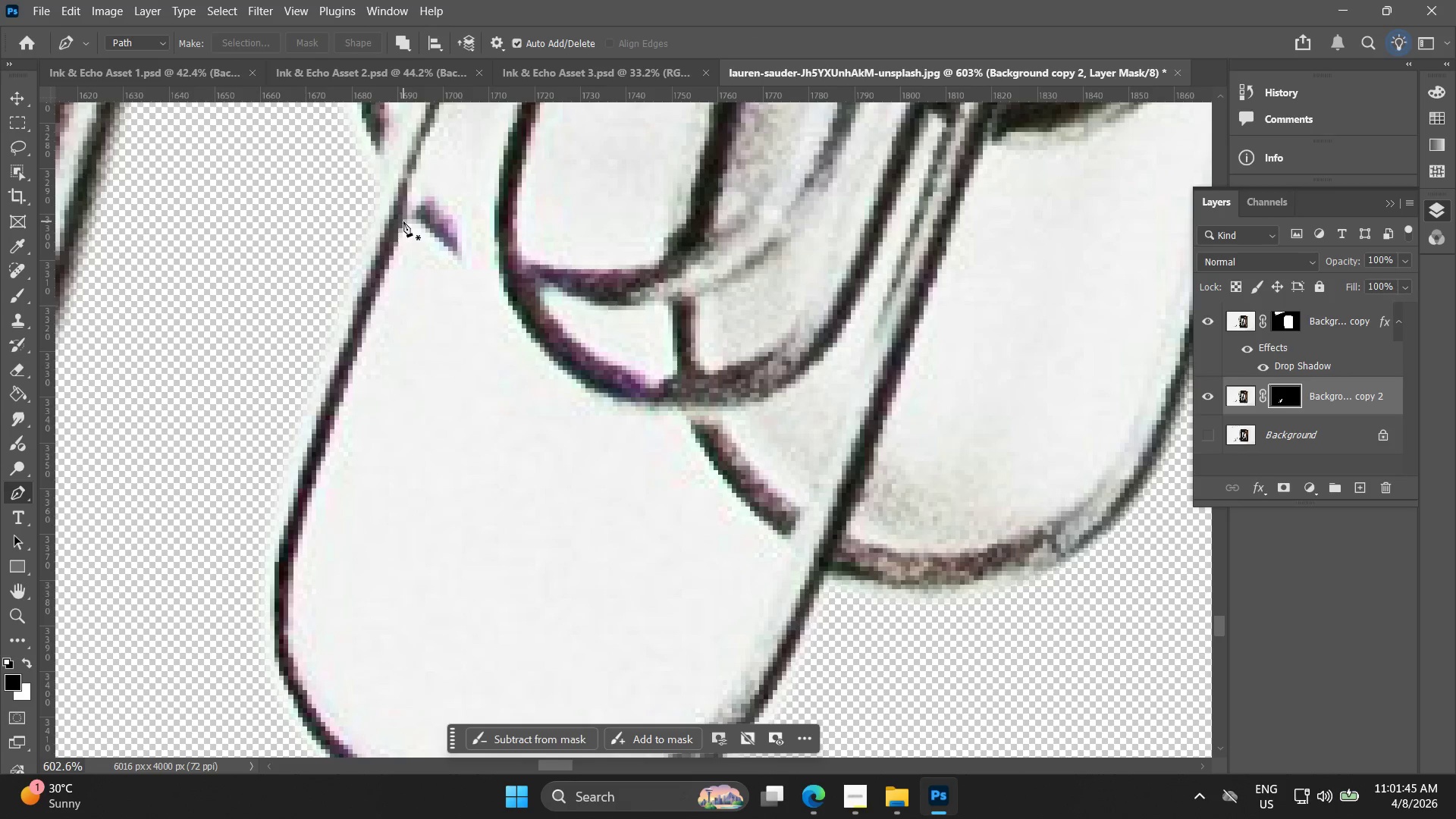 
left_click([404, 221])
 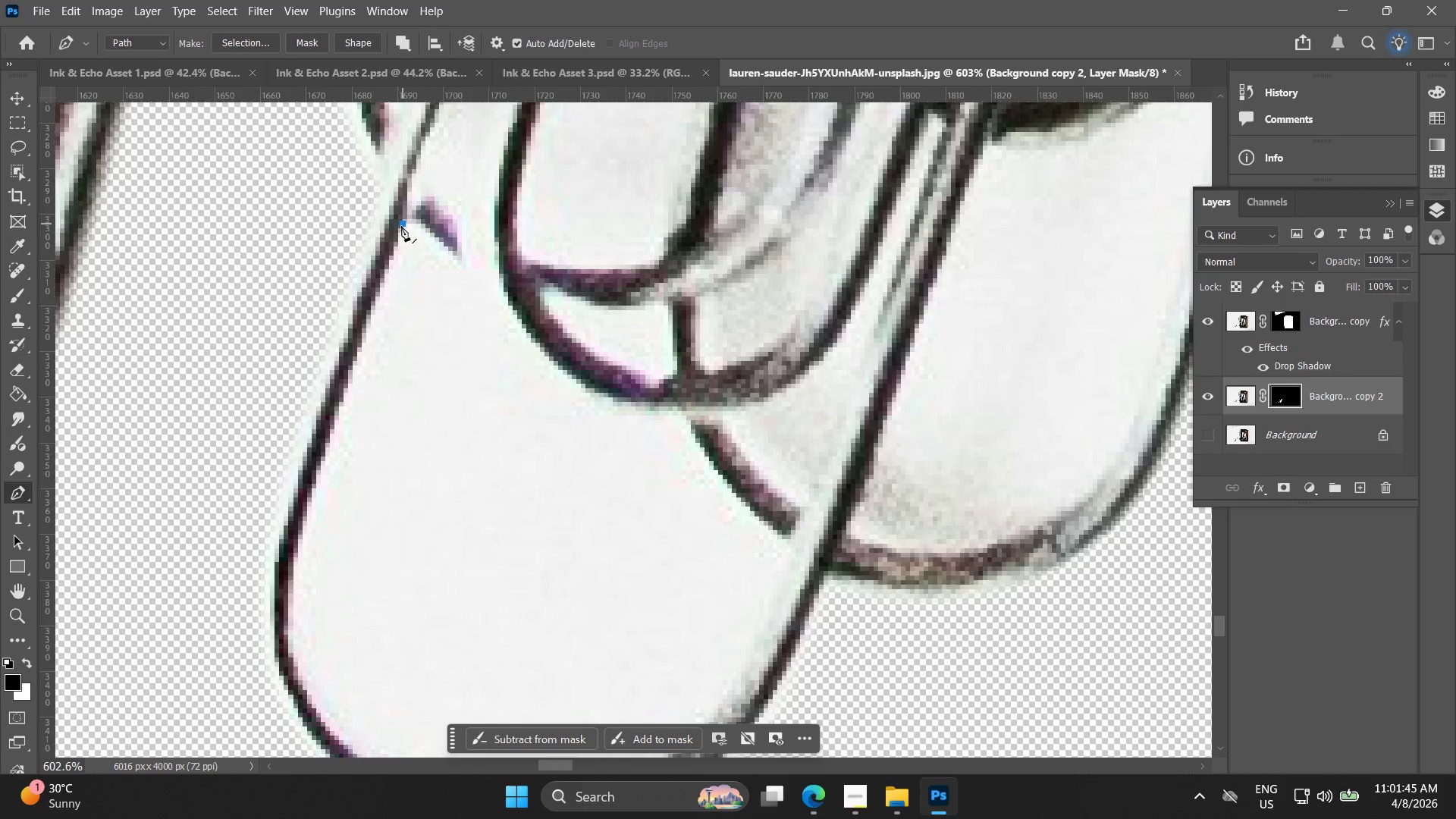 
hold_key(key=Space, duration=0.41)
 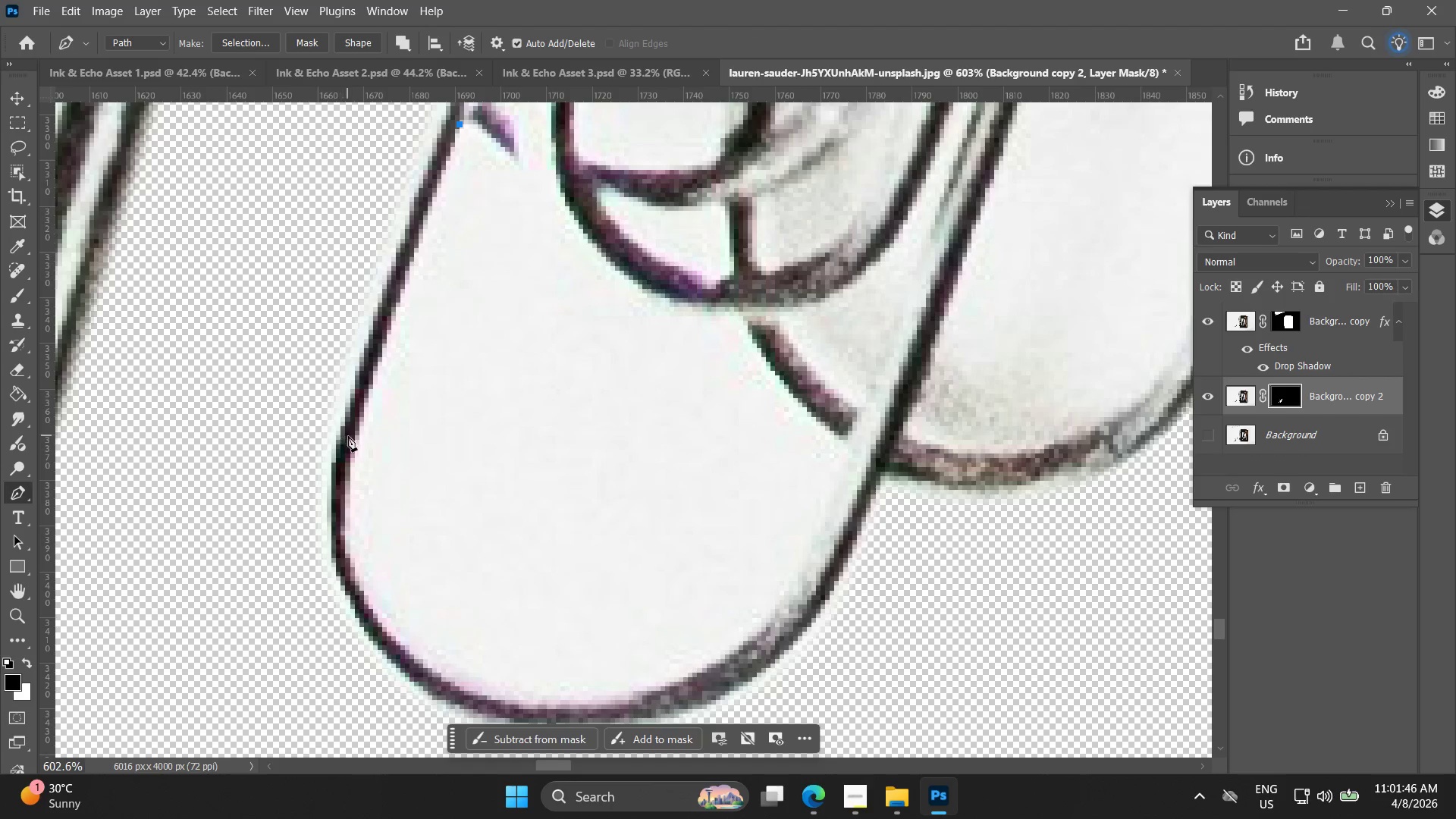 
left_click_drag(start_coordinate=[399, 282], to_coordinate=[455, 190])
 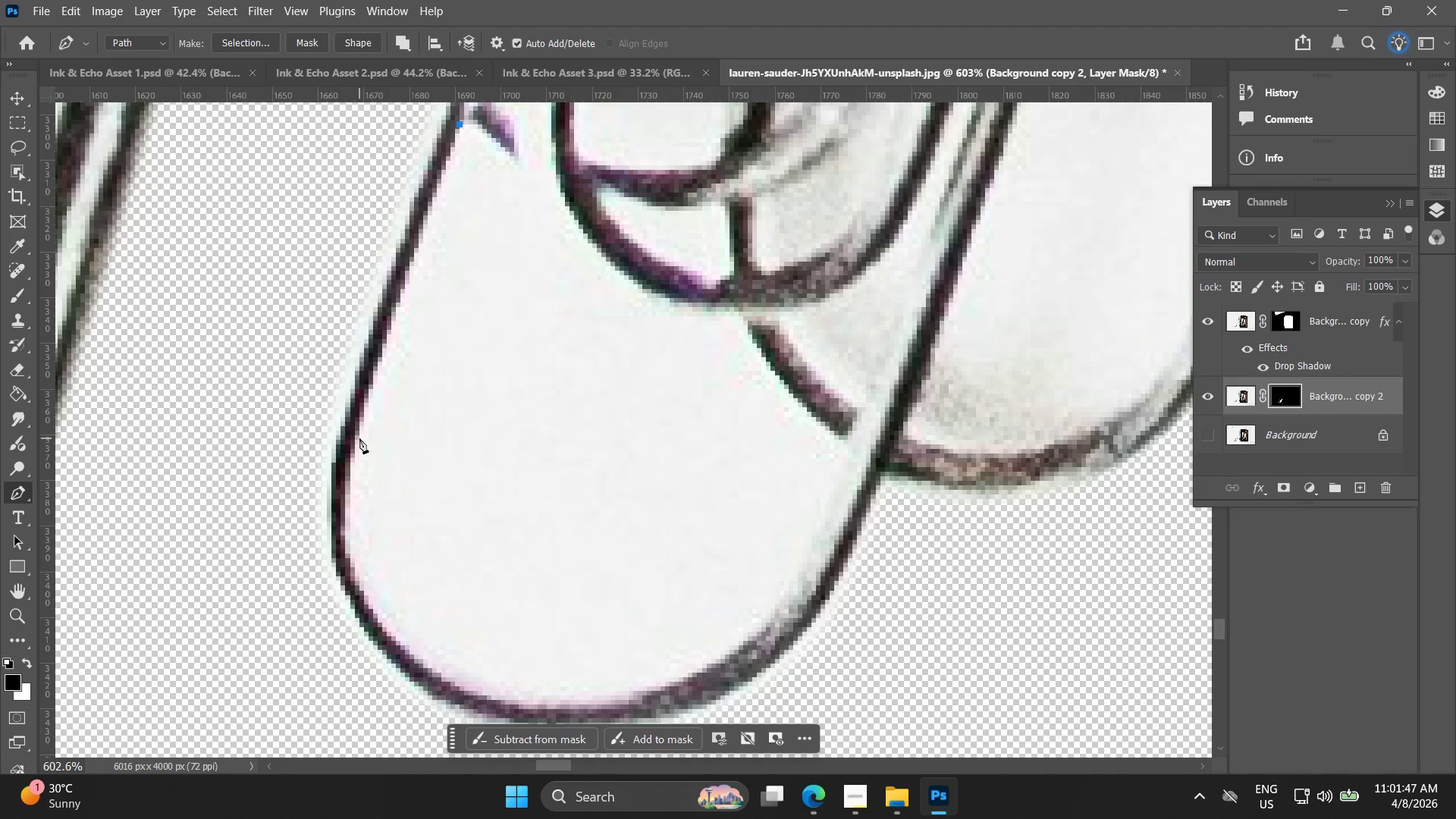 
left_click([359, 438])
 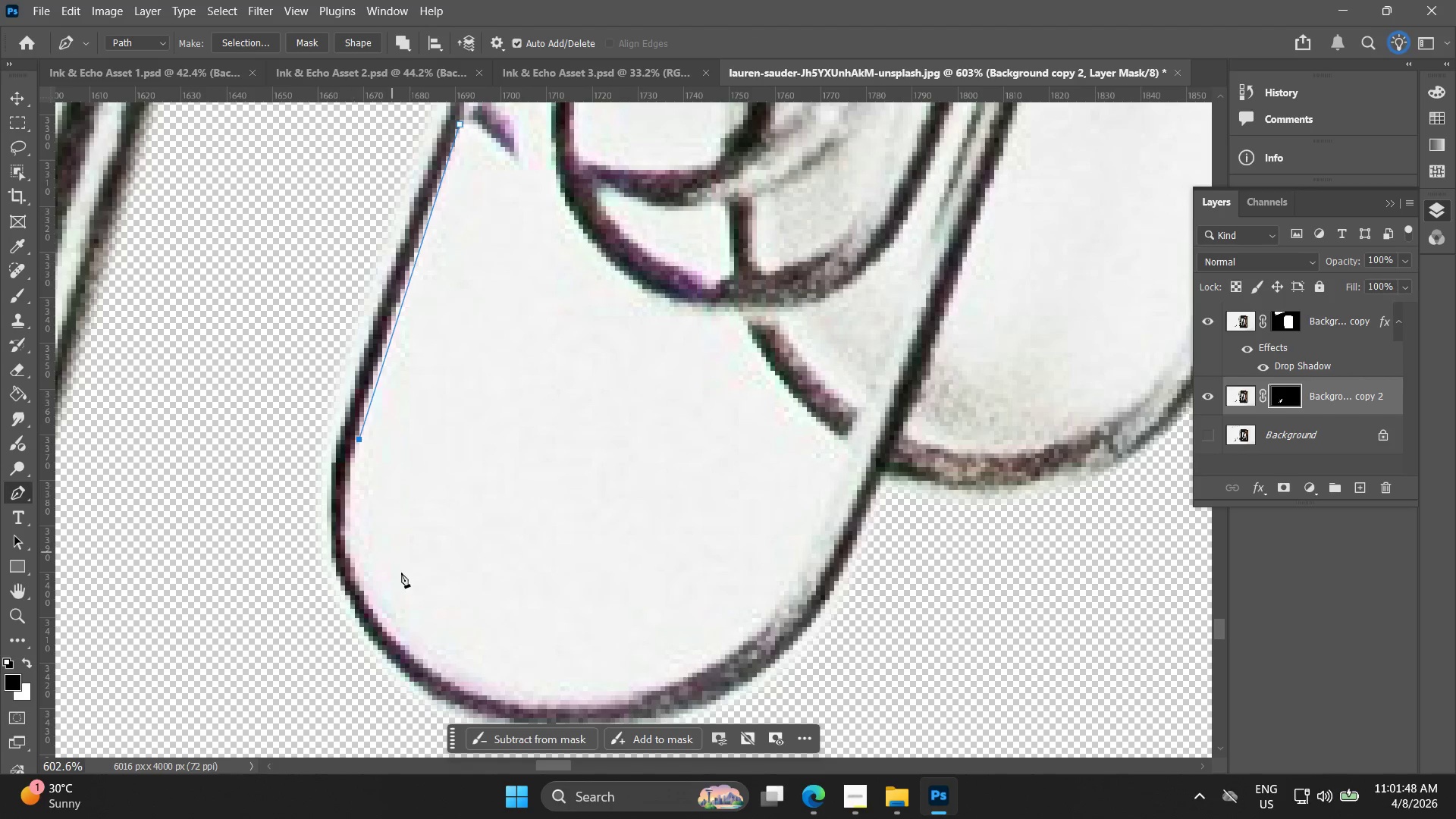 
hold_key(key=Space, duration=0.47)
 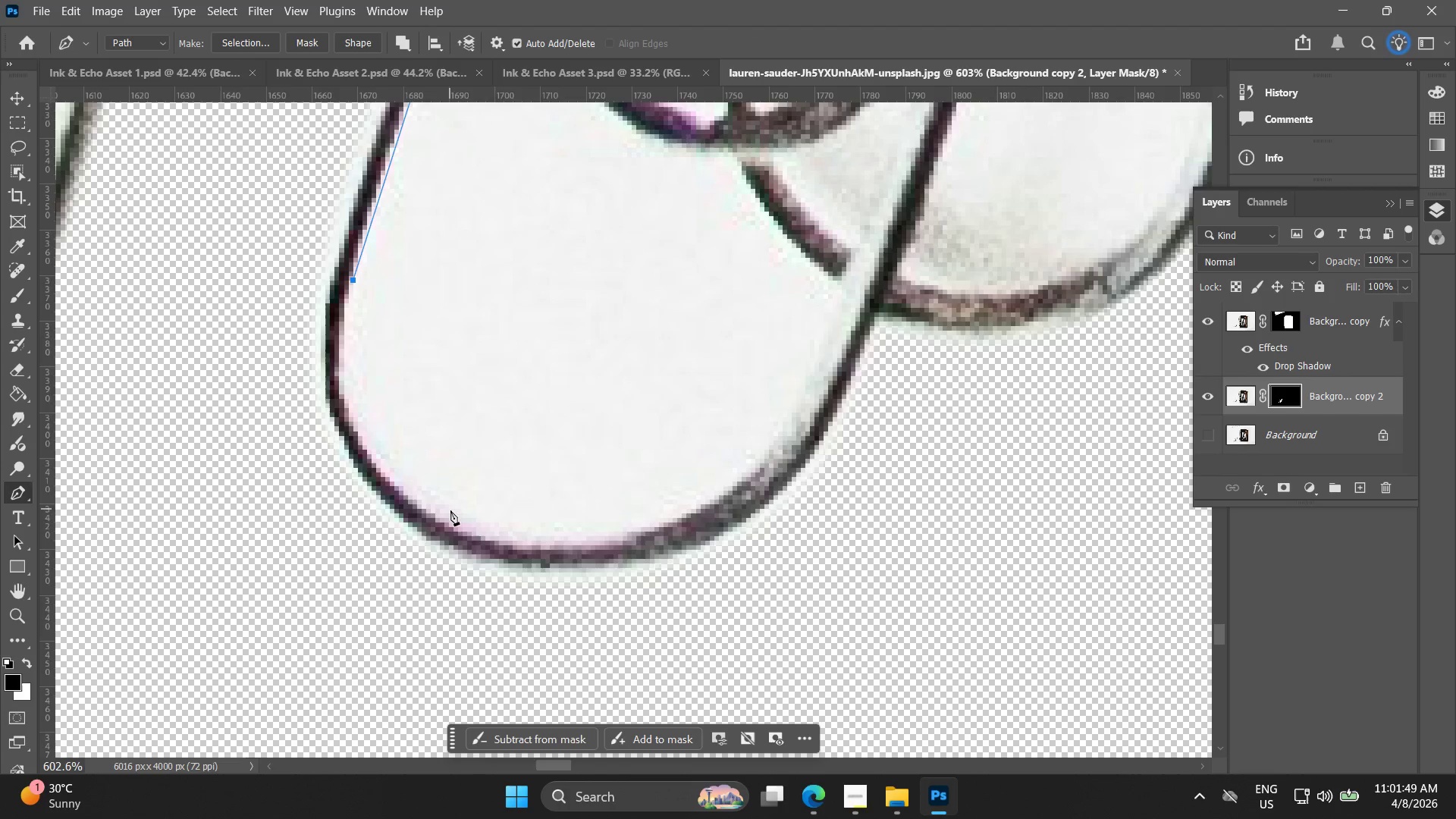 
left_click_drag(start_coordinate=[397, 538], to_coordinate=[391, 379])
 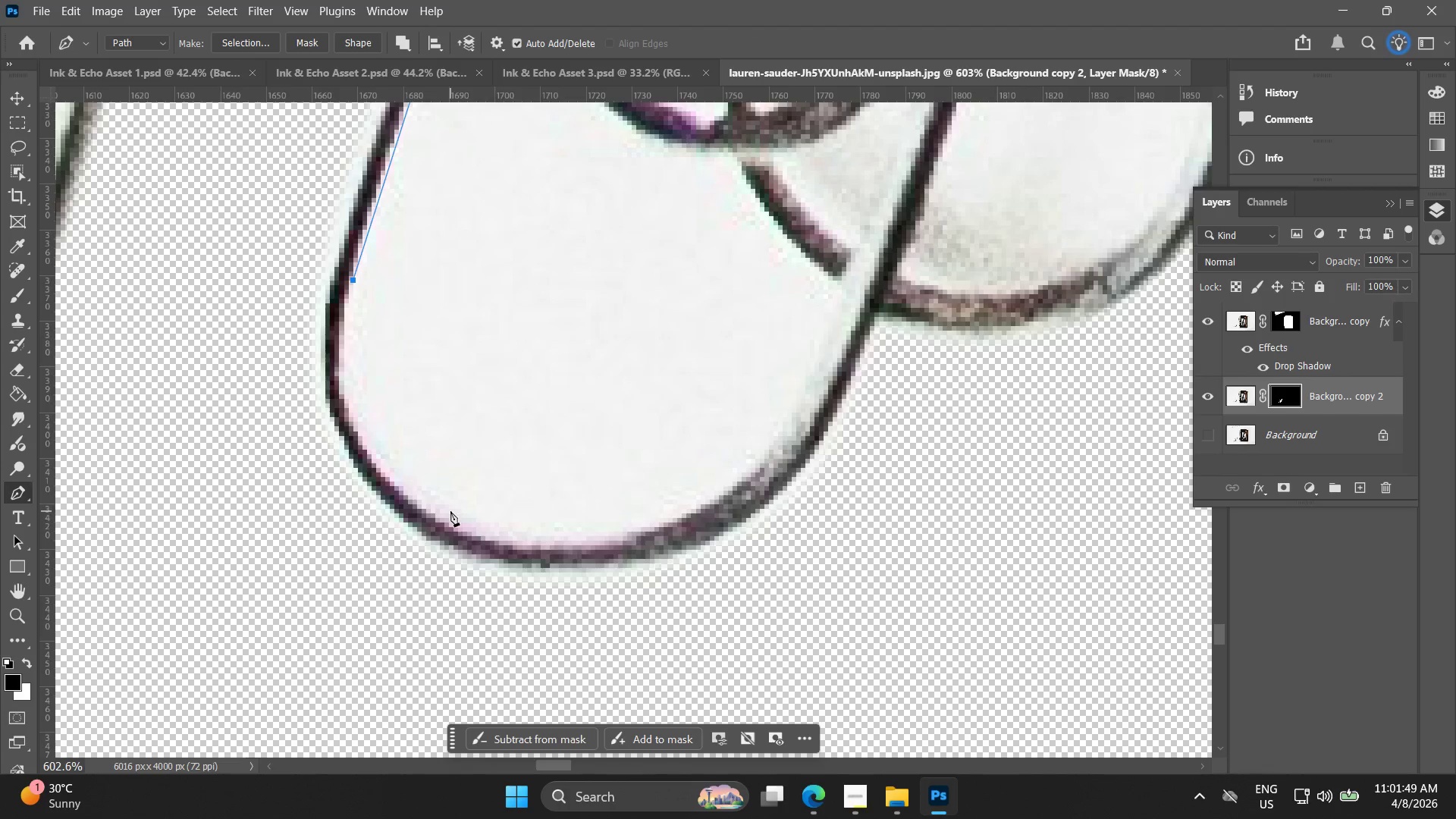 
left_click_drag(start_coordinate=[452, 513], to_coordinate=[605, 573])
 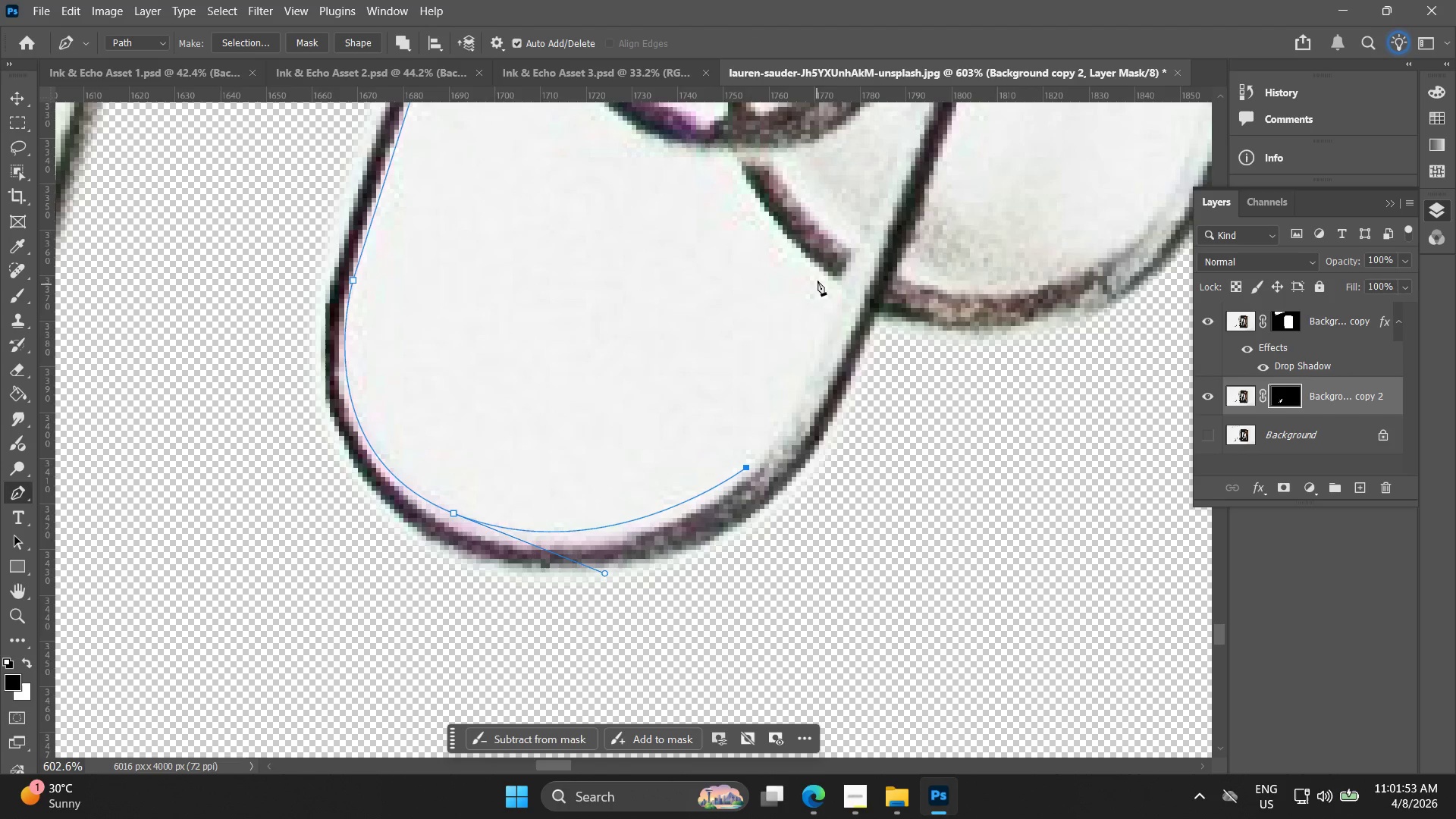 
left_click([833, 282])
 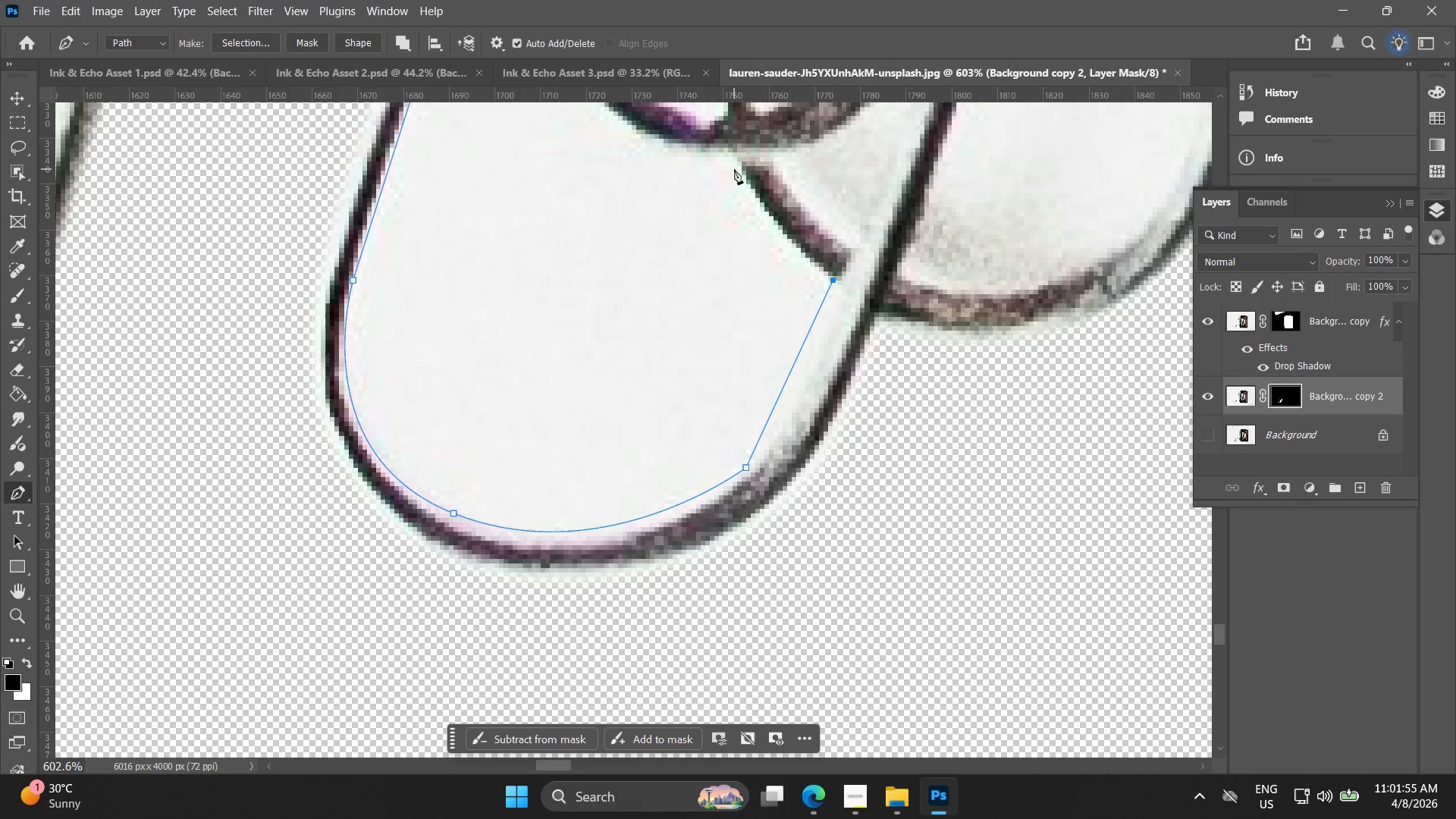 
key(Control+ControlLeft)
 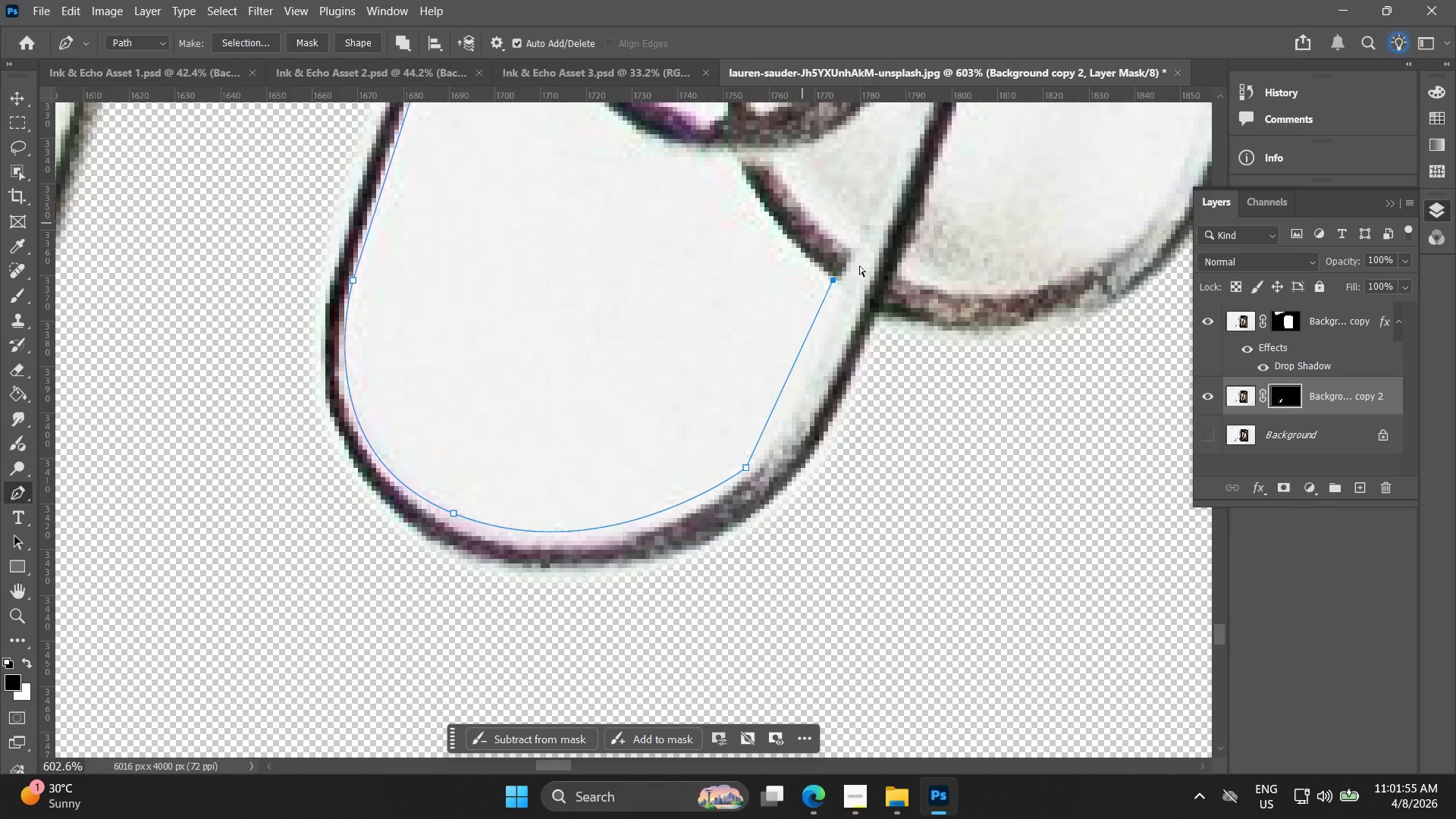 
key(Control+Z)
 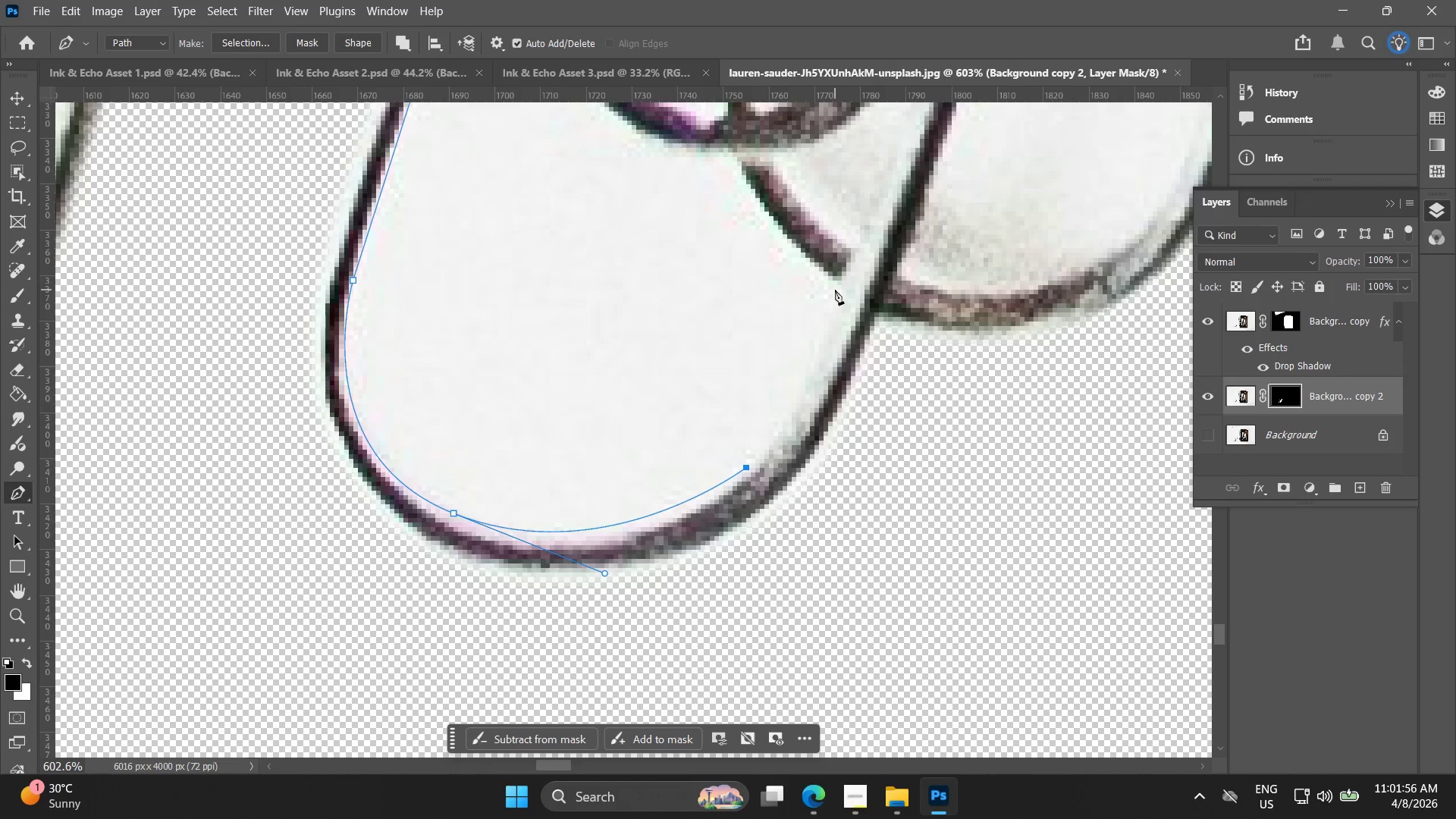 
left_click([836, 289])
 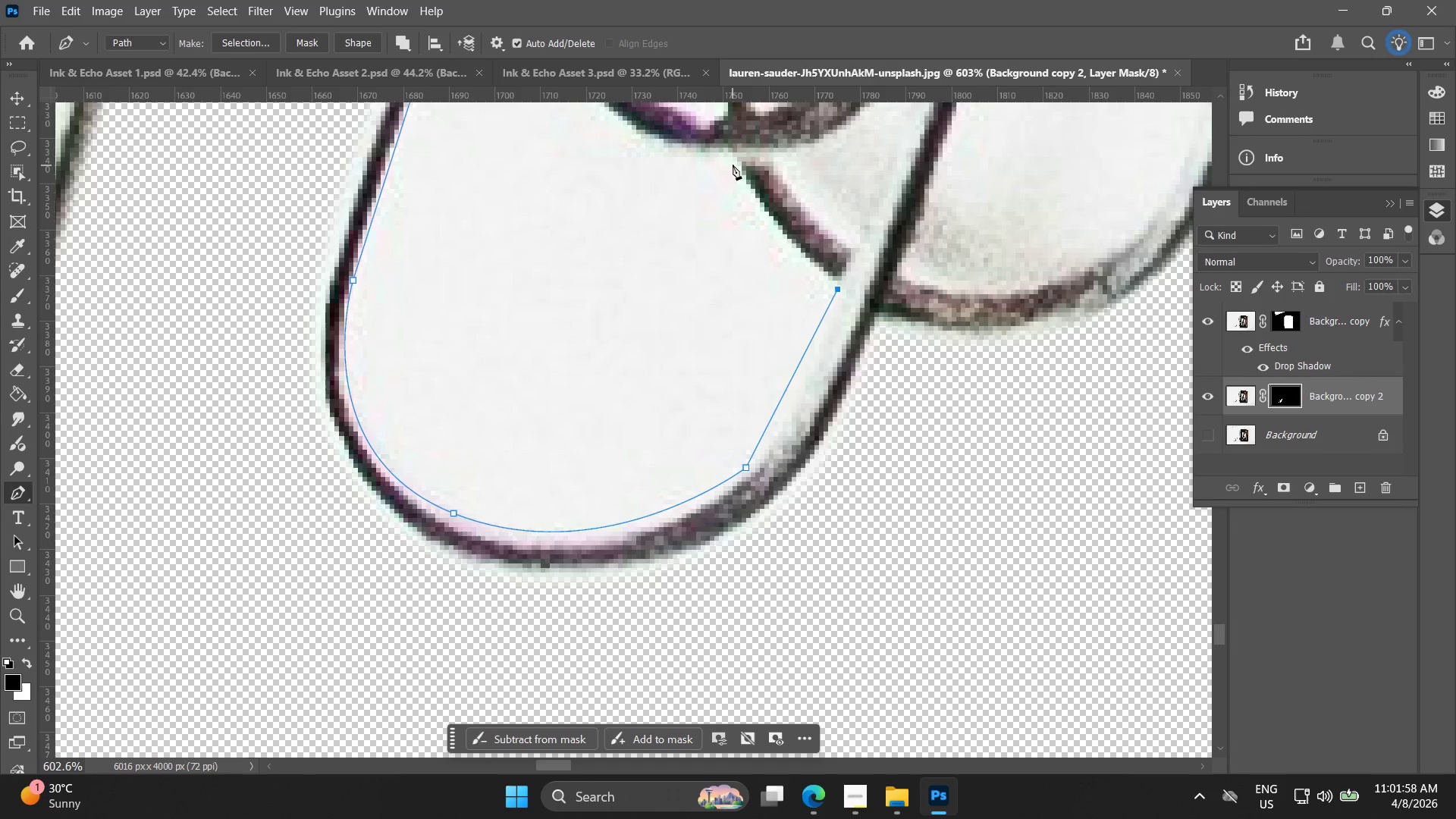 
left_click_drag(start_coordinate=[737, 161], to_coordinate=[726, 119])
 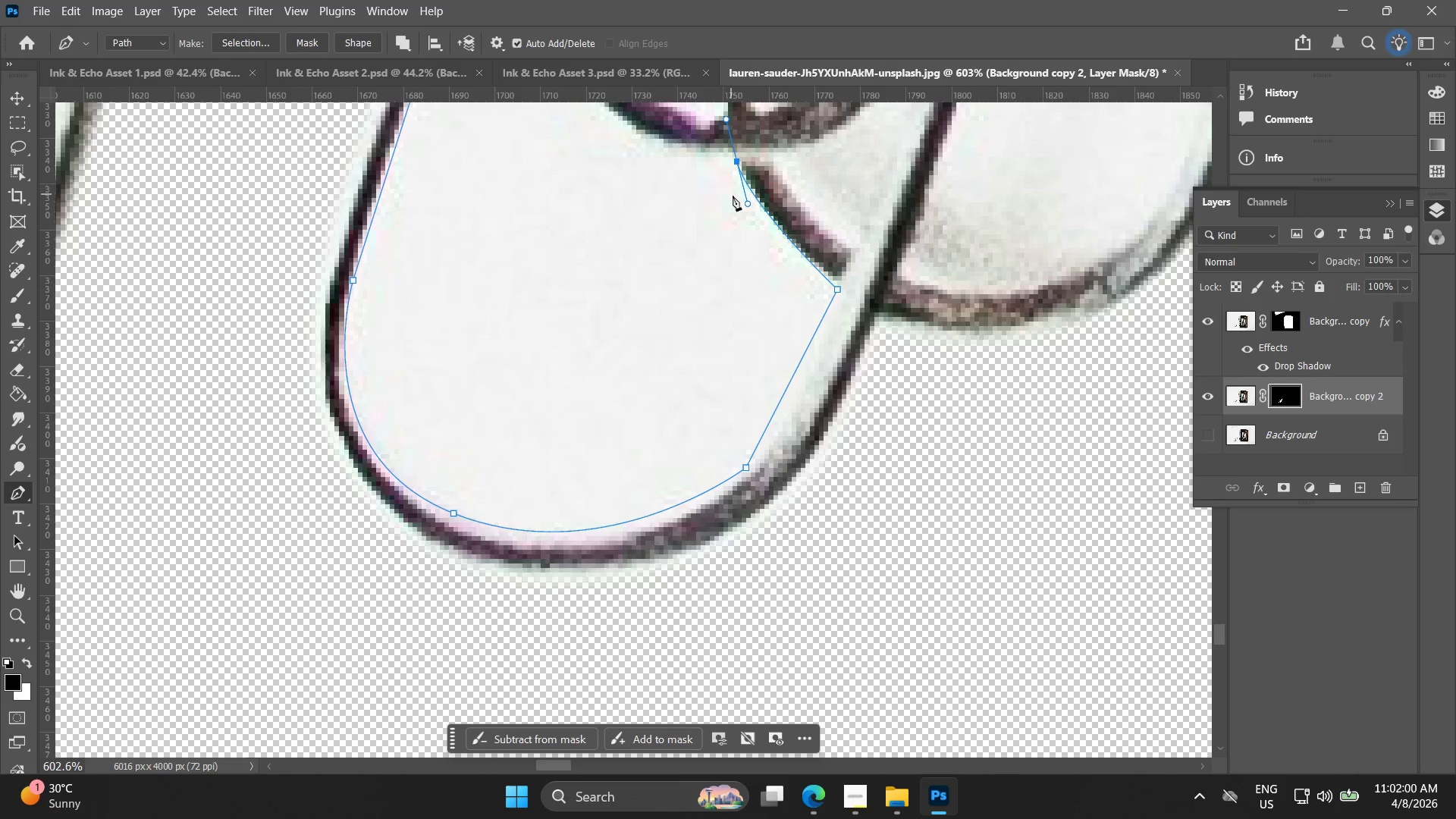 
hold_key(key=AltLeft, duration=0.91)
left_click([736, 167])
 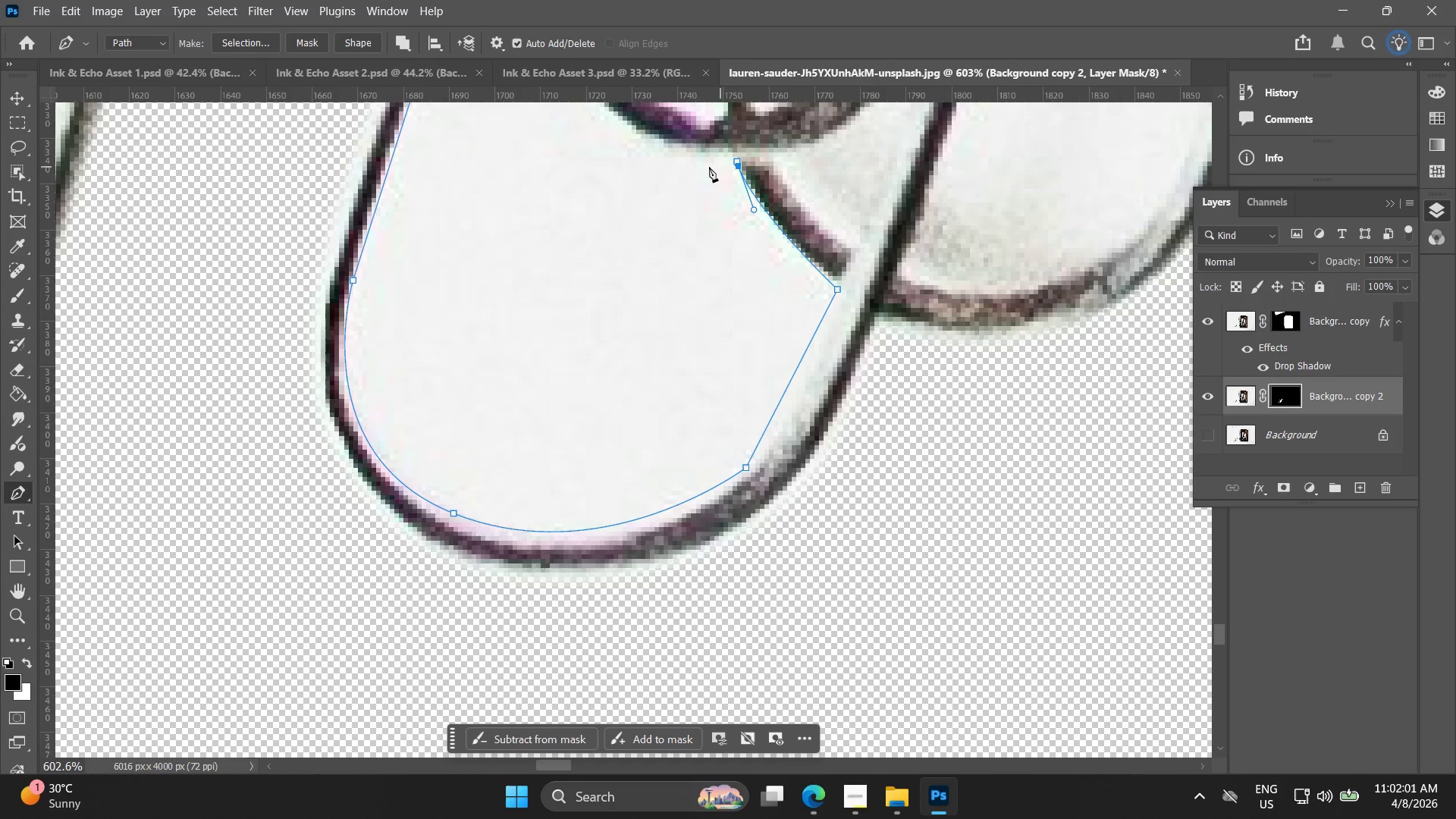 
hold_key(key=Space, duration=0.45)
 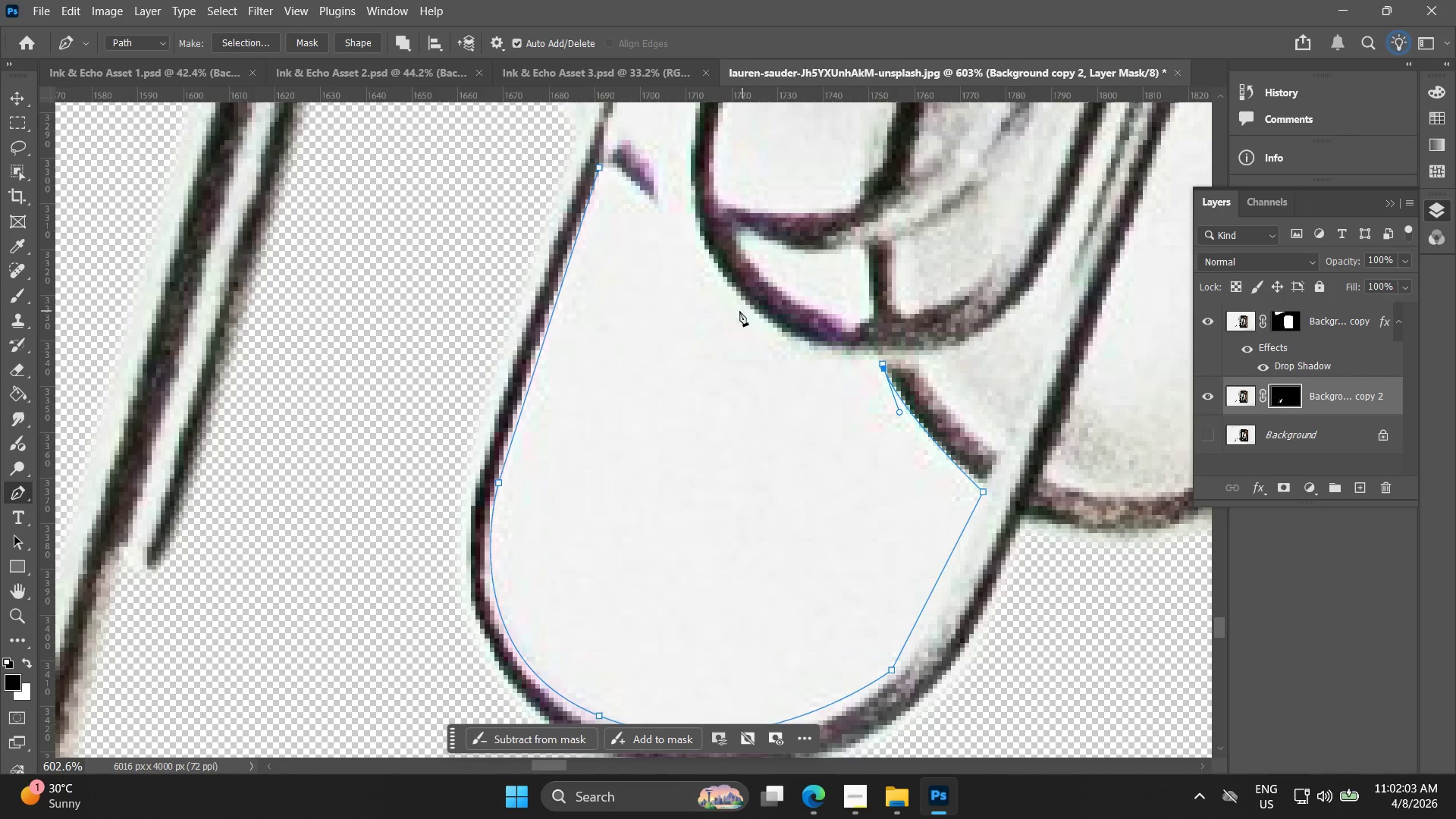 
left_click_drag(start_coordinate=[672, 165], to_coordinate=[817, 368])
 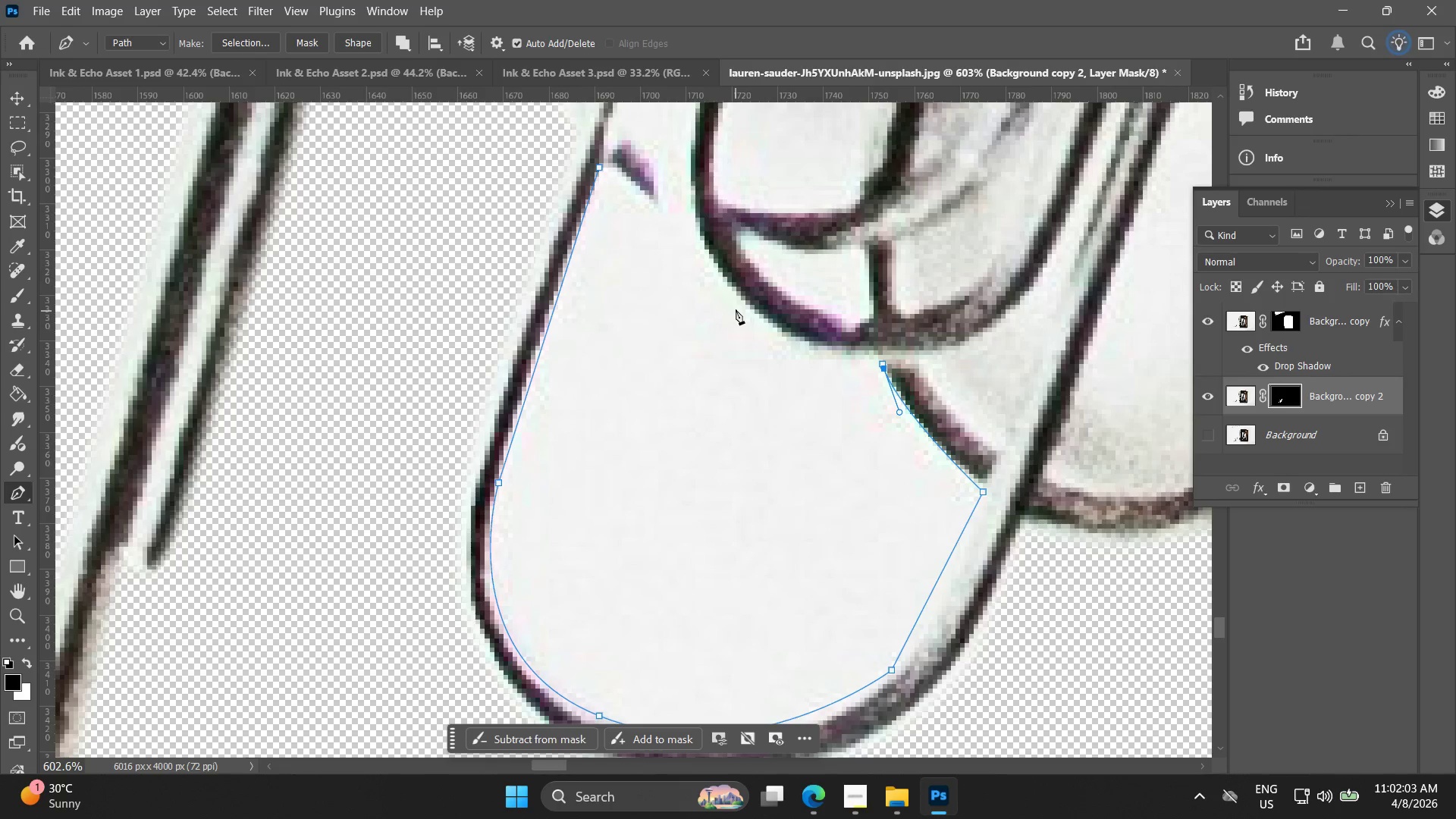 
left_click_drag(start_coordinate=[737, 307], to_coordinate=[678, 240])
 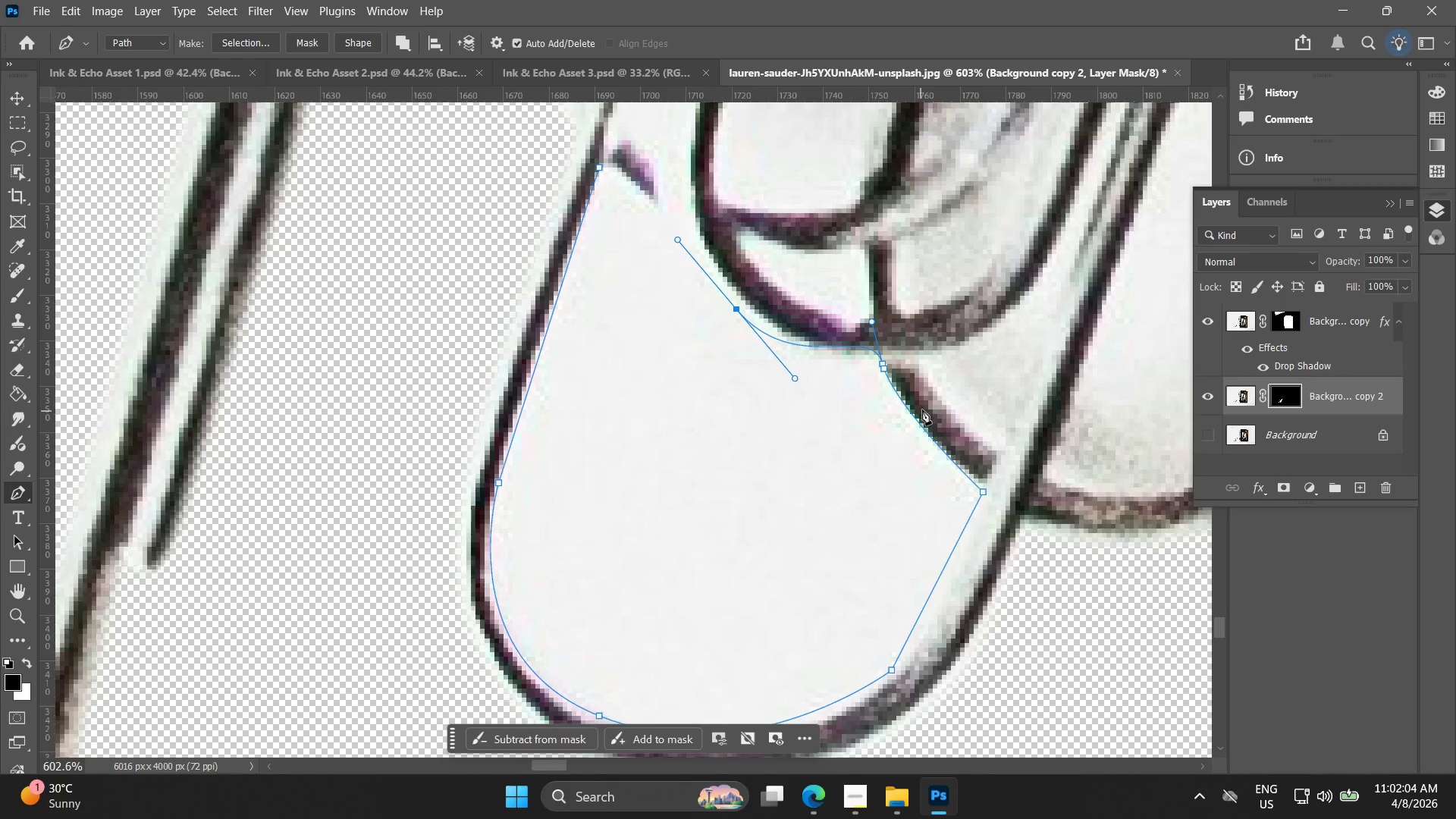 
key(Control+ControlLeft)
 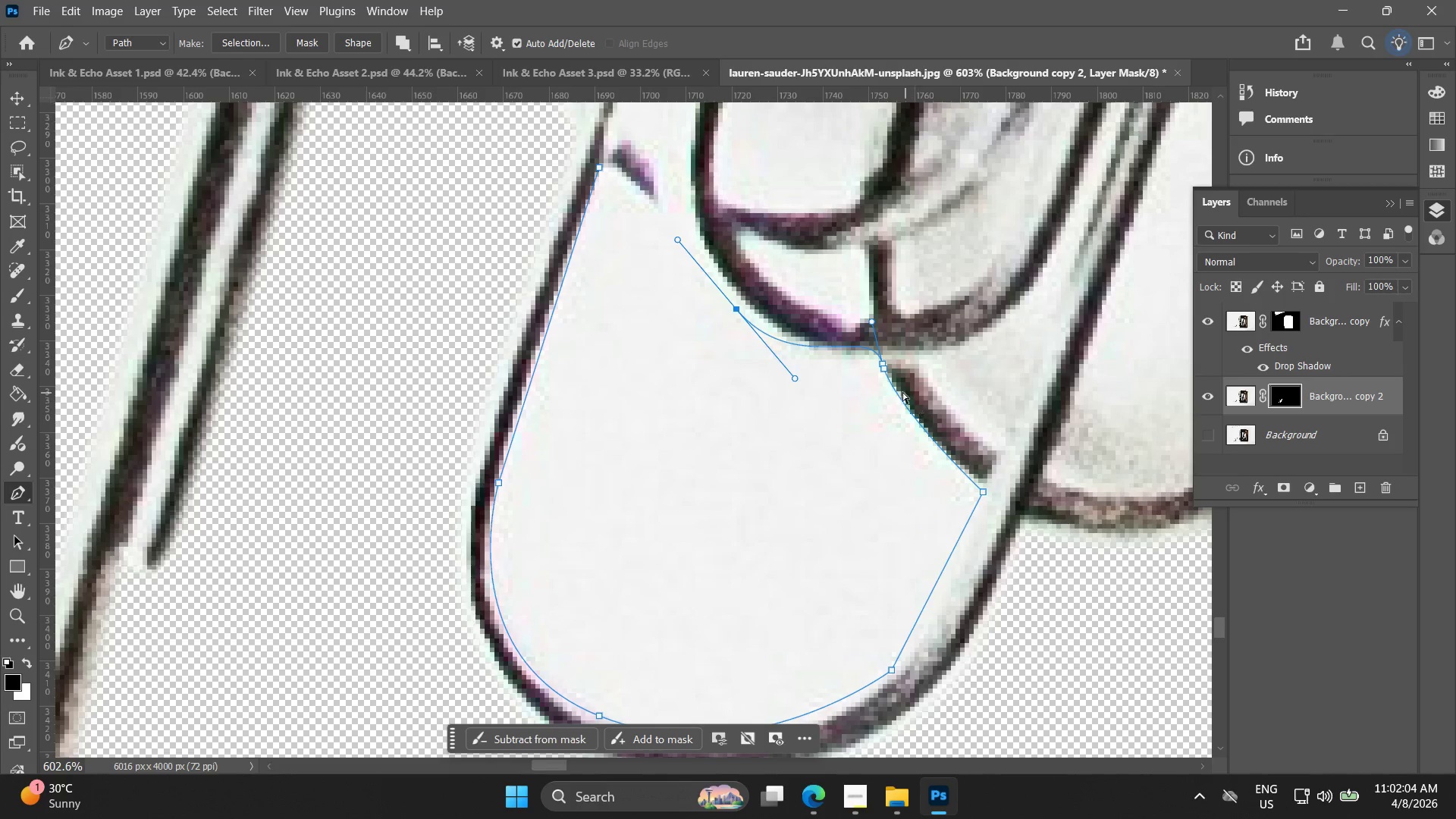 
key(Control+Z)
 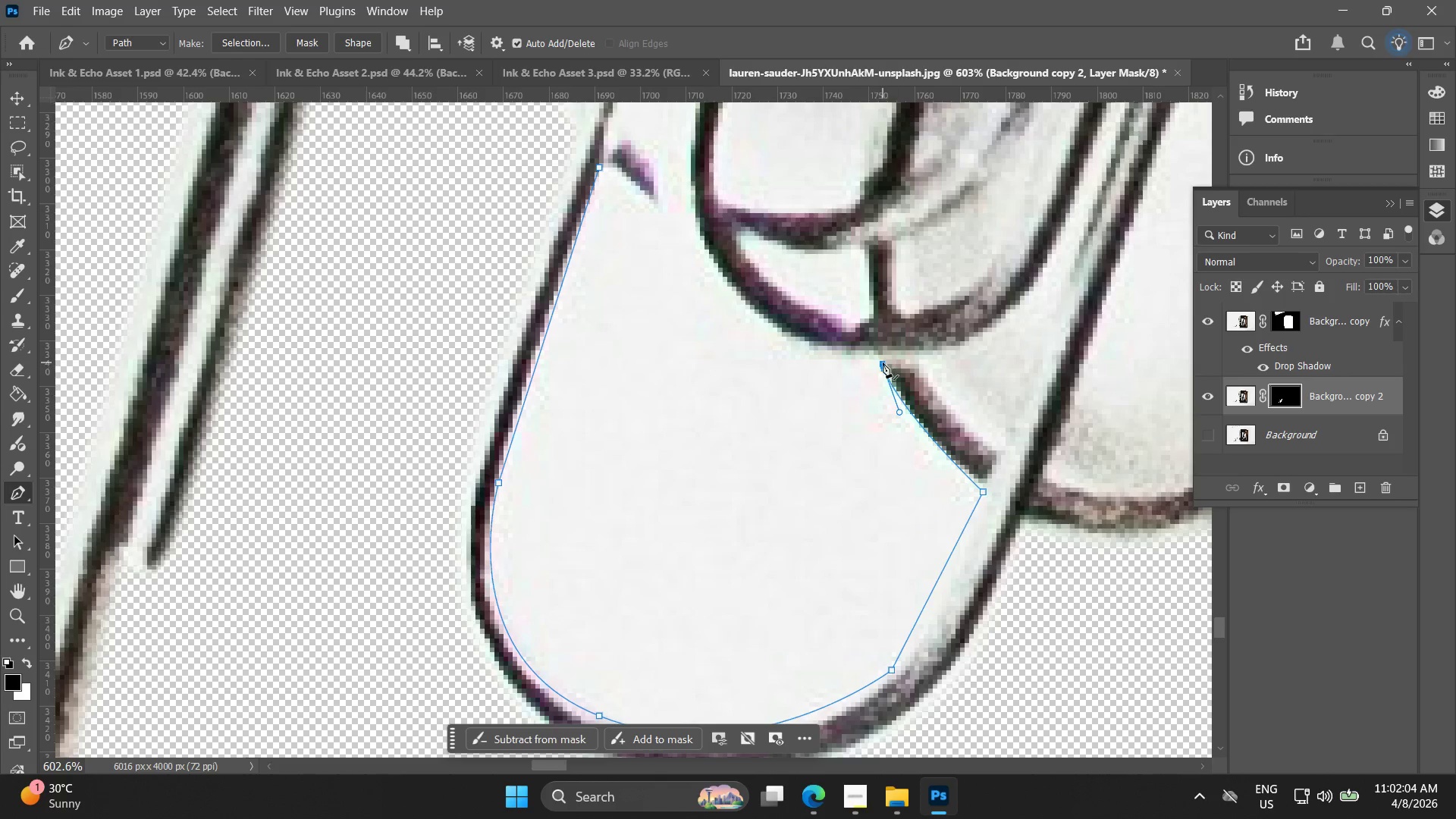 
hold_key(key=AltLeft, duration=0.75)
left_click([883, 364])
 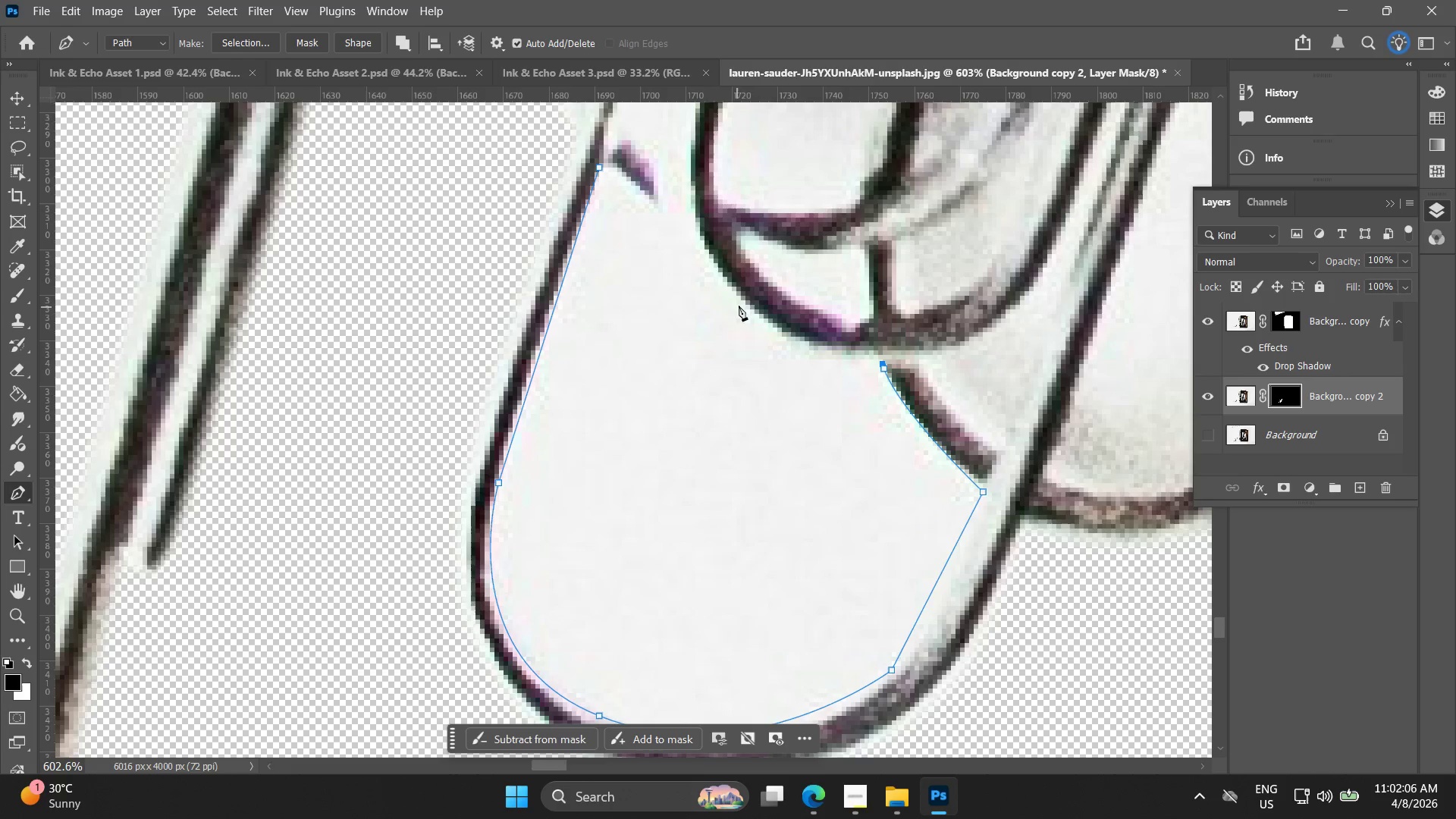 
left_click_drag(start_coordinate=[745, 306], to_coordinate=[685, 241])
 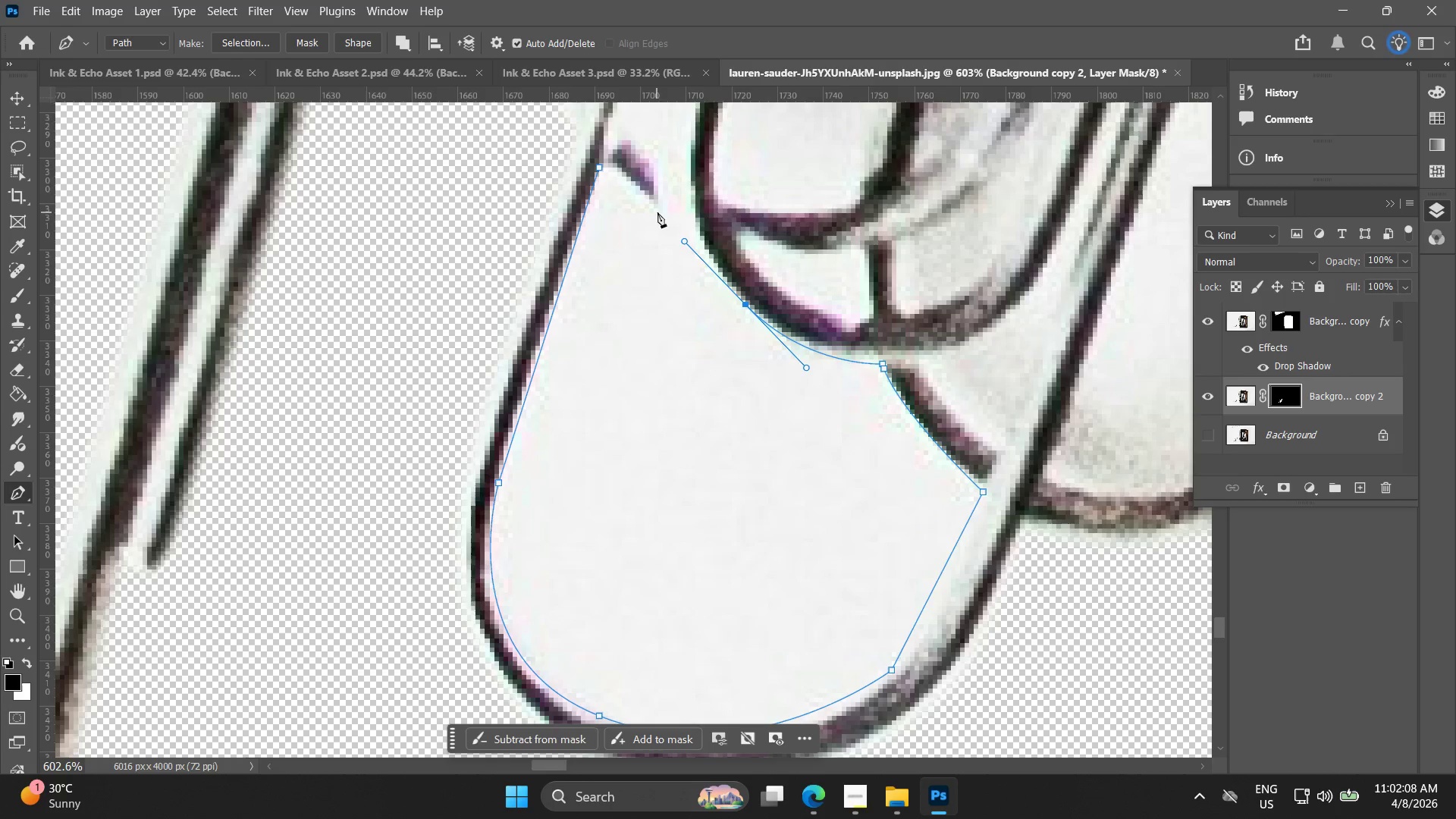 
left_click([666, 216])
 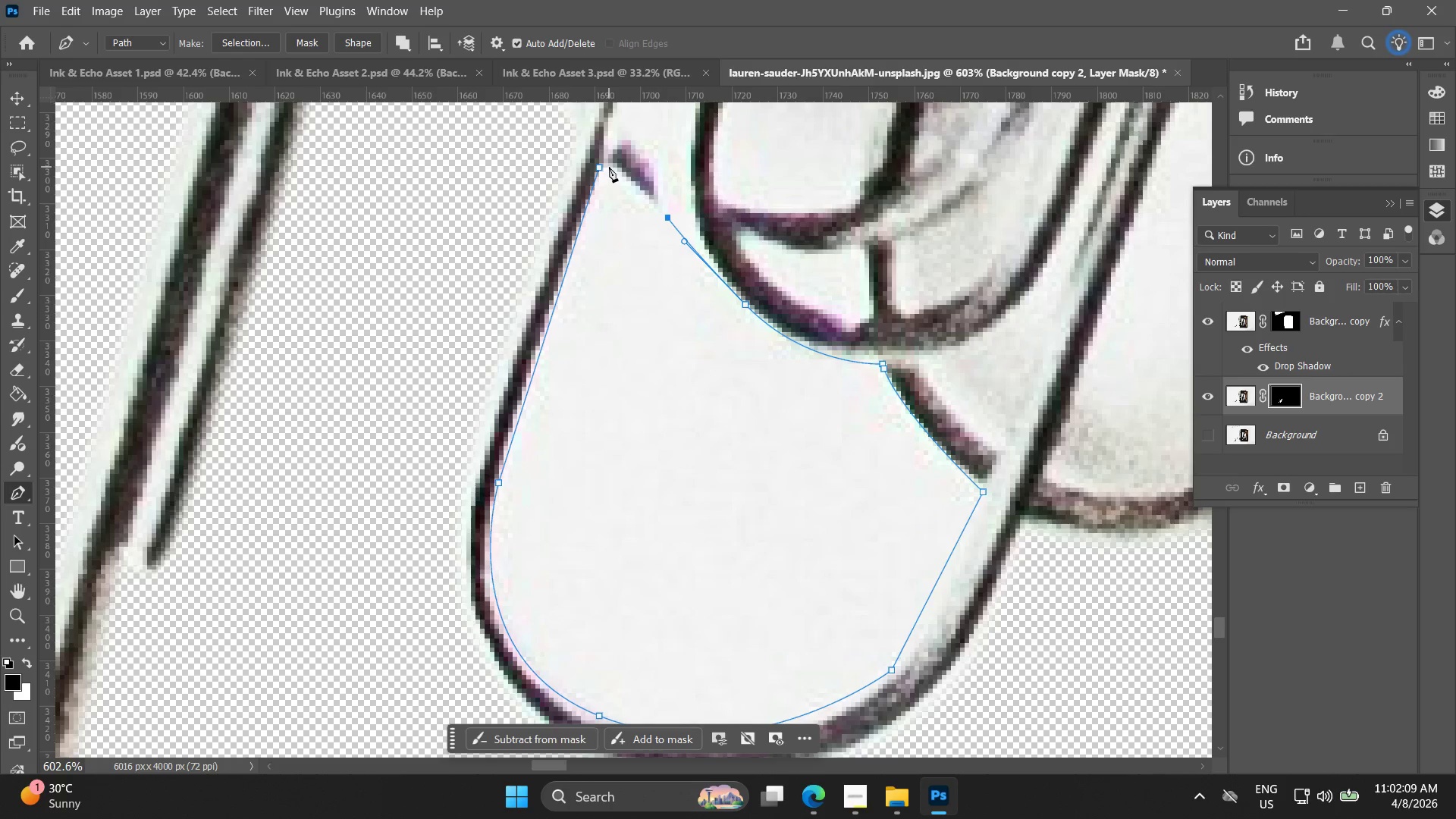 
left_click([609, 165])
 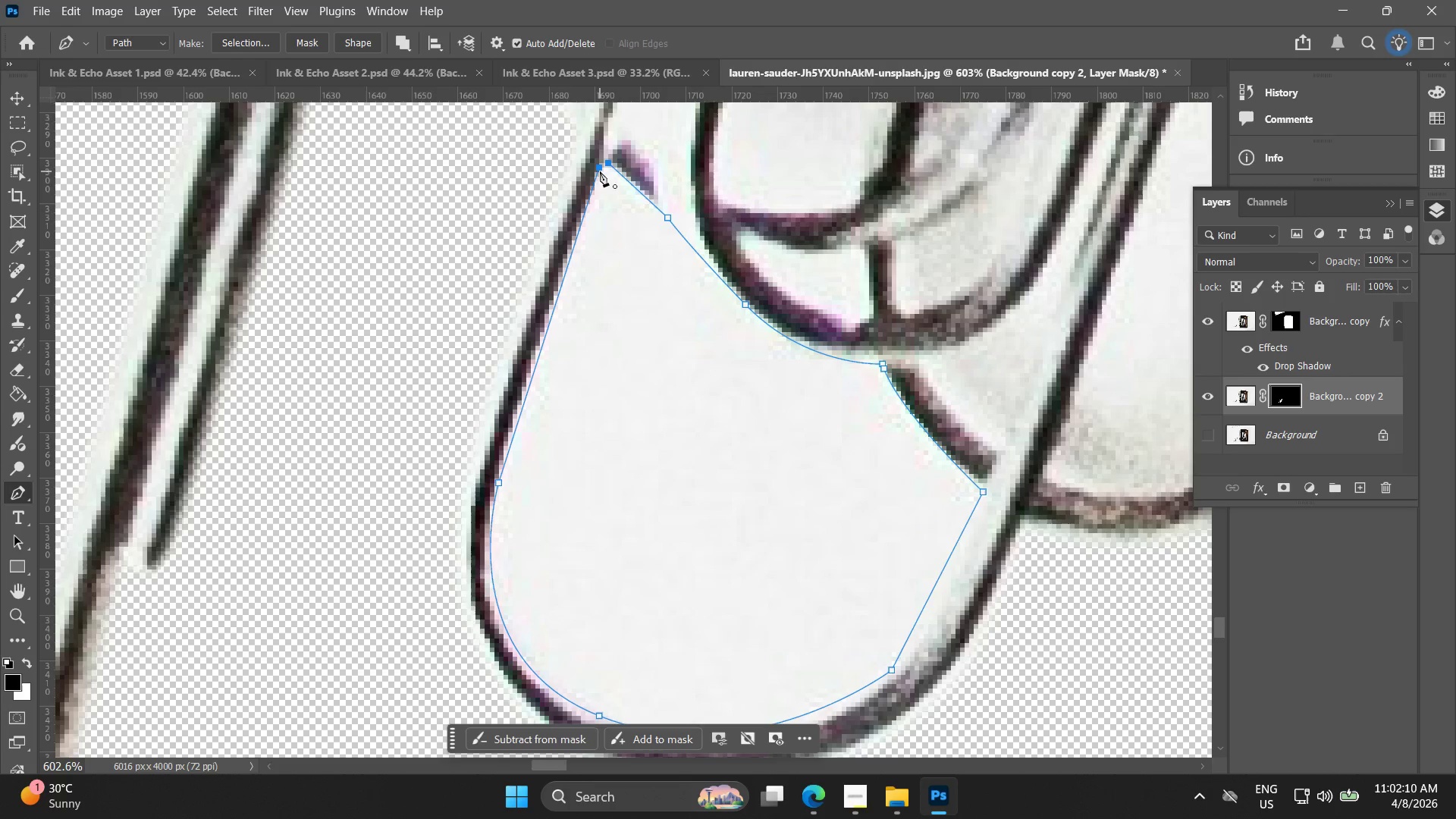 
left_click([601, 171])
 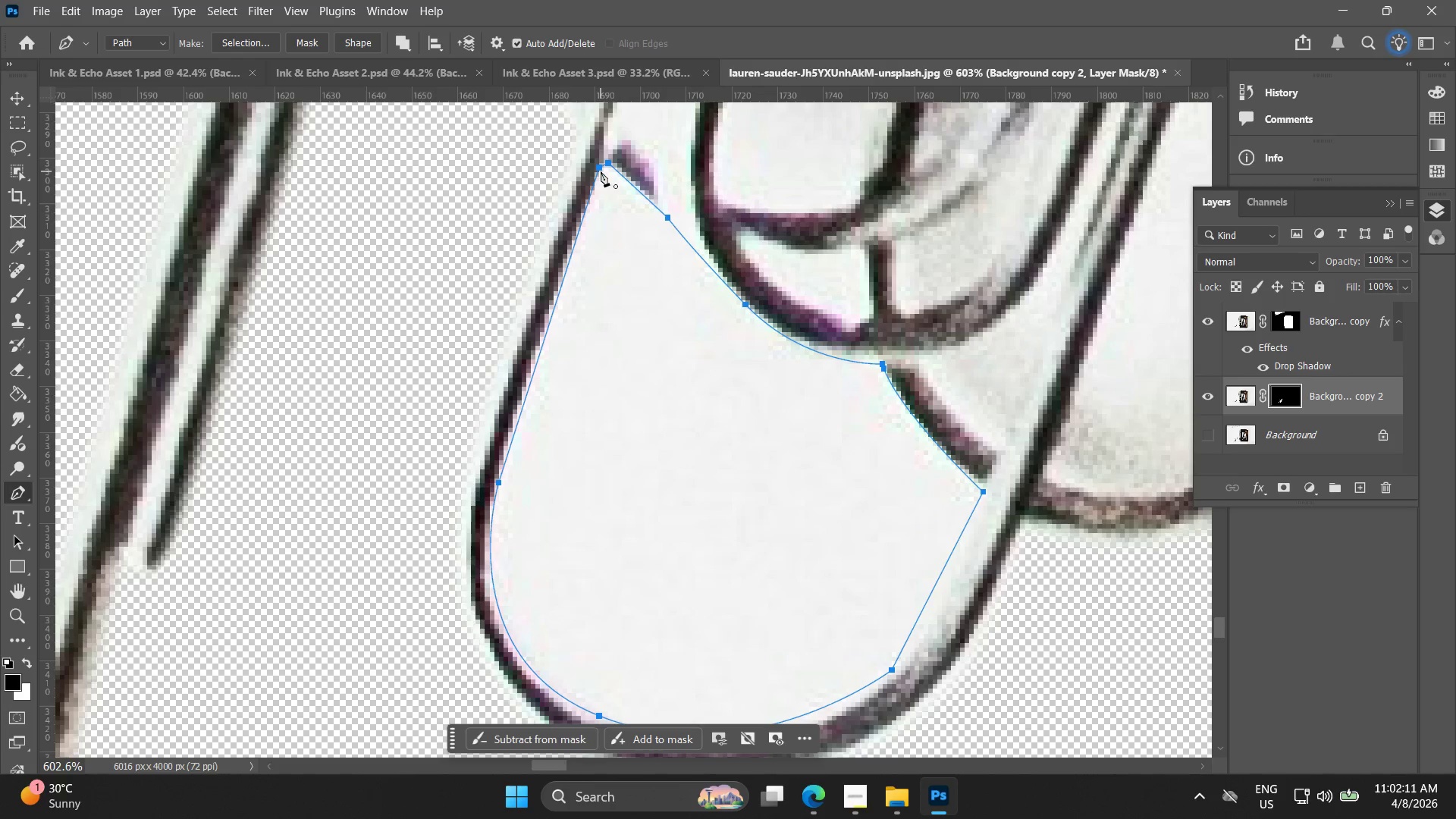 
right_click([601, 171])
 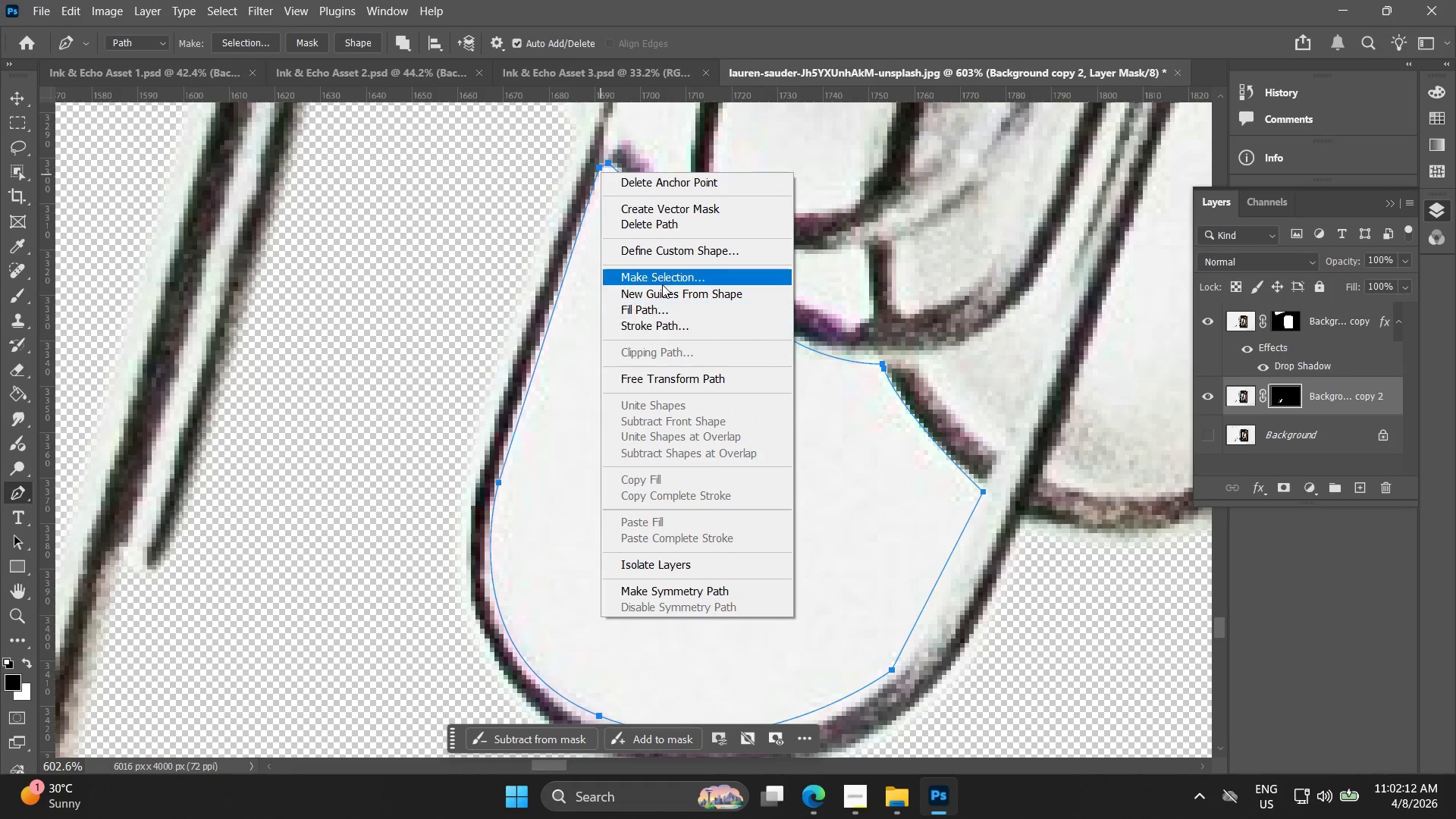 
left_click([662, 282])
 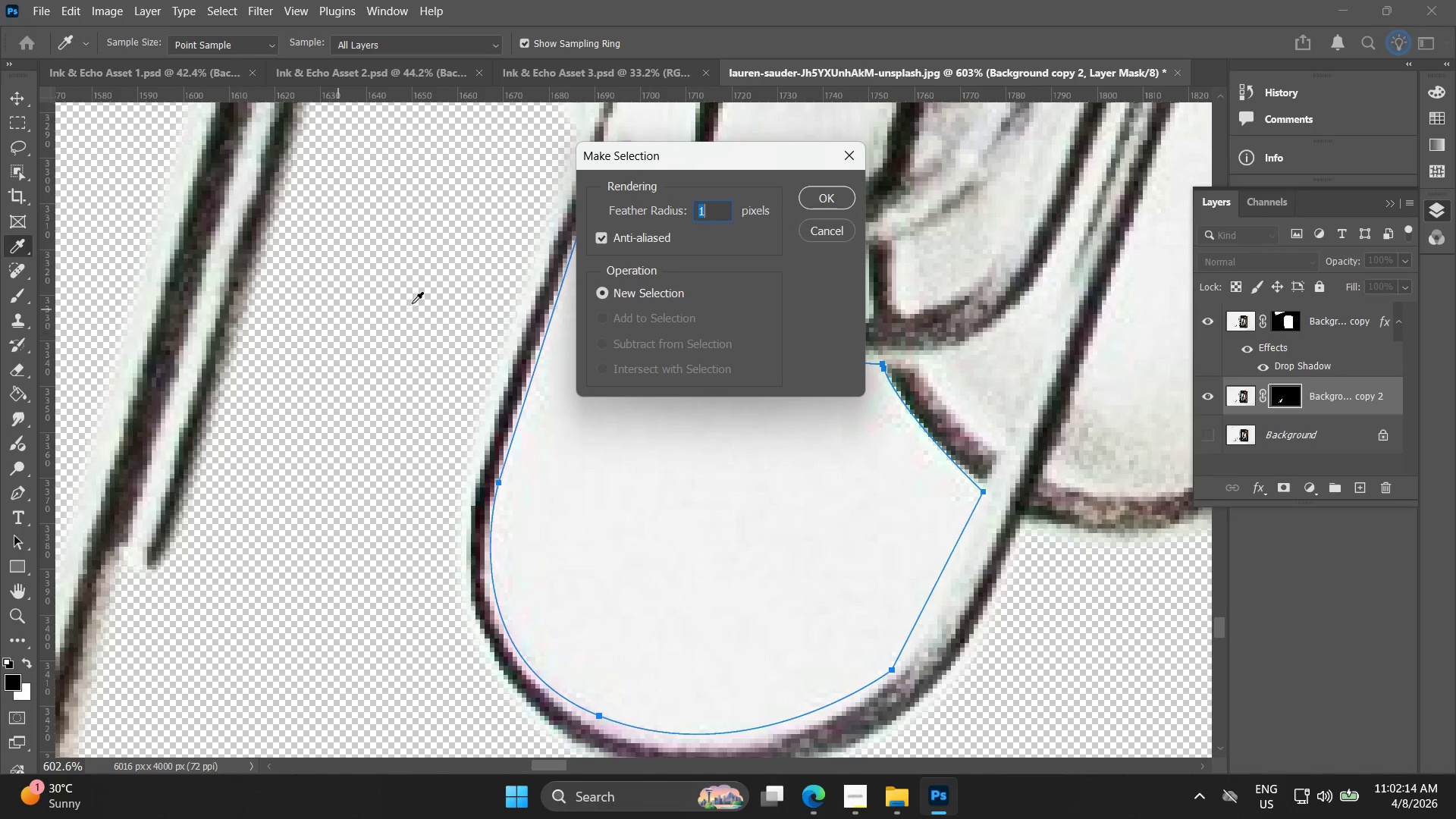 
left_click([799, 193])
 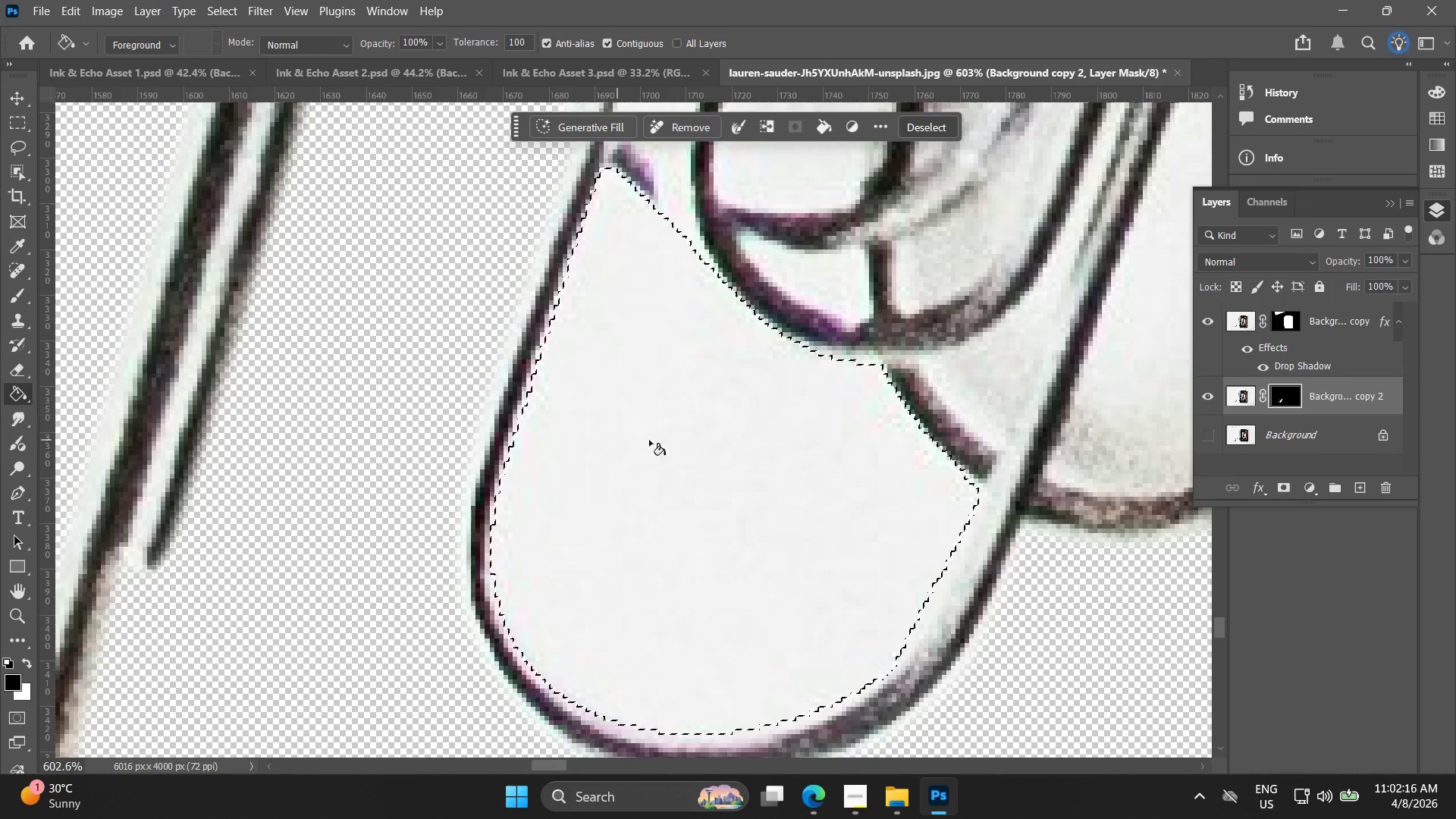 
hold_key(key=Space, duration=0.64)
 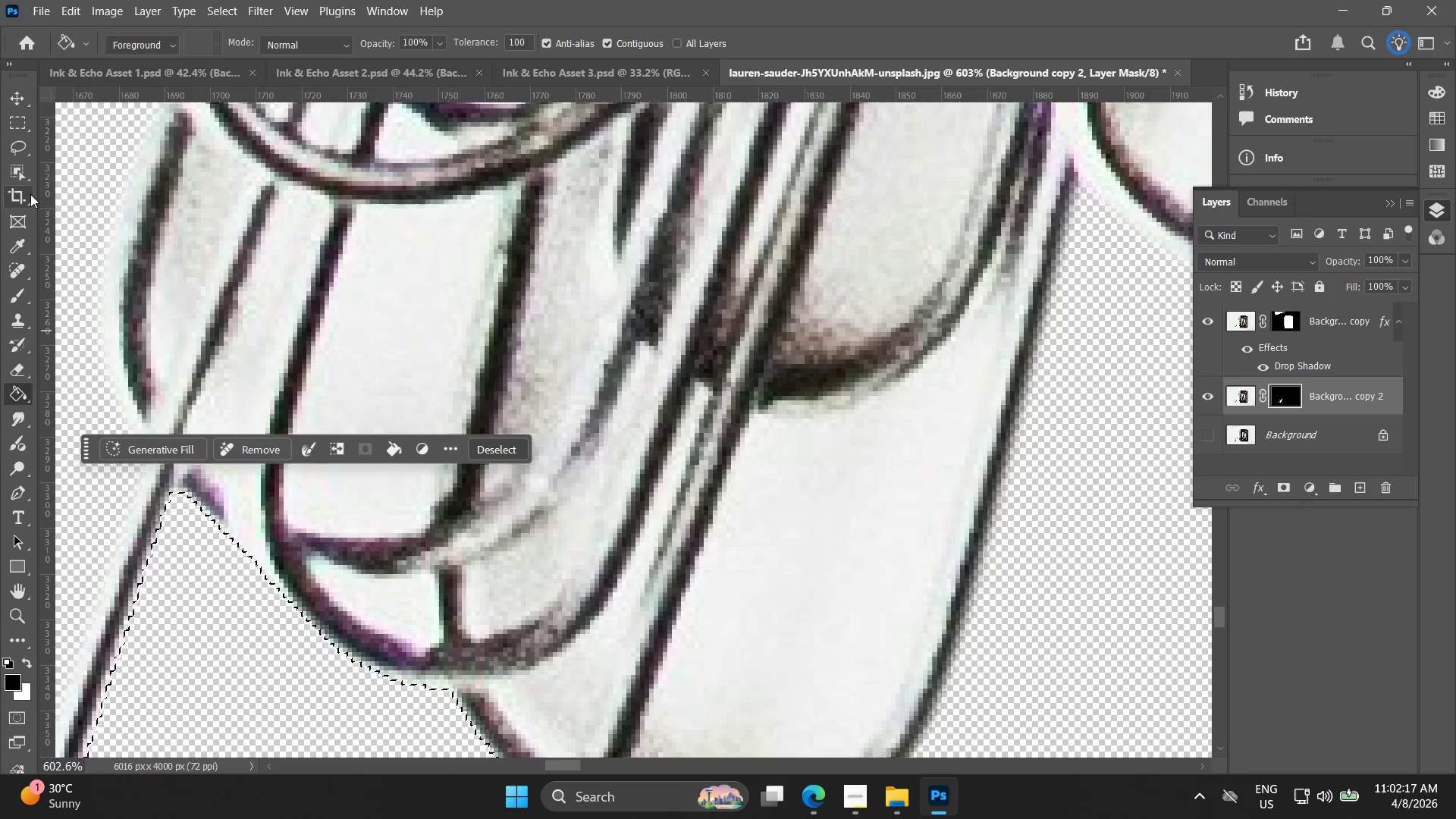 
left_click_drag(start_coordinate=[802, 394], to_coordinate=[372, 719])
 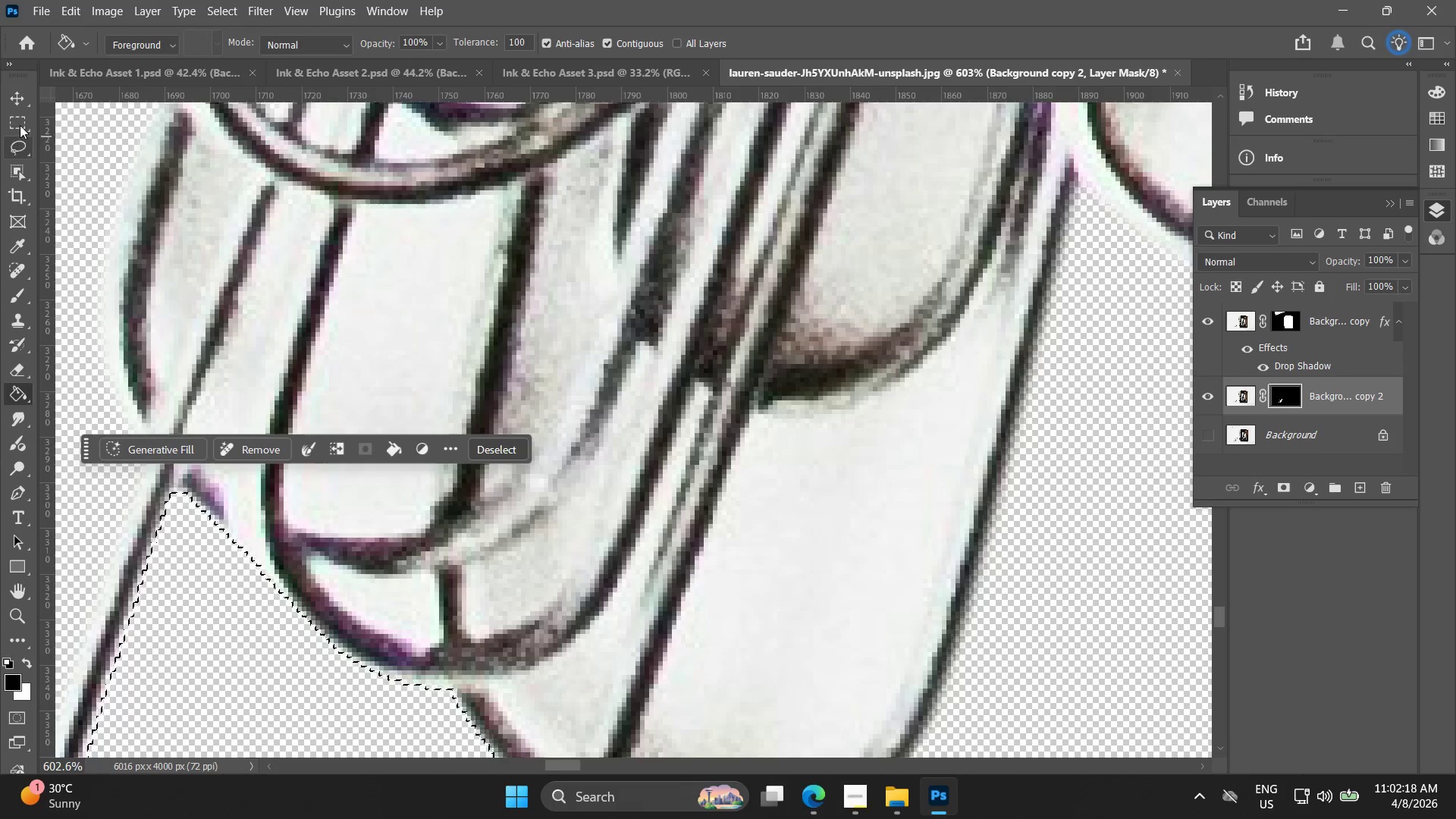 
double_click([124, 228])
 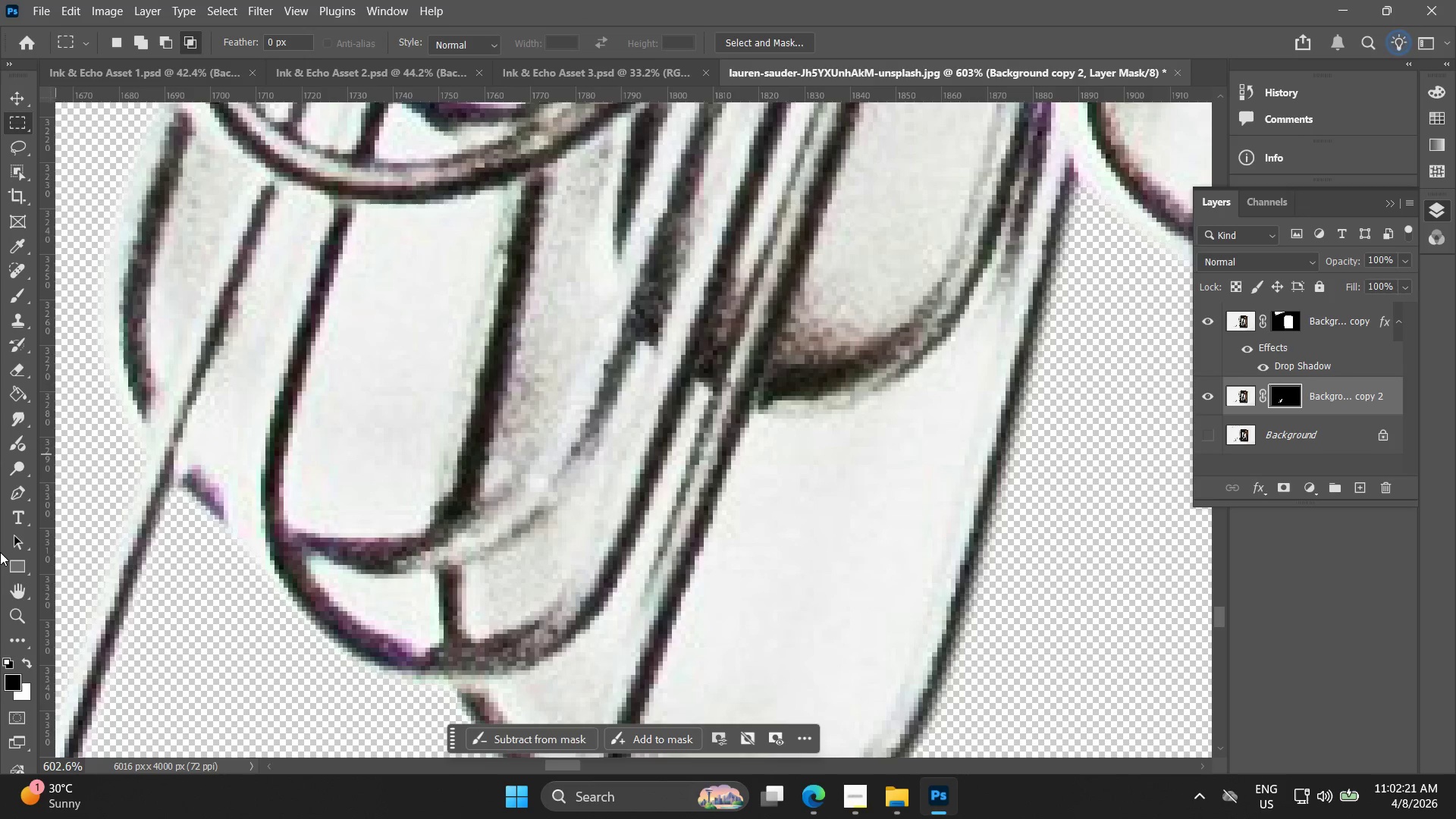 
key(Alt+AltLeft)
 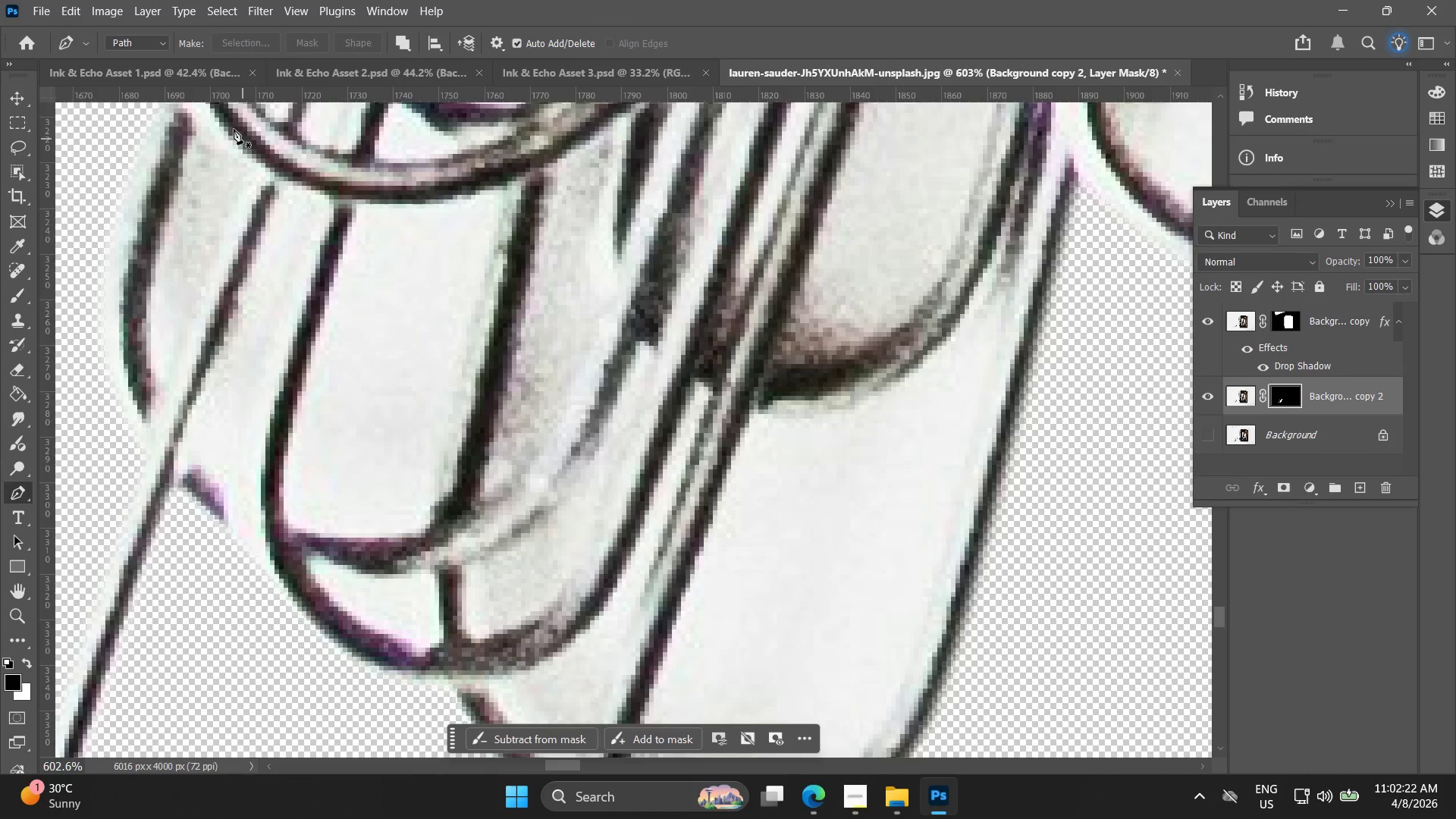 
hold_key(key=Space, duration=0.42)
 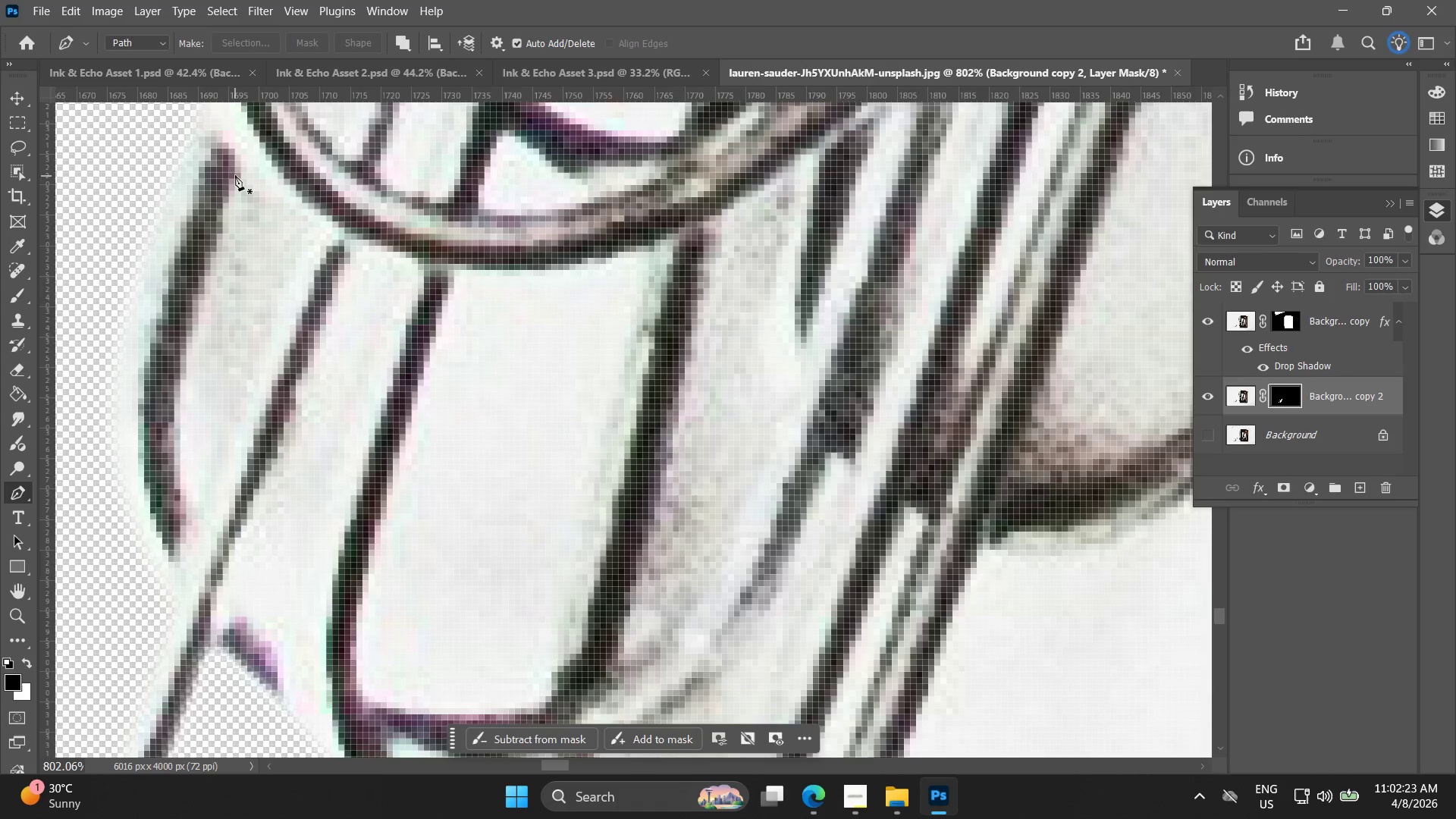 
left_click_drag(start_coordinate=[198, 175], to_coordinate=[253, 216])
 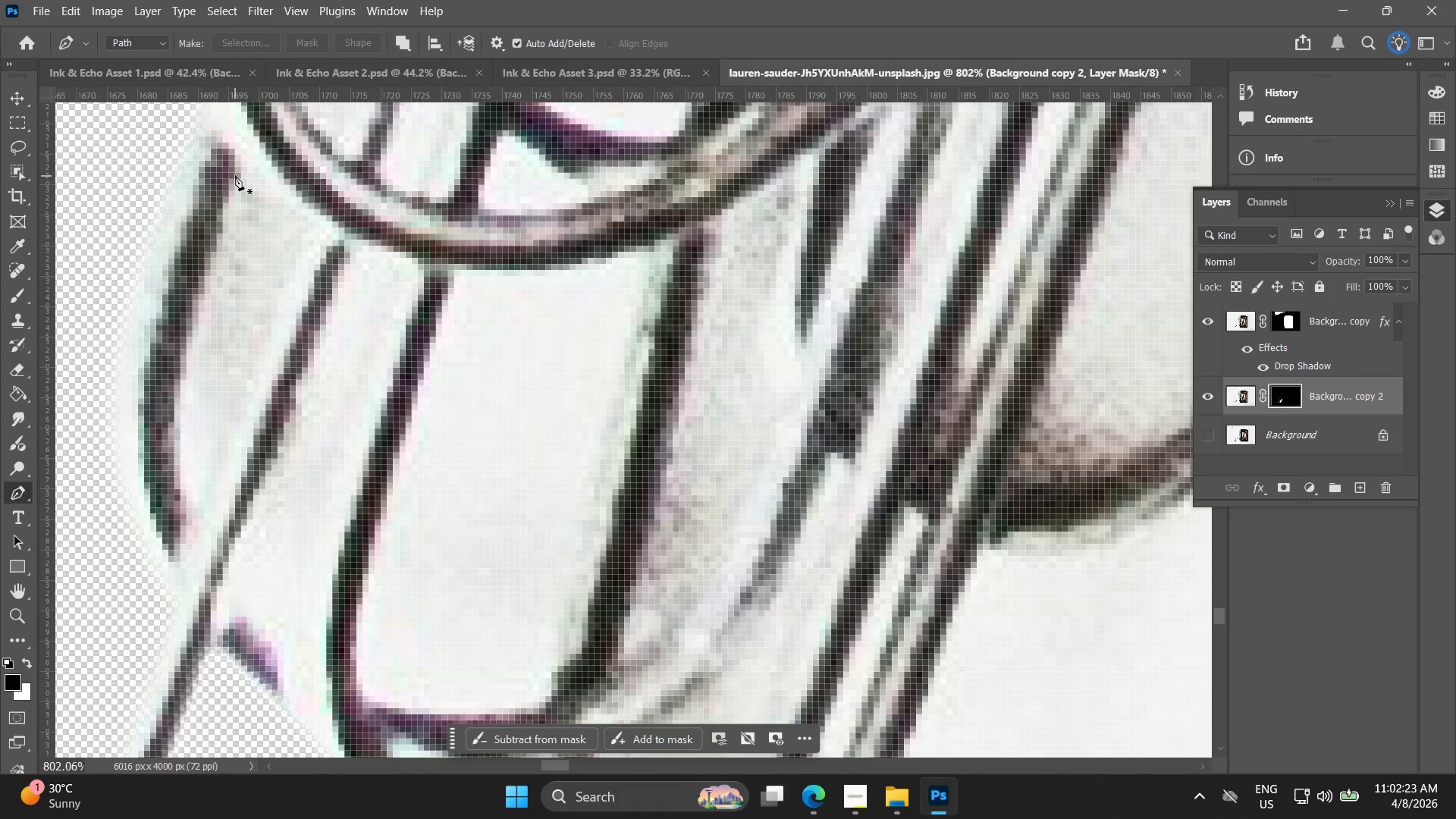 
scroll: coordinate [229, 127], scroll_direction: up, amount: 3.0
 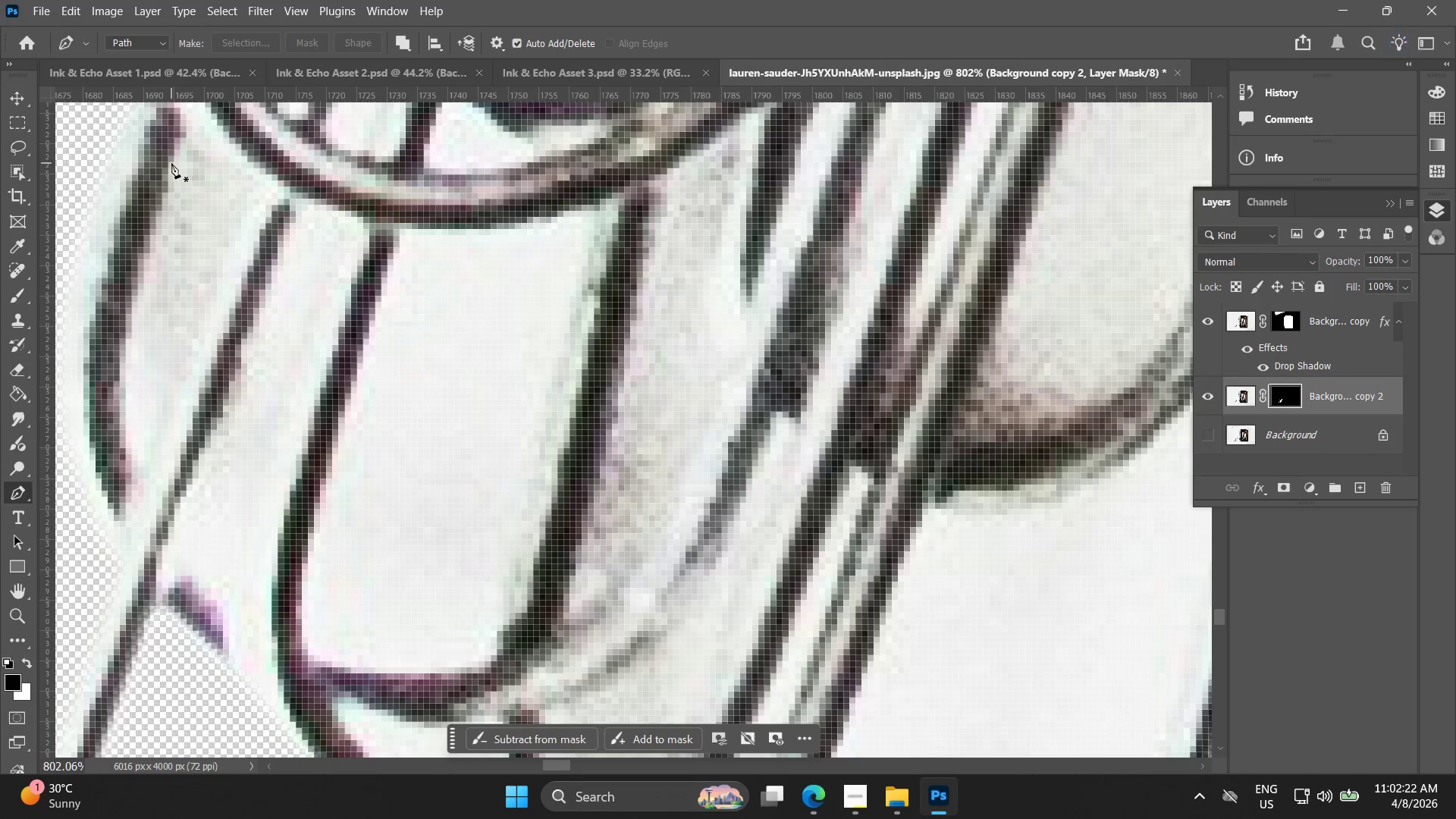 
left_click([235, 175])
 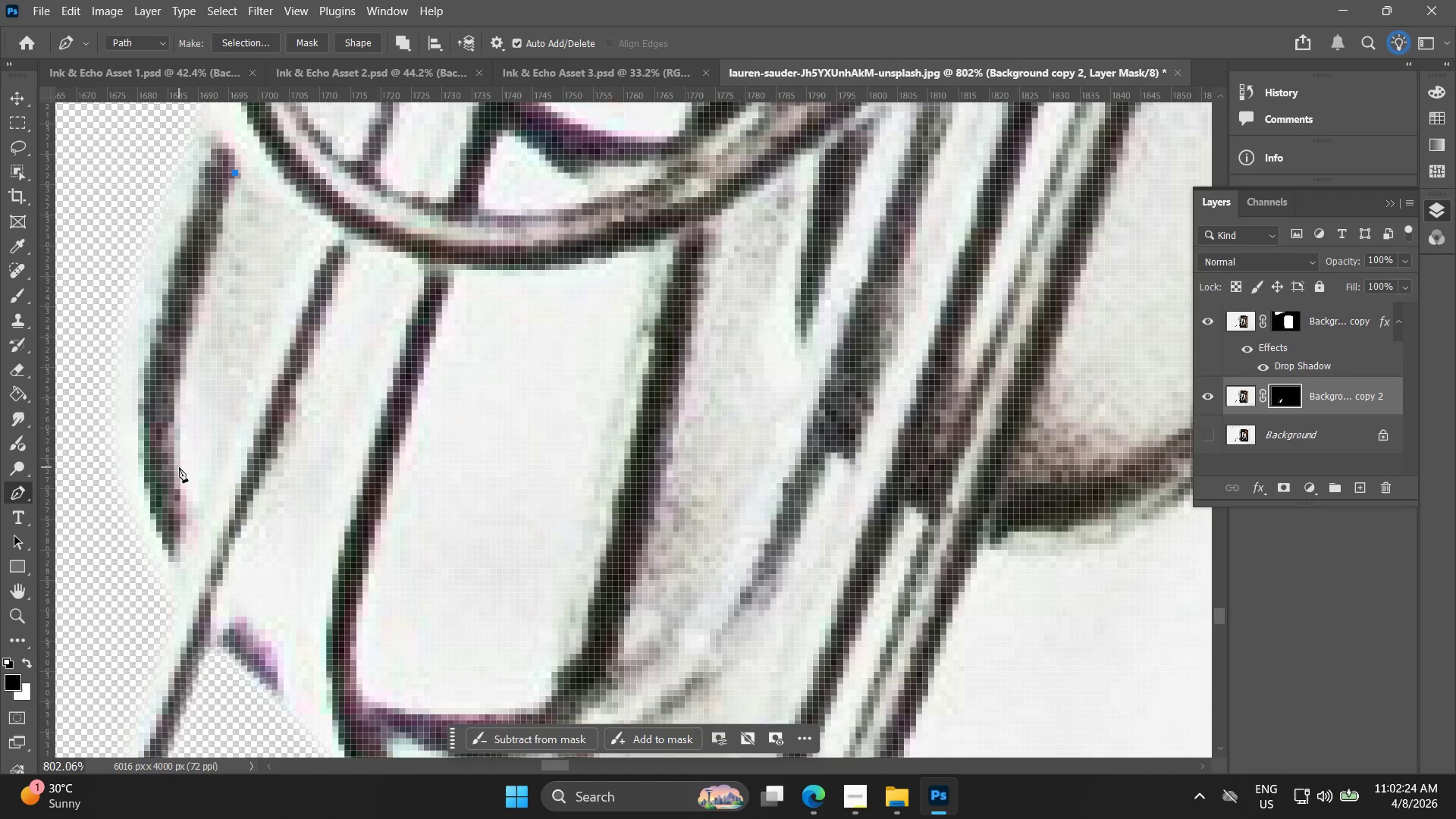 
left_click_drag(start_coordinate=[178, 466], to_coordinate=[199, 558])
 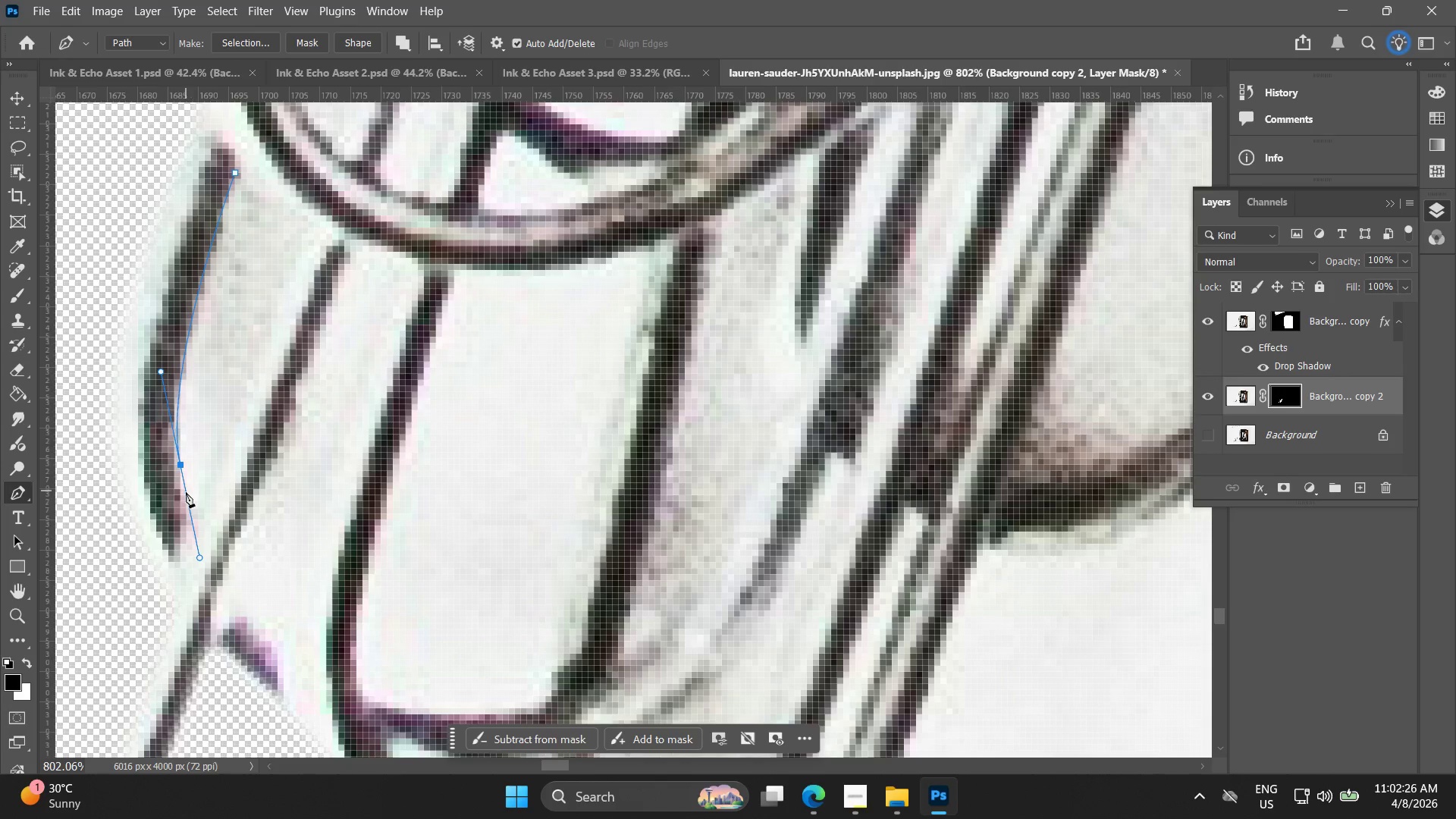 
hold_key(key=AltLeft, duration=0.95)
left_click([179, 465])
 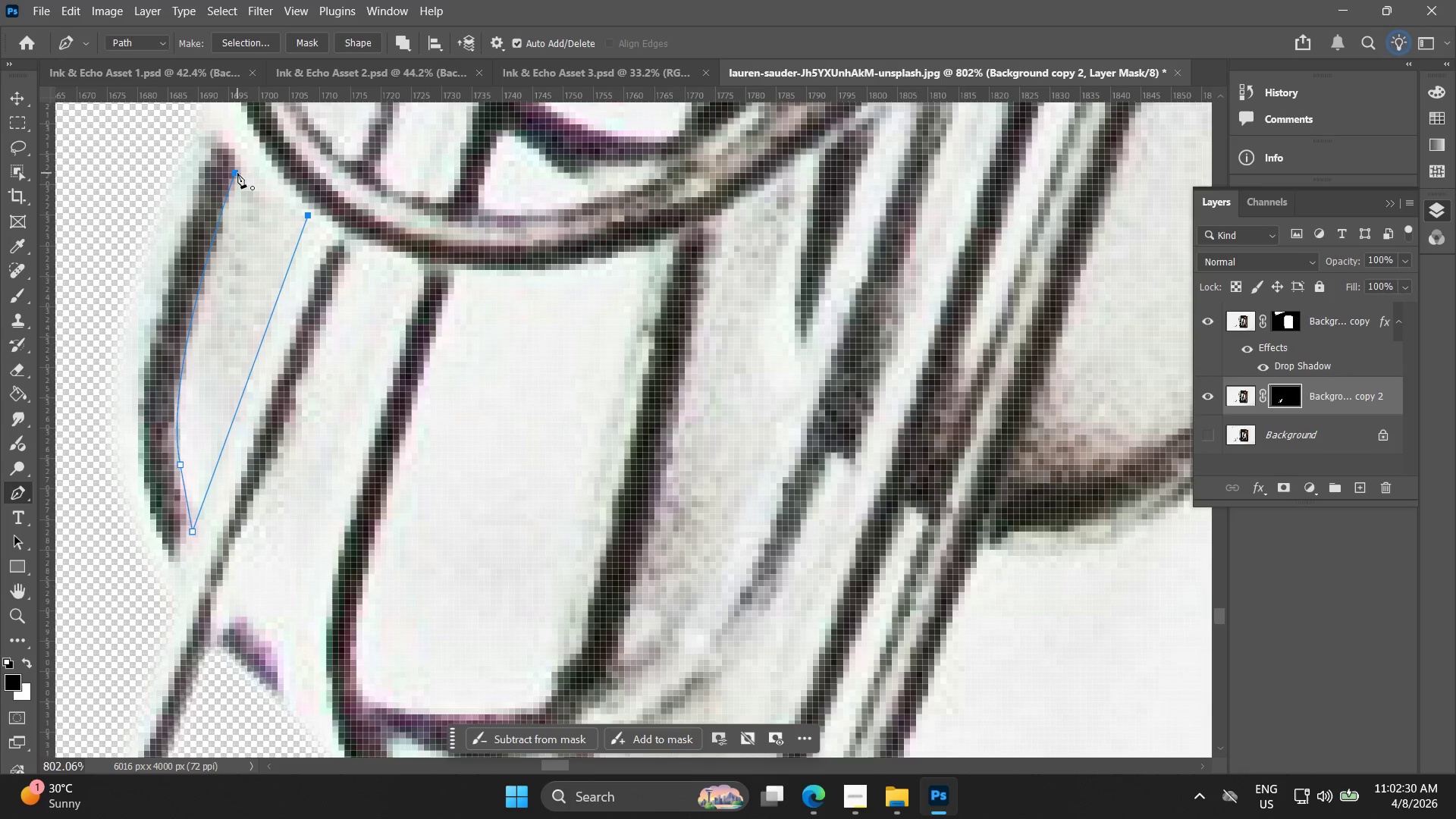 
left_click_drag(start_coordinate=[237, 173], to_coordinate=[237, 165])
 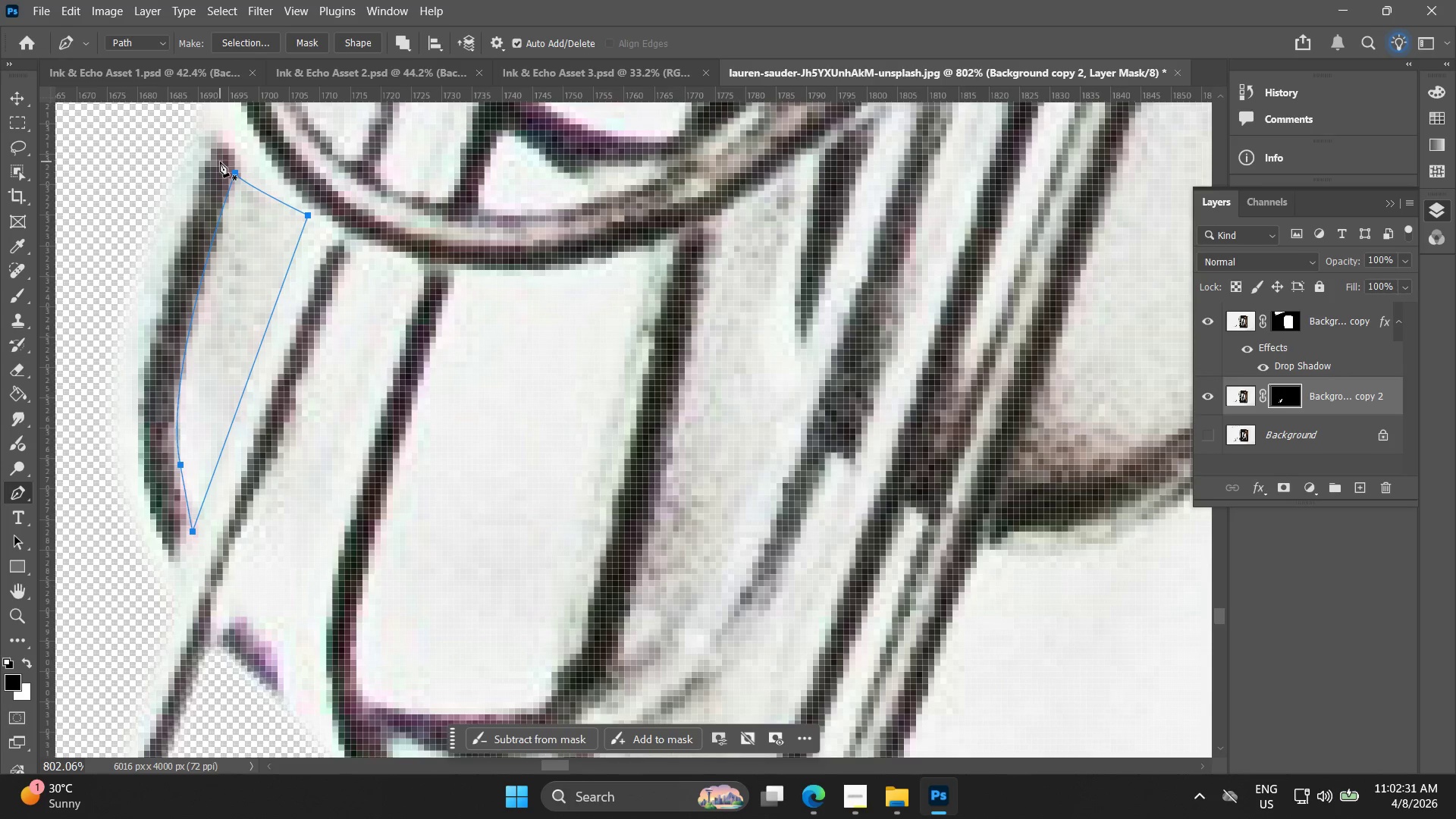 
right_click([220, 162])
 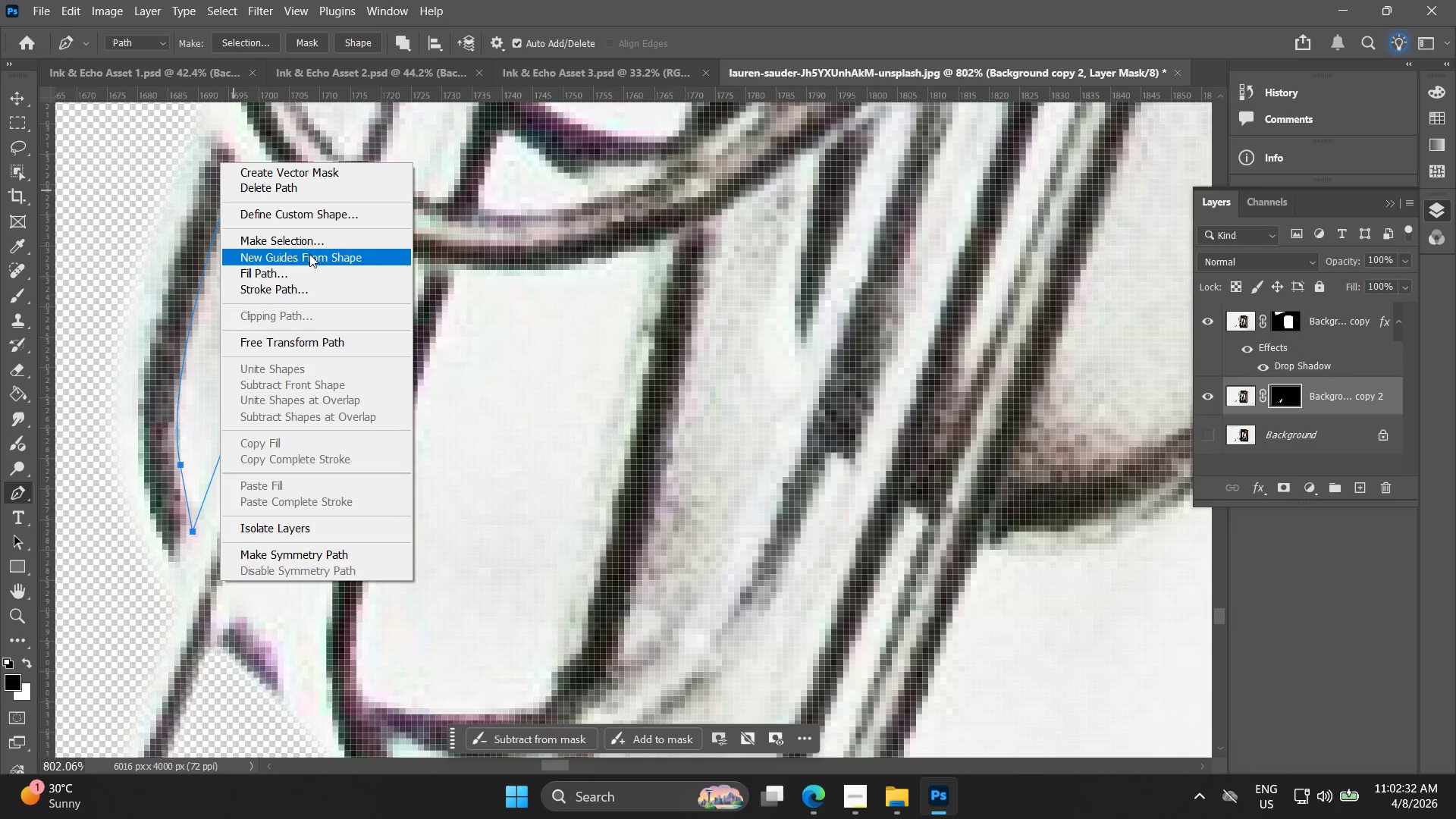 
left_click([311, 246])
 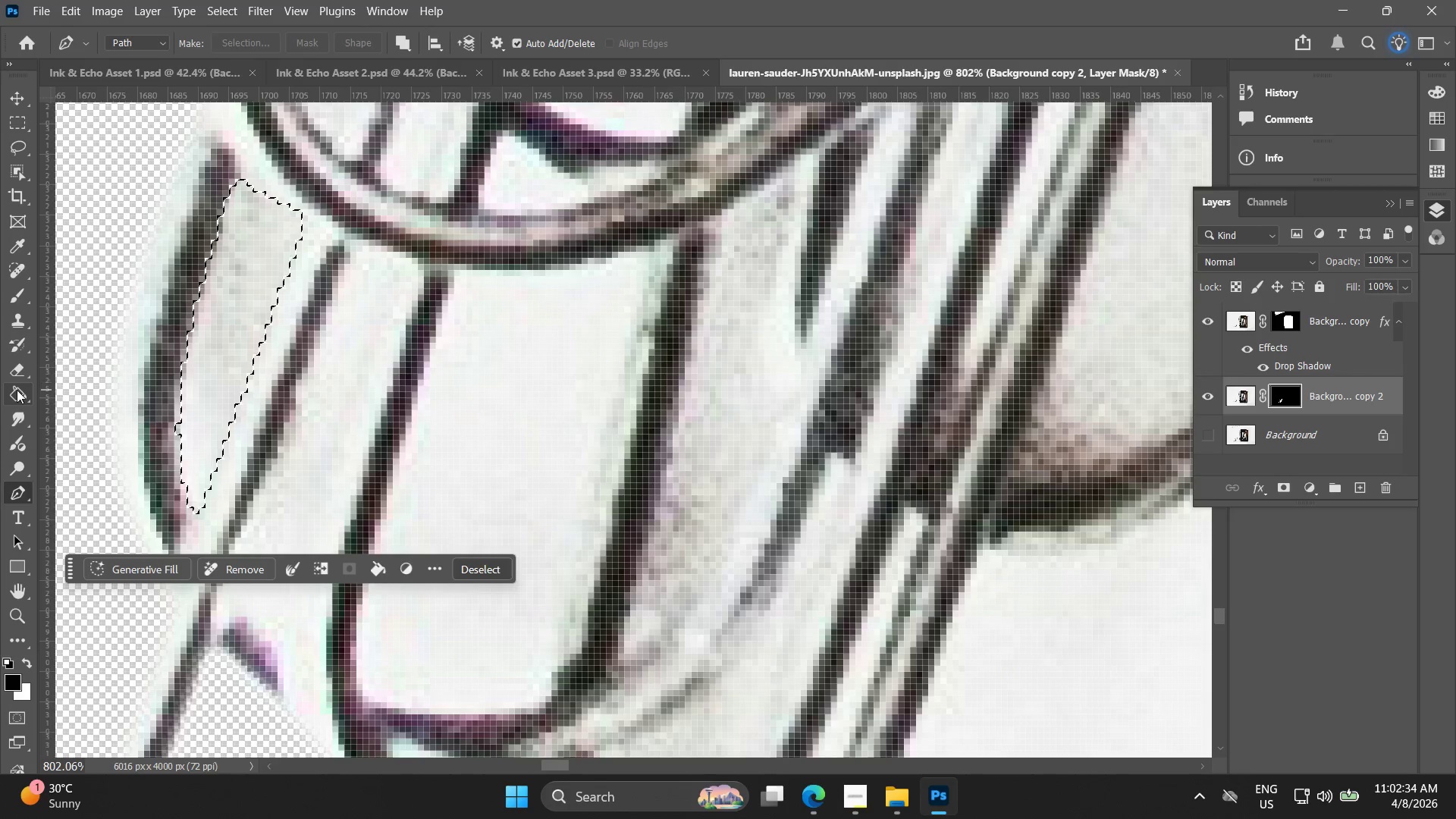 
double_click([278, 315])
 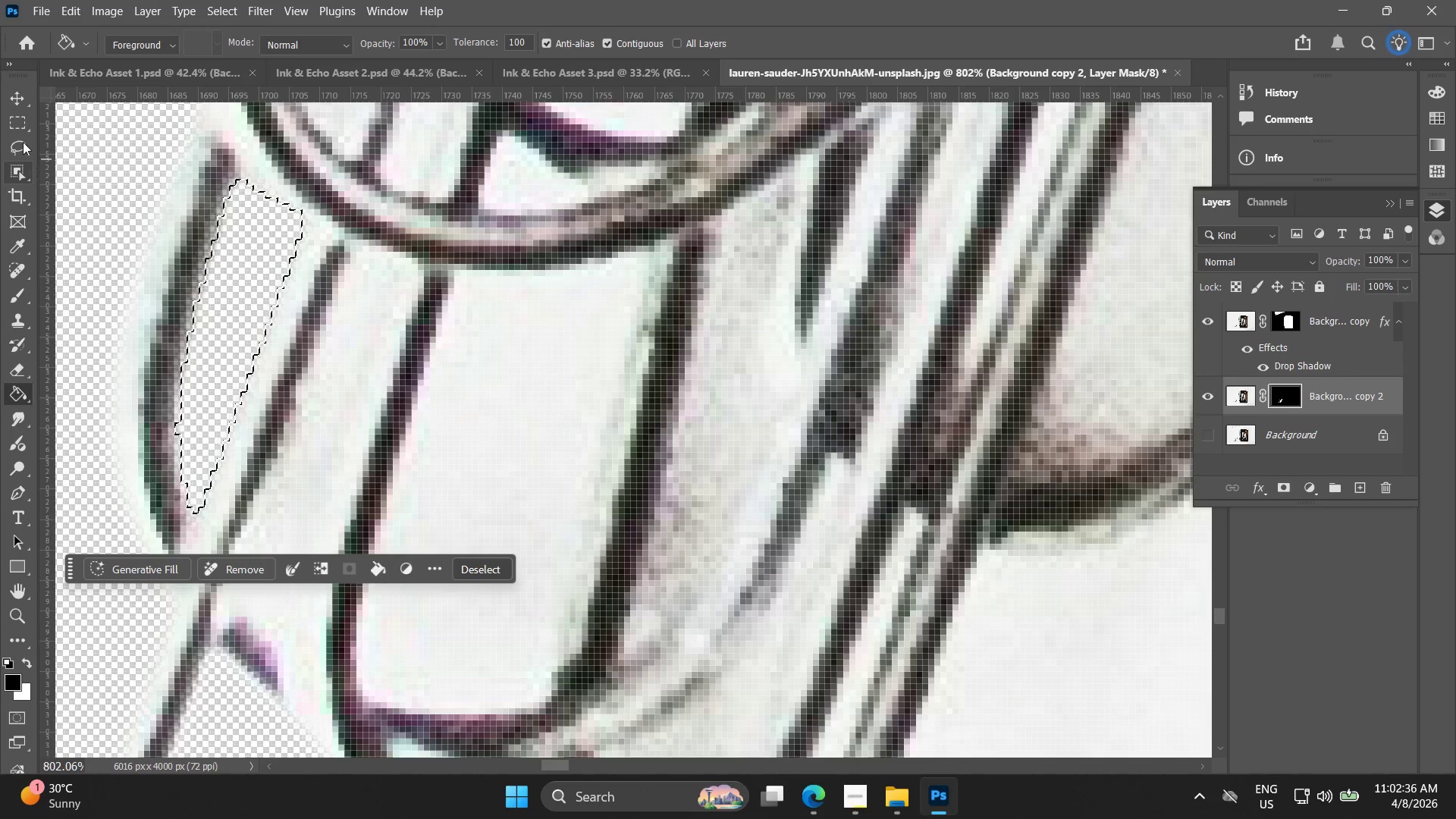 
double_click([58, 250])
 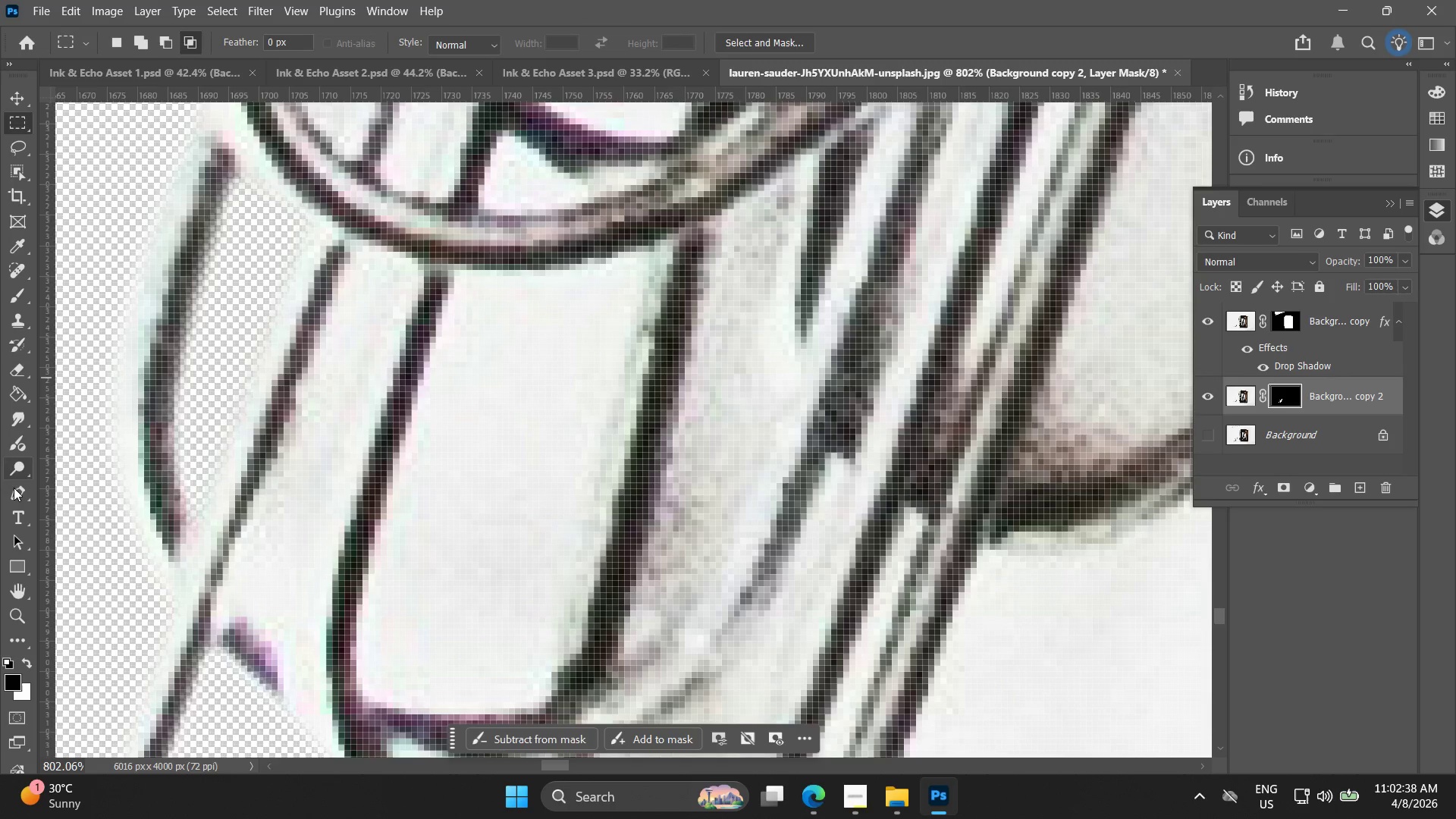 
left_click([14, 488])
 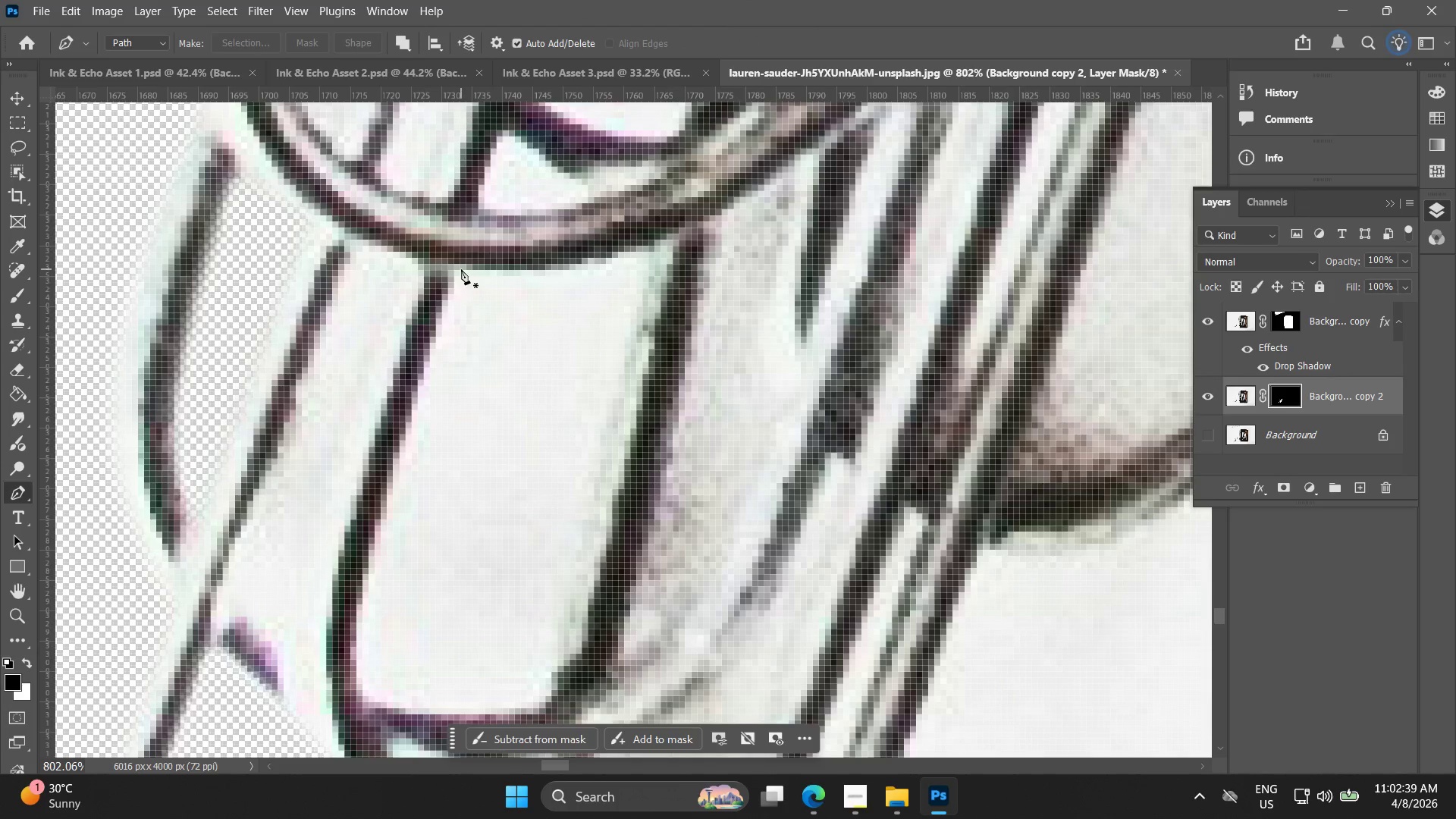 
left_click([460, 271])
 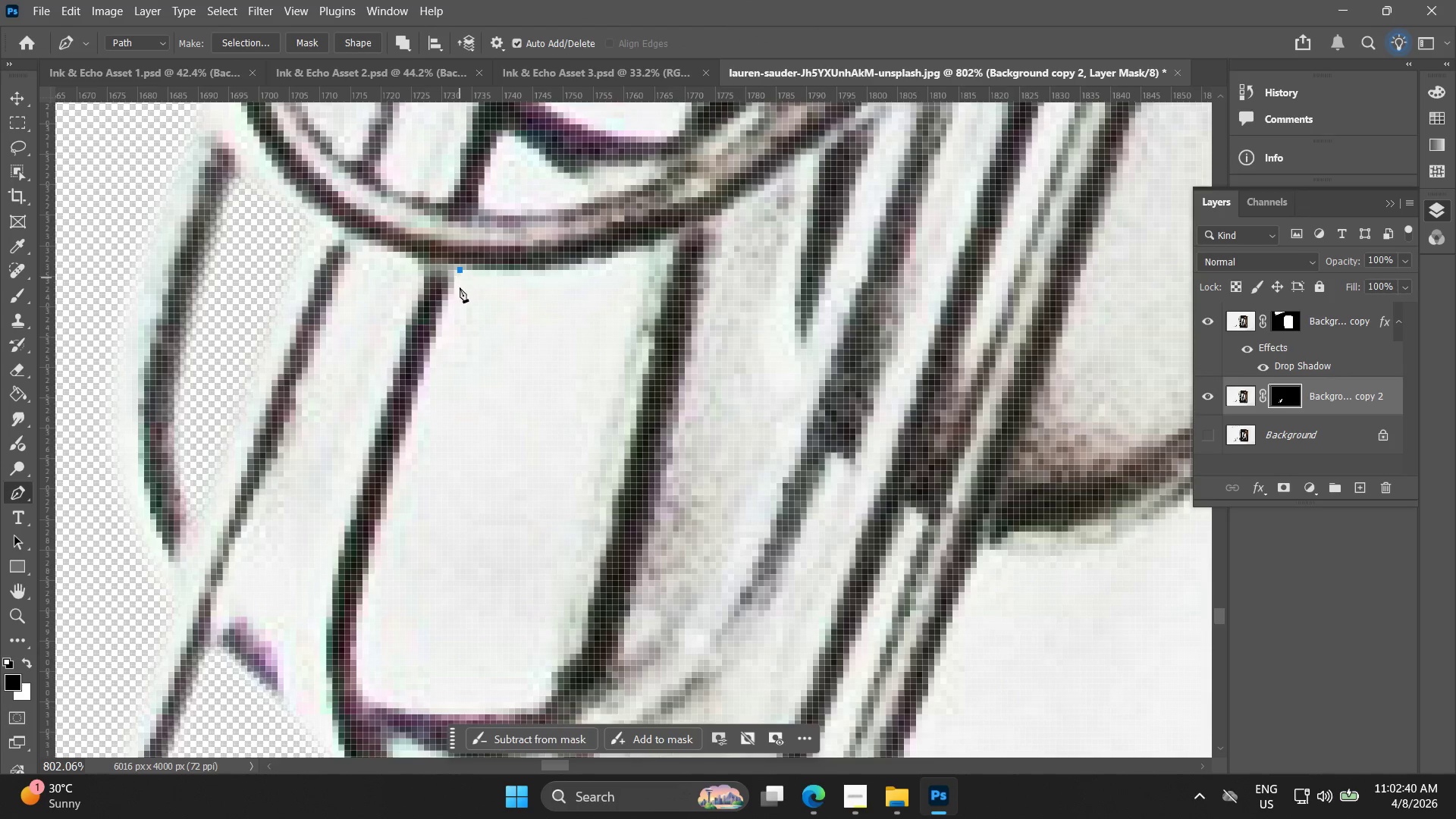 
hold_key(key=Space, duration=0.42)
 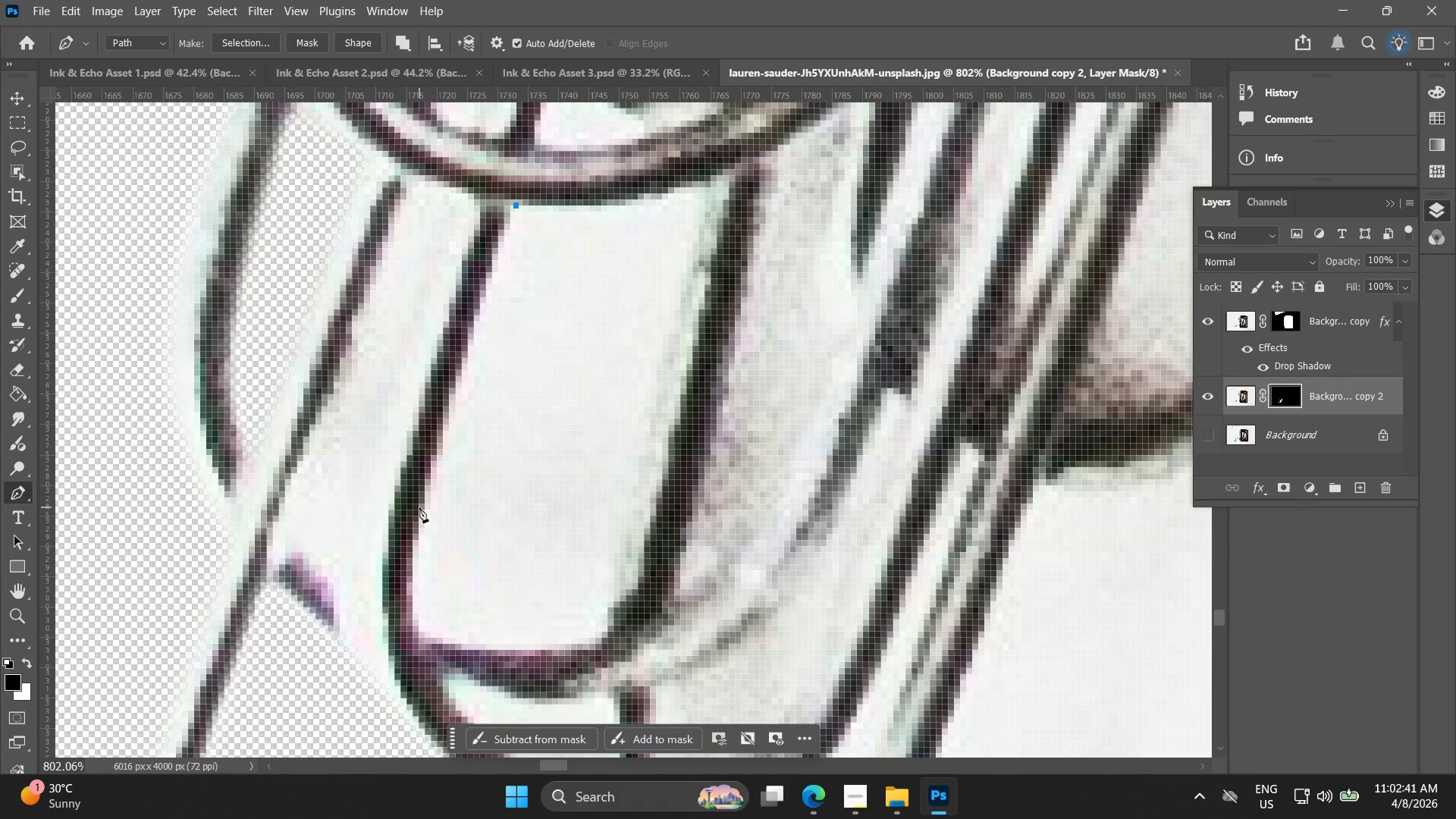 
left_click_drag(start_coordinate=[471, 285], to_coordinate=[527, 221])
 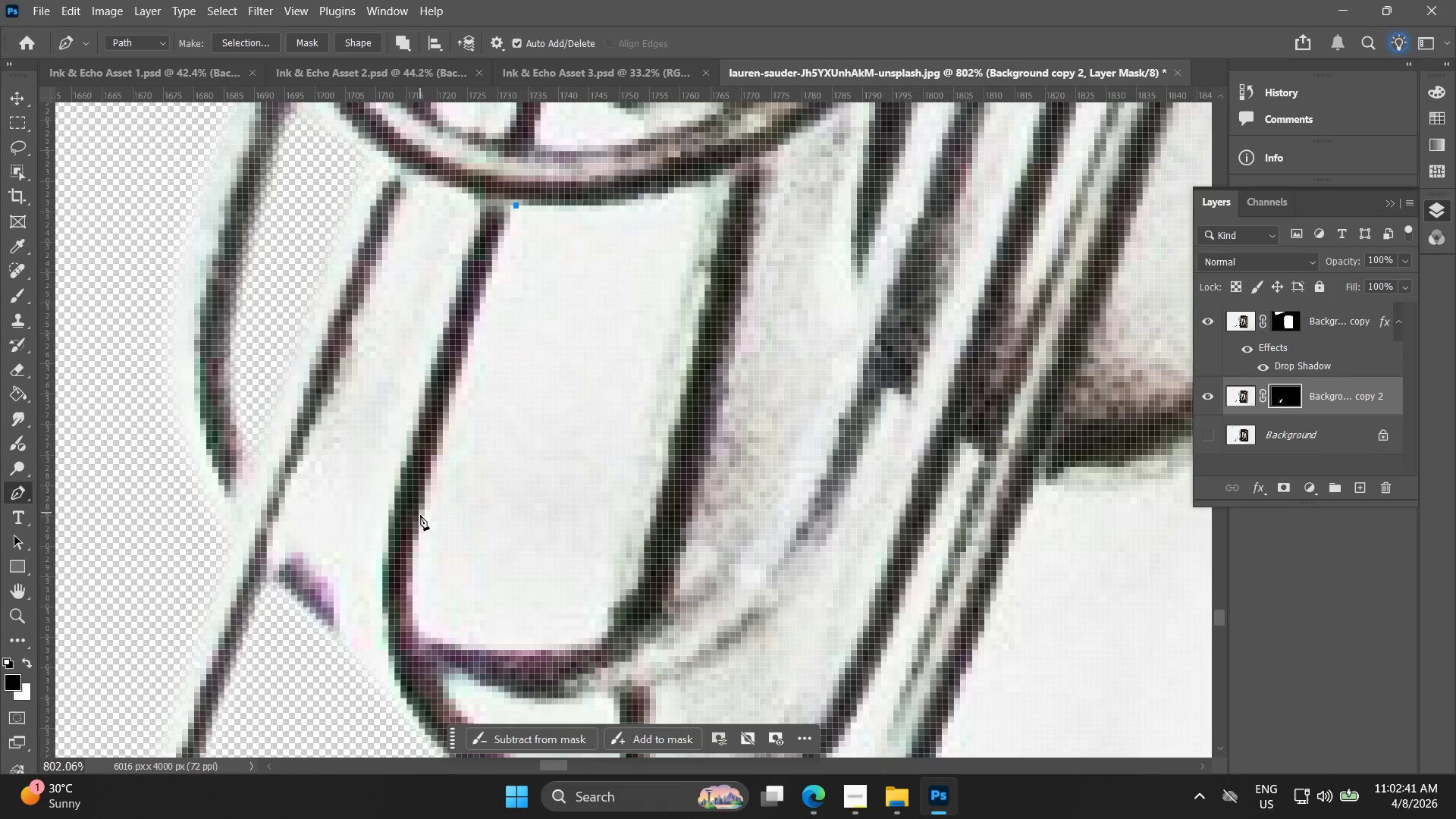 
left_click_drag(start_coordinate=[419, 520], to_coordinate=[410, 573])
 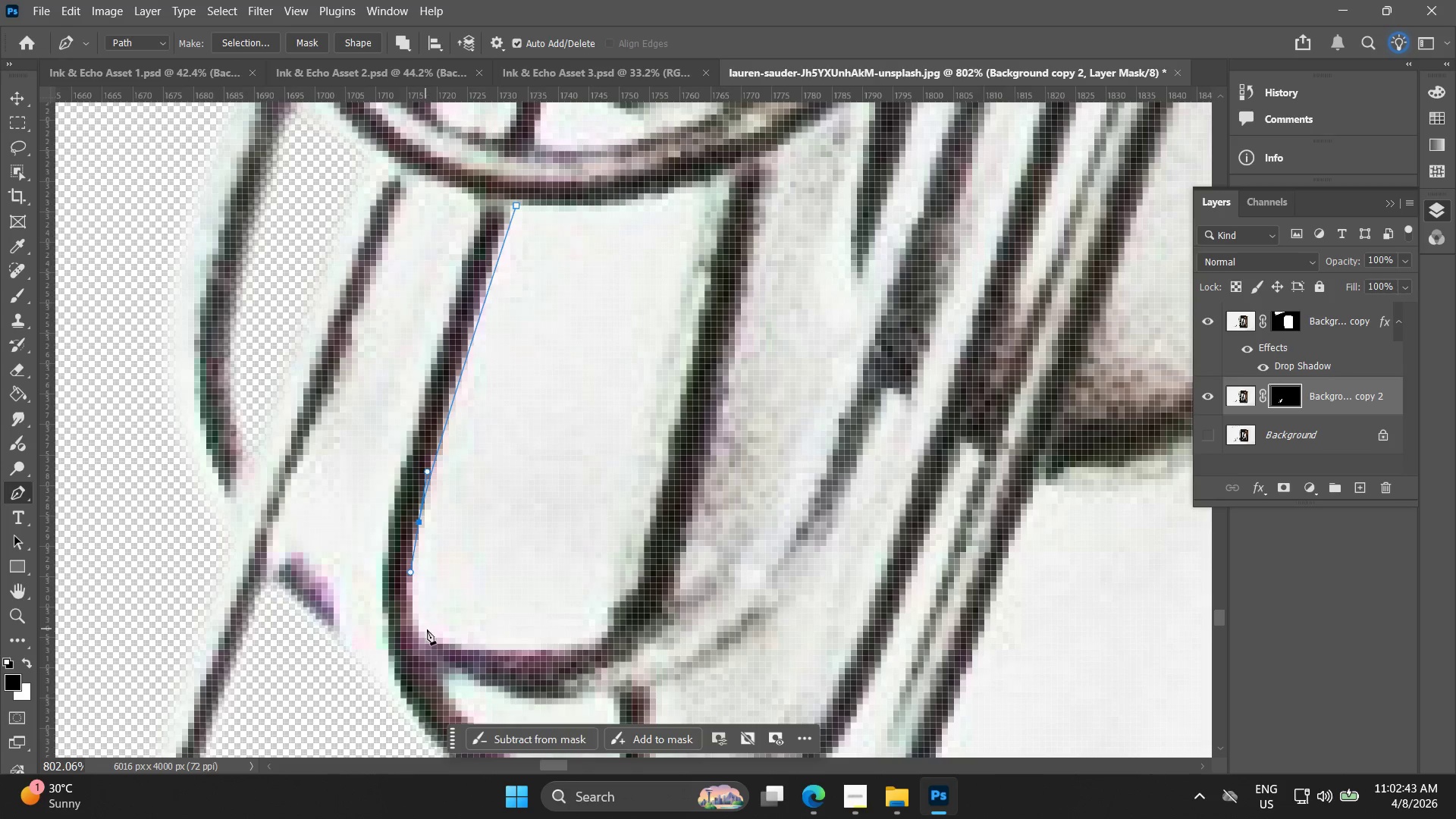 
left_click_drag(start_coordinate=[427, 629], to_coordinate=[450, 640])
 